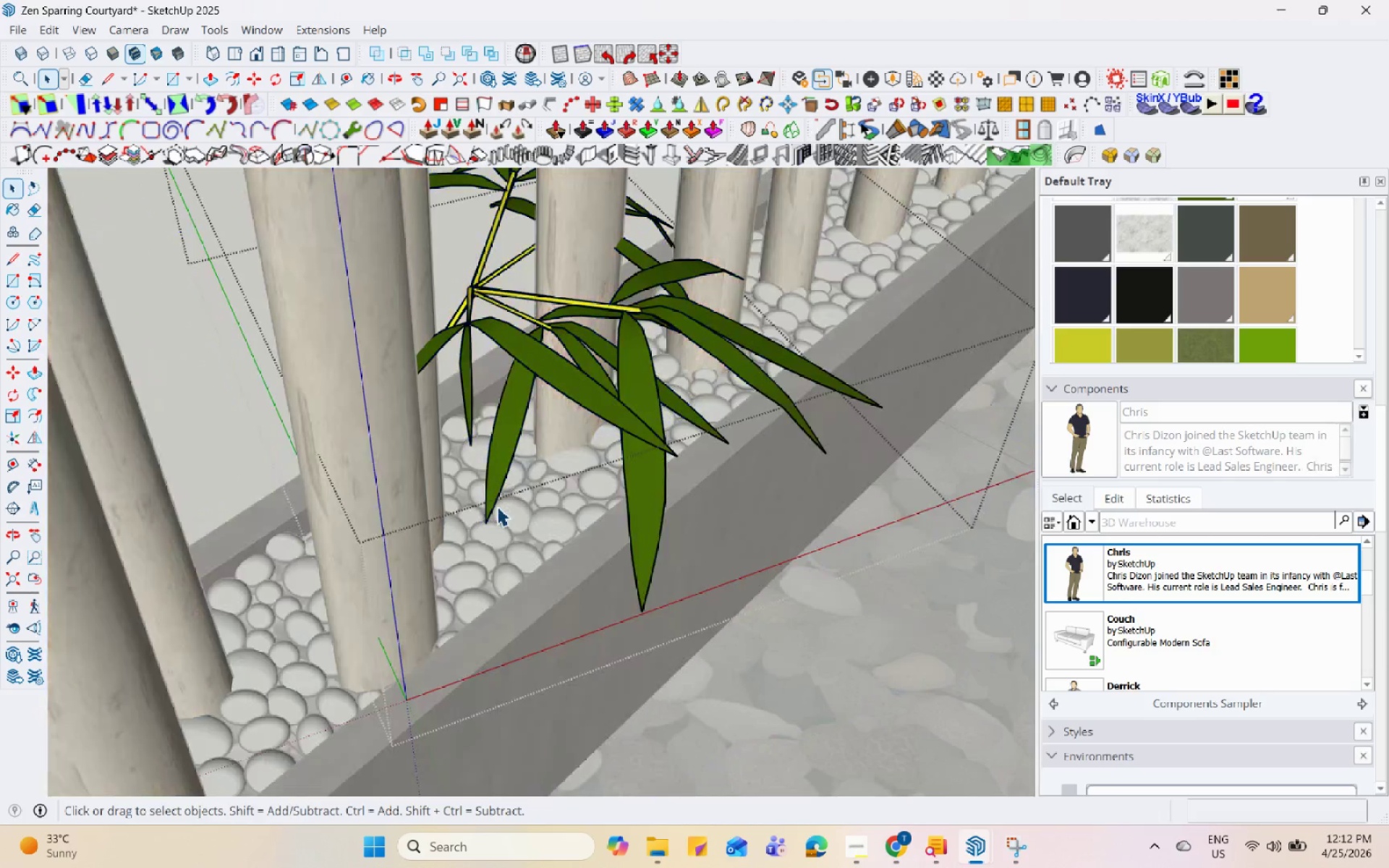 
triple_click([497, 506])
 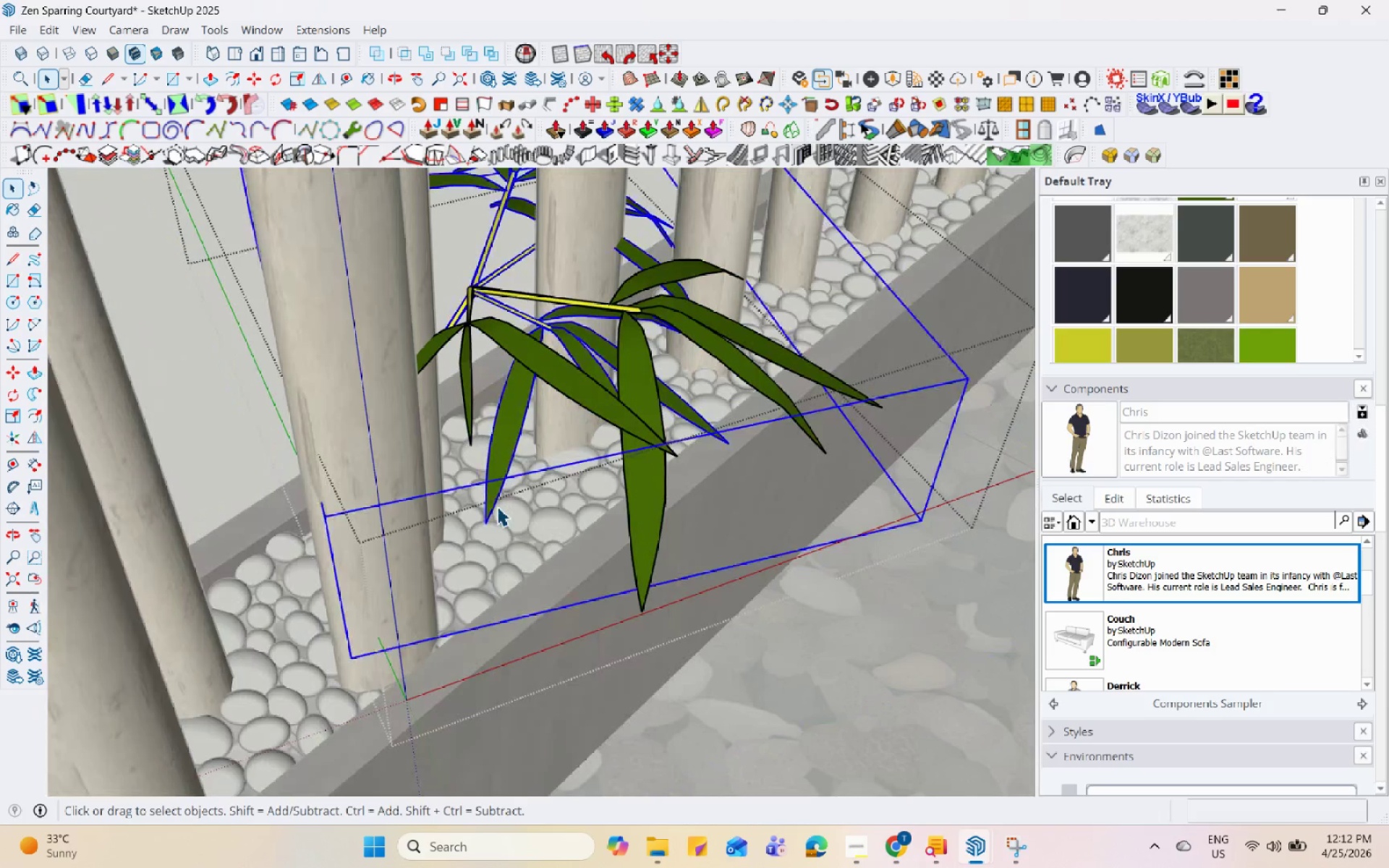 
triple_click([497, 506])
 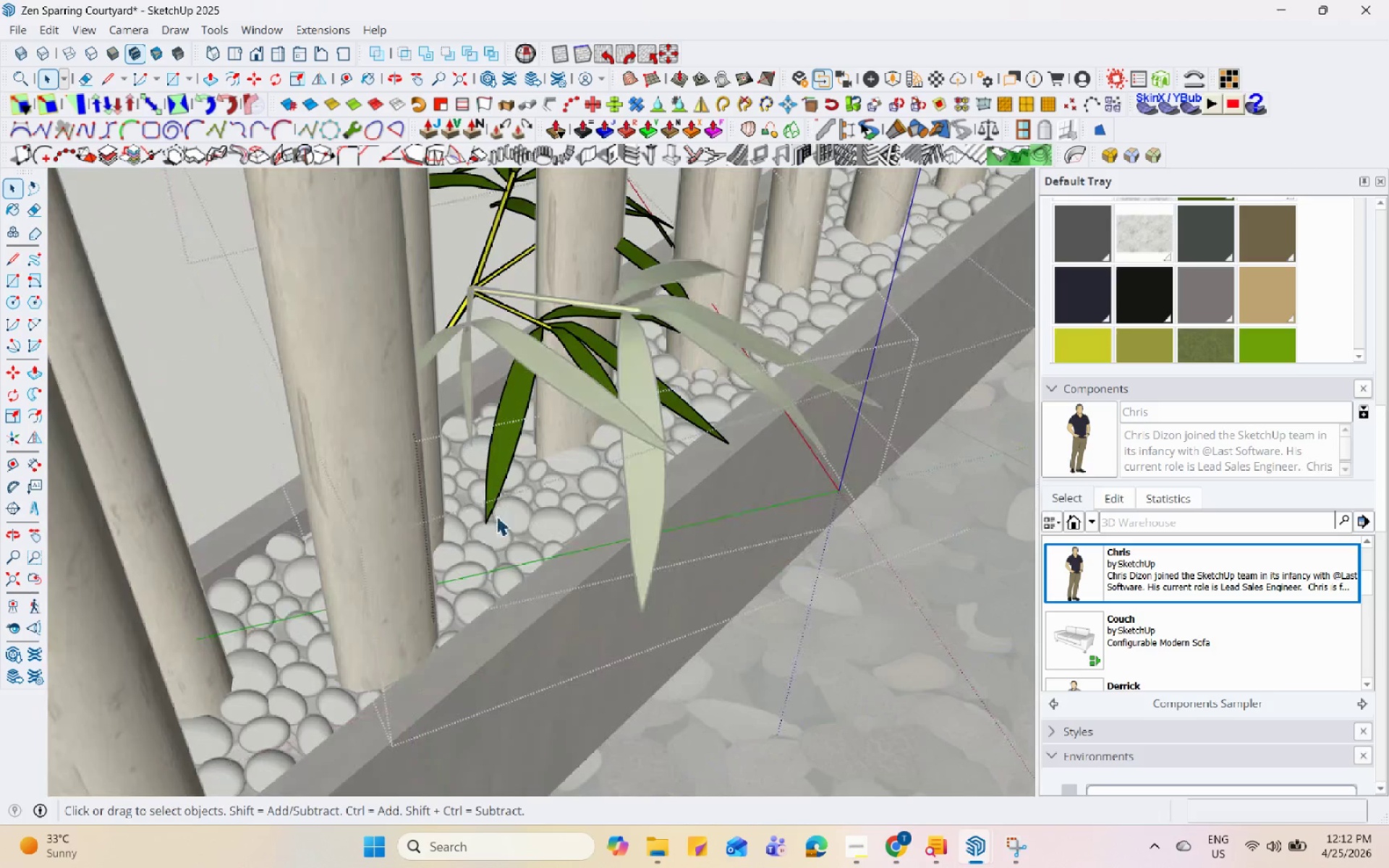 
key(Escape)
 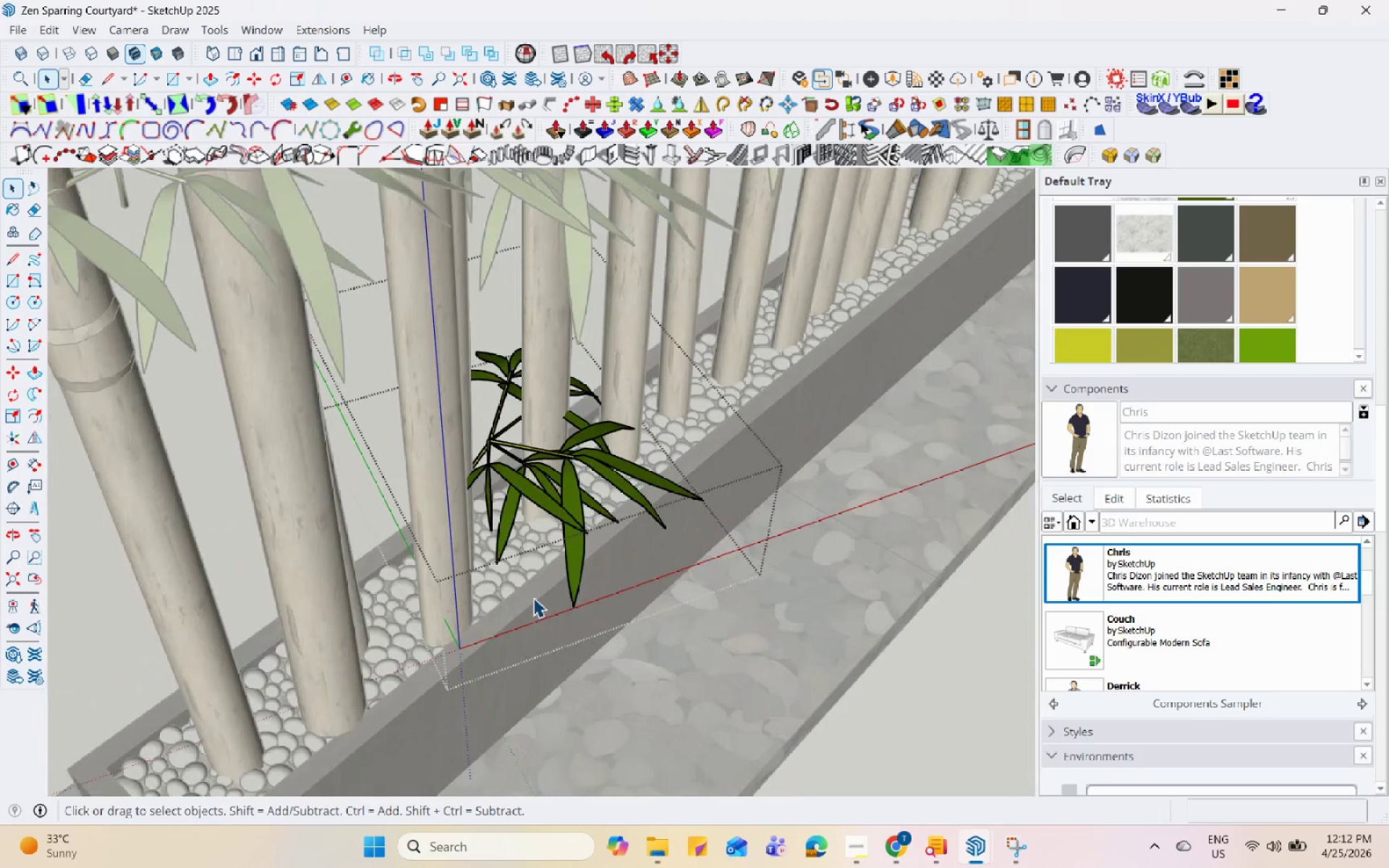 
scroll: coordinate [507, 603], scroll_direction: down, amount: 7.0
 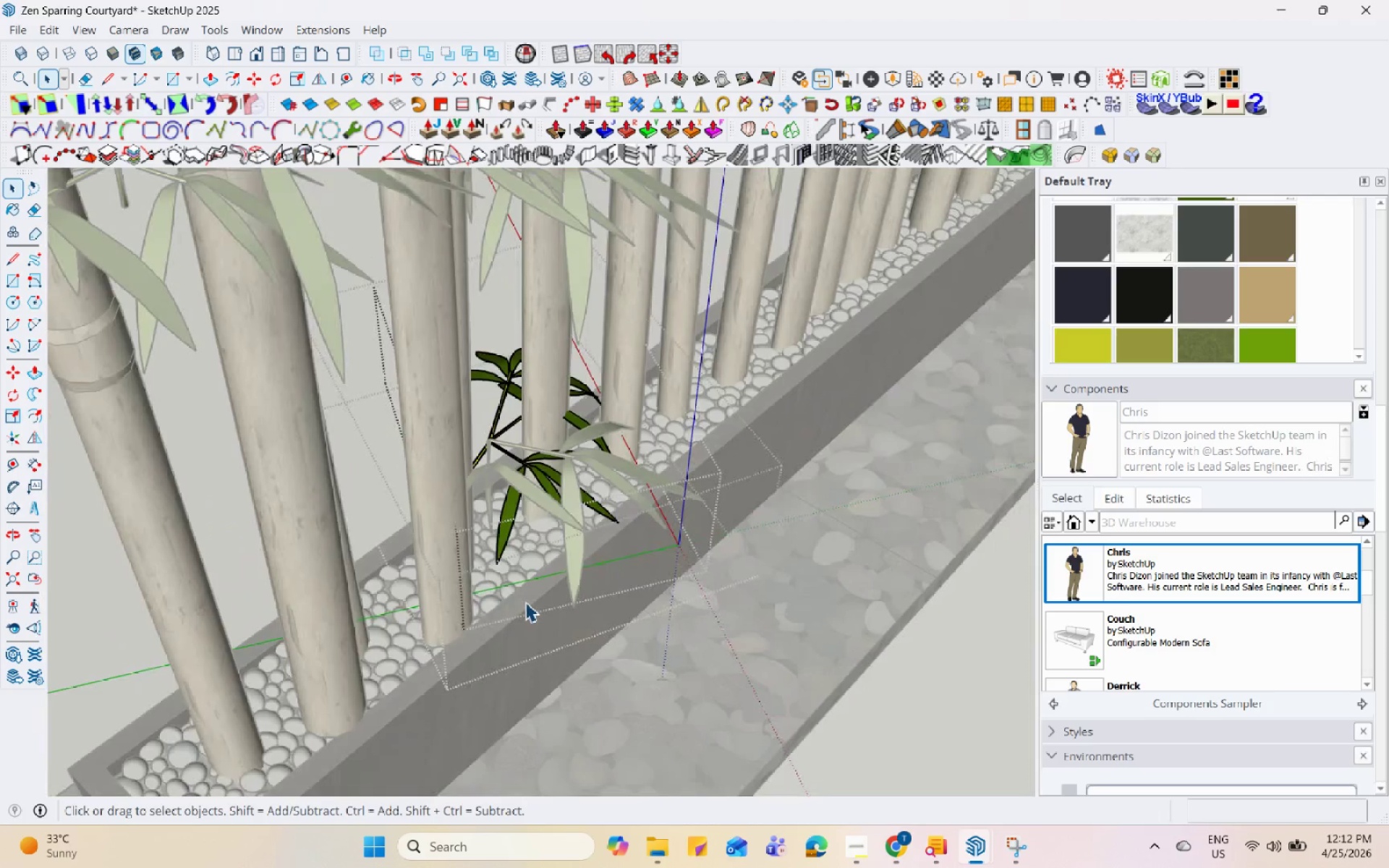 
key(Escape)
 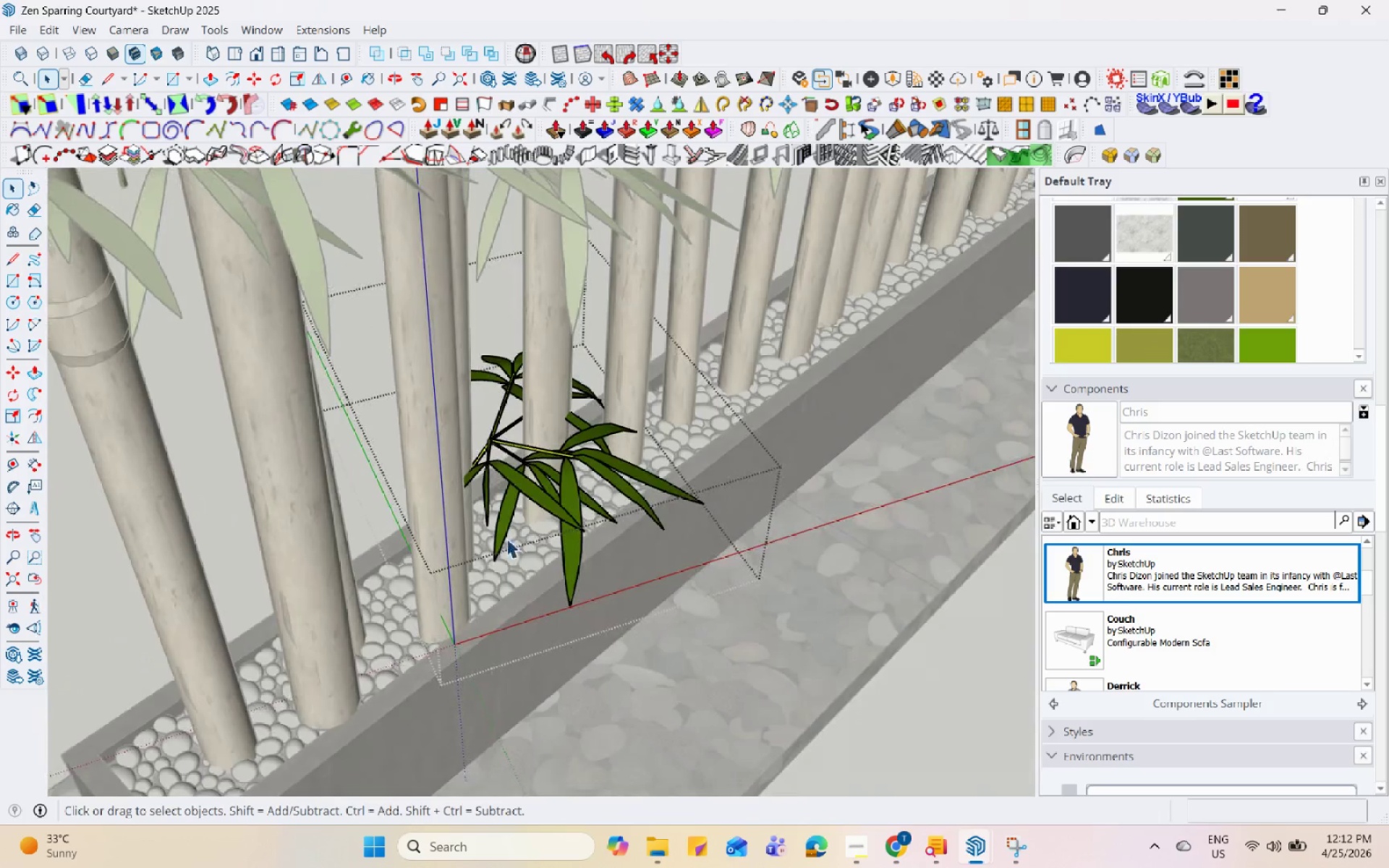 
key(Escape)
 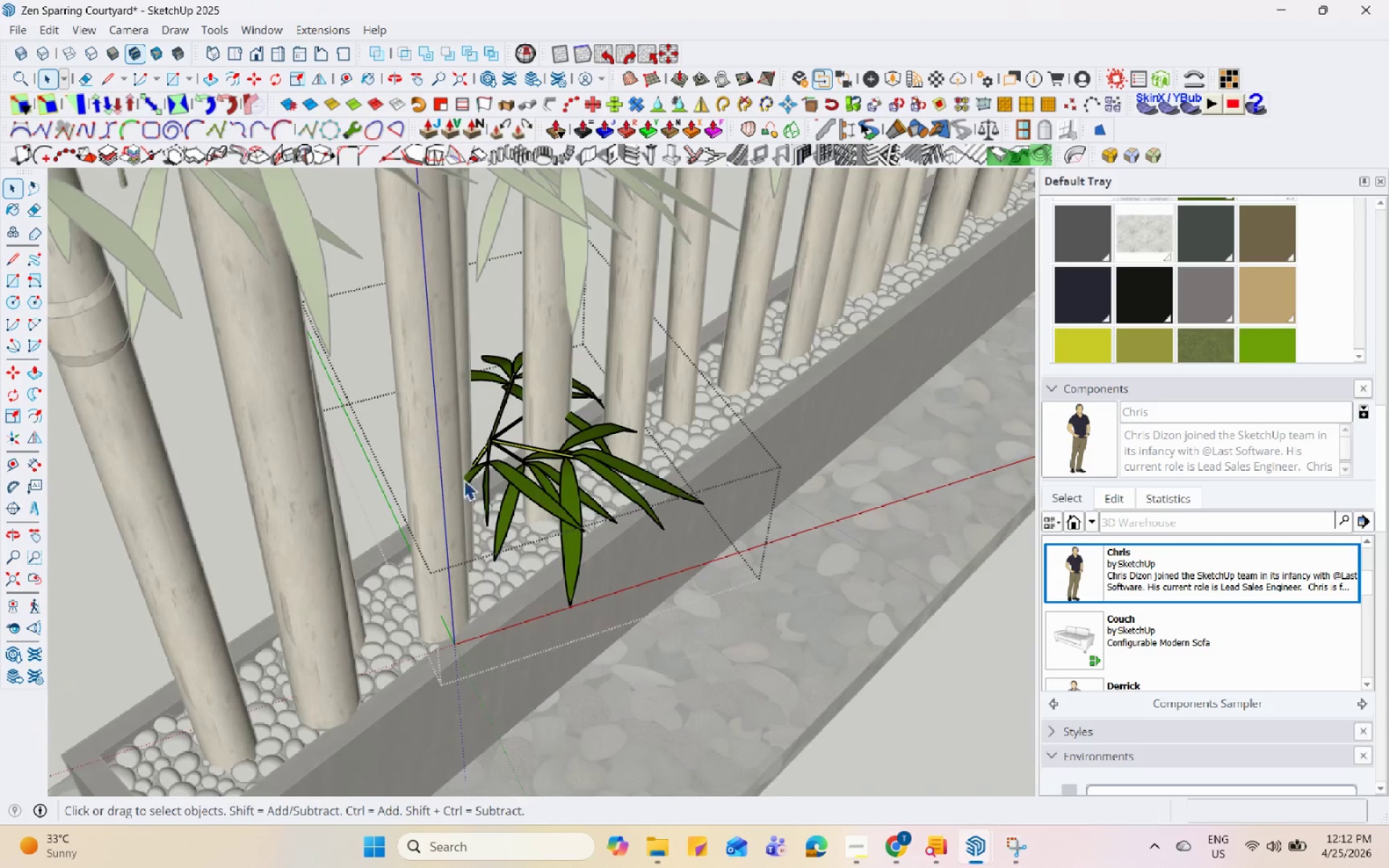 
key(Escape)
 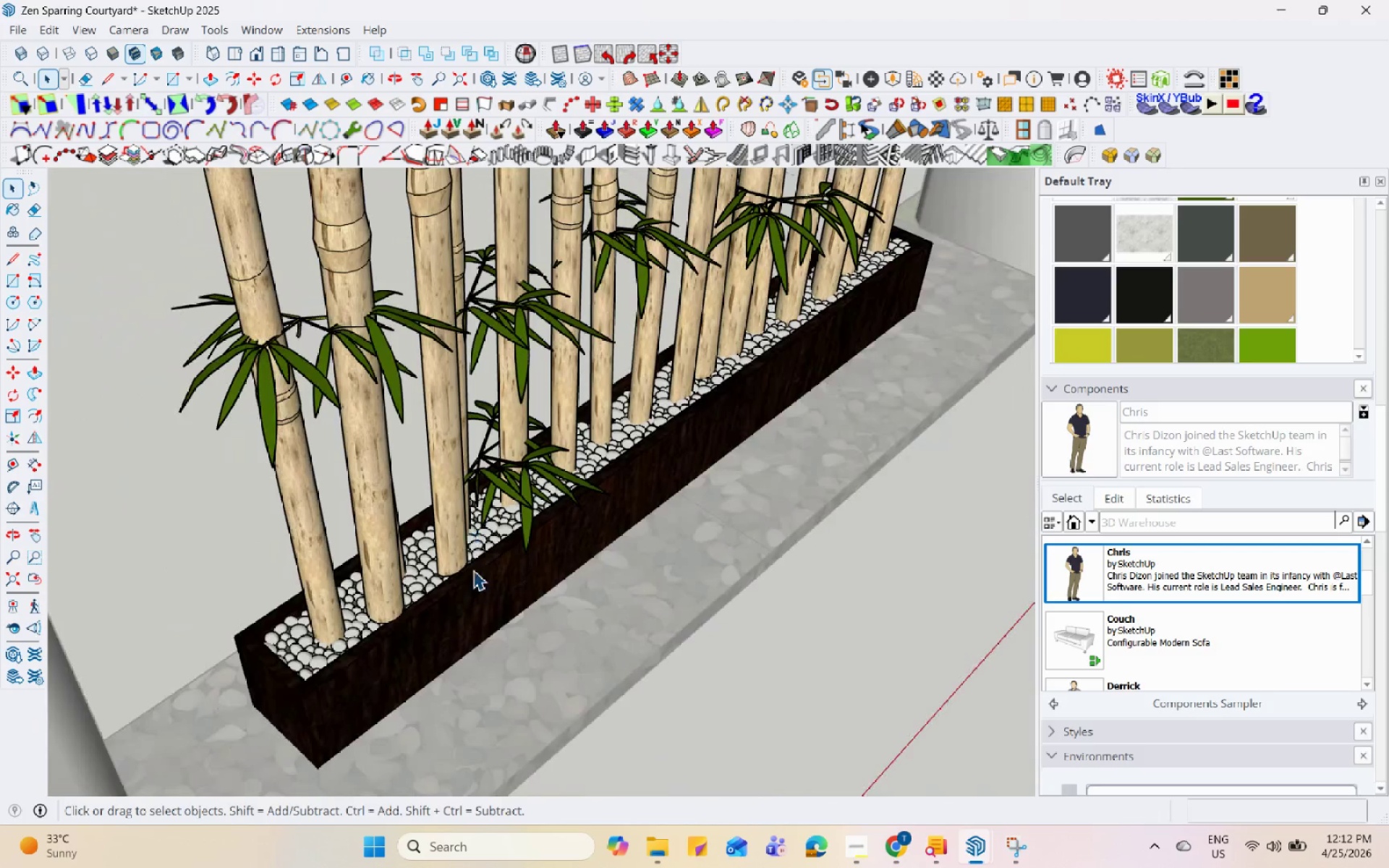 
left_click([475, 589])
 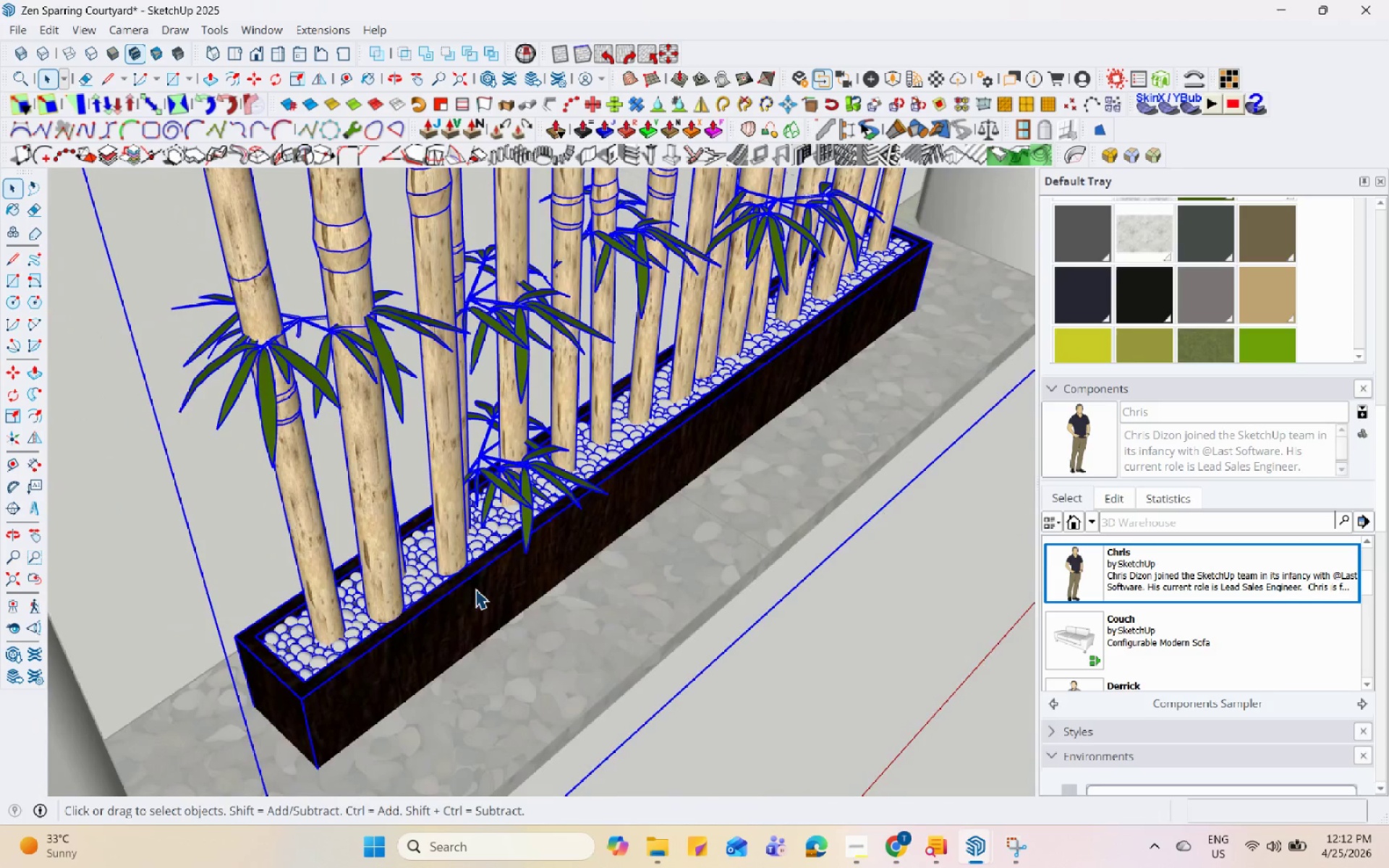 
scroll: coordinate [464, 480], scroll_direction: down, amount: 6.0
 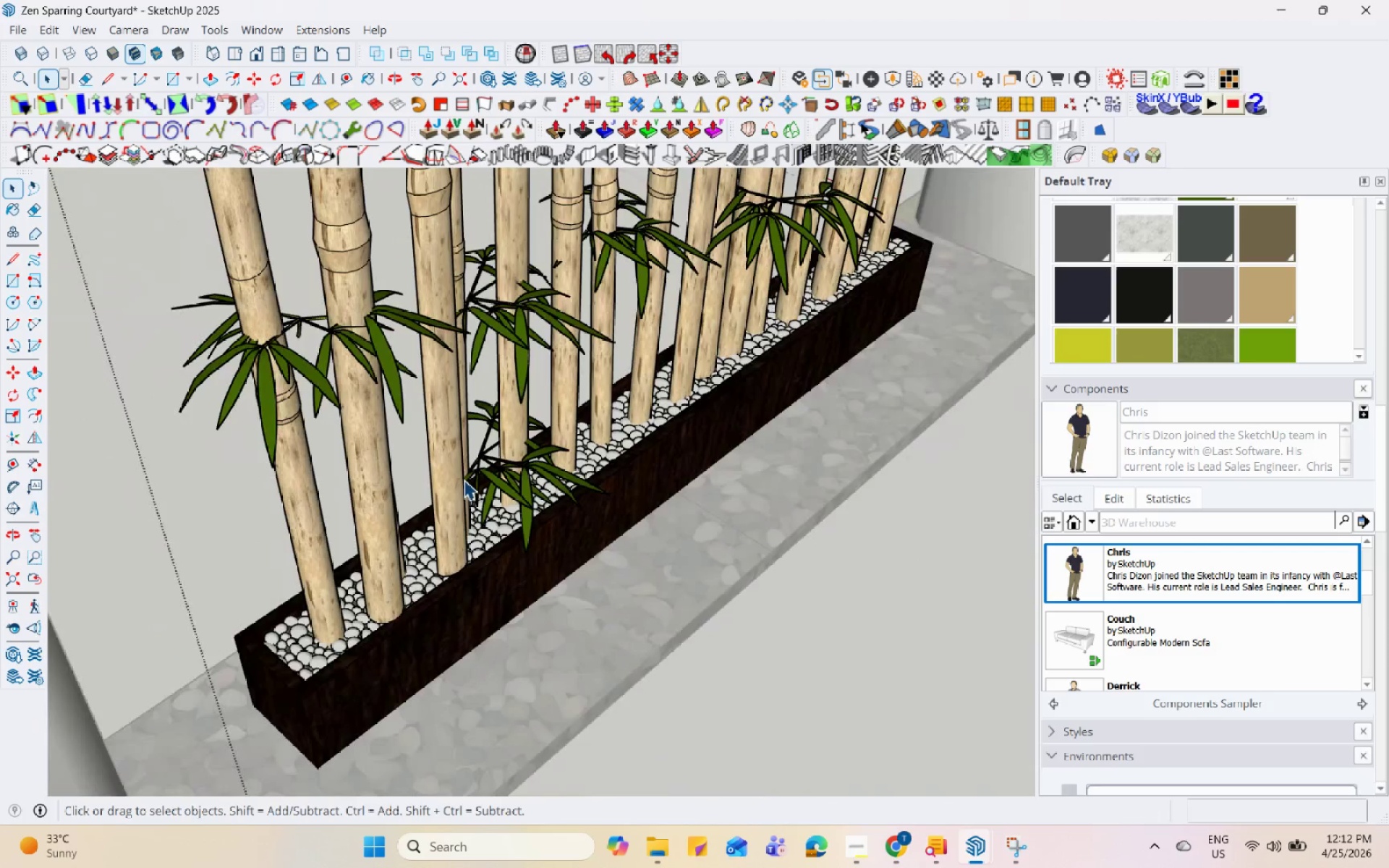 
double_click([475, 589])
 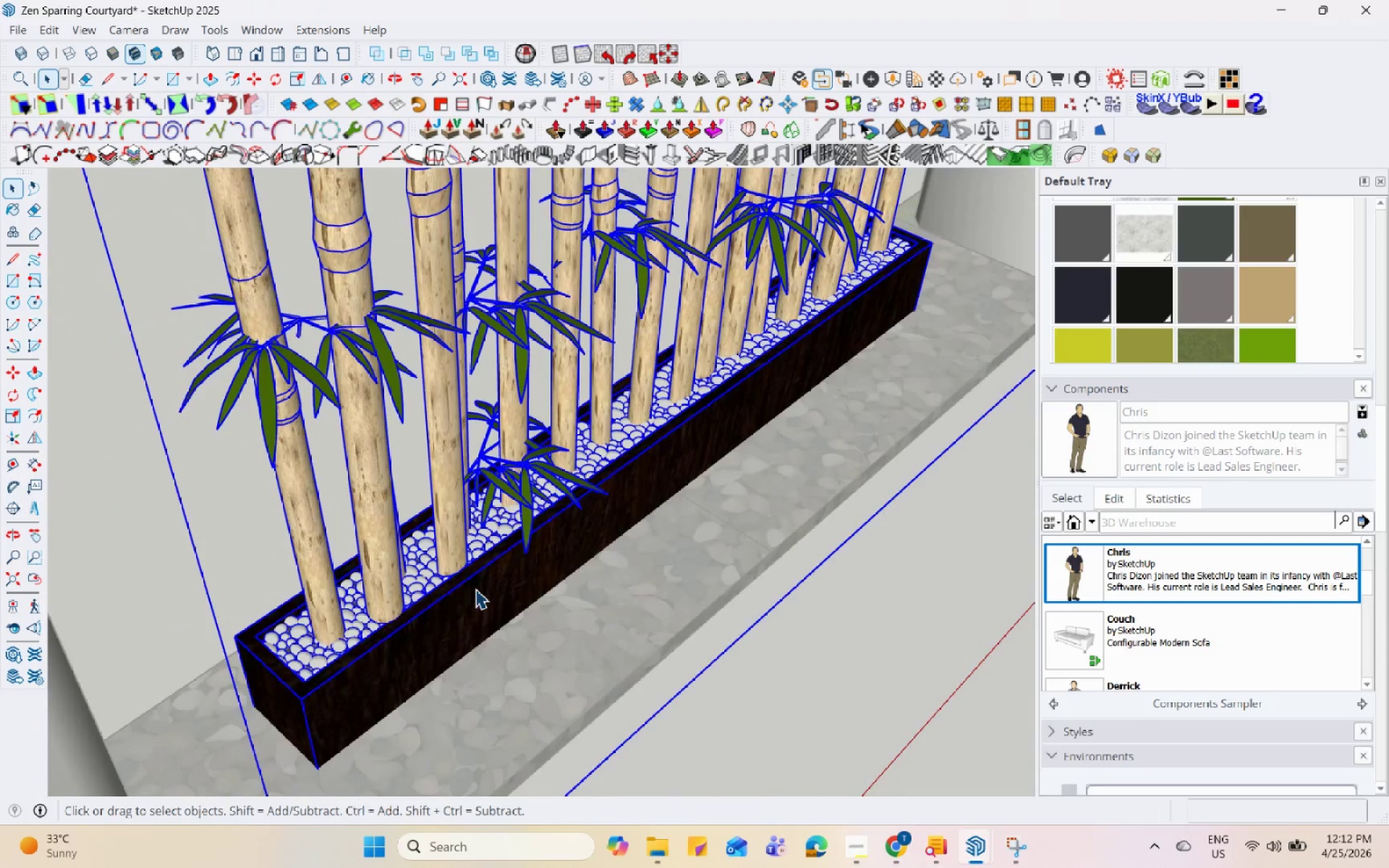 
triple_click([475, 589])
 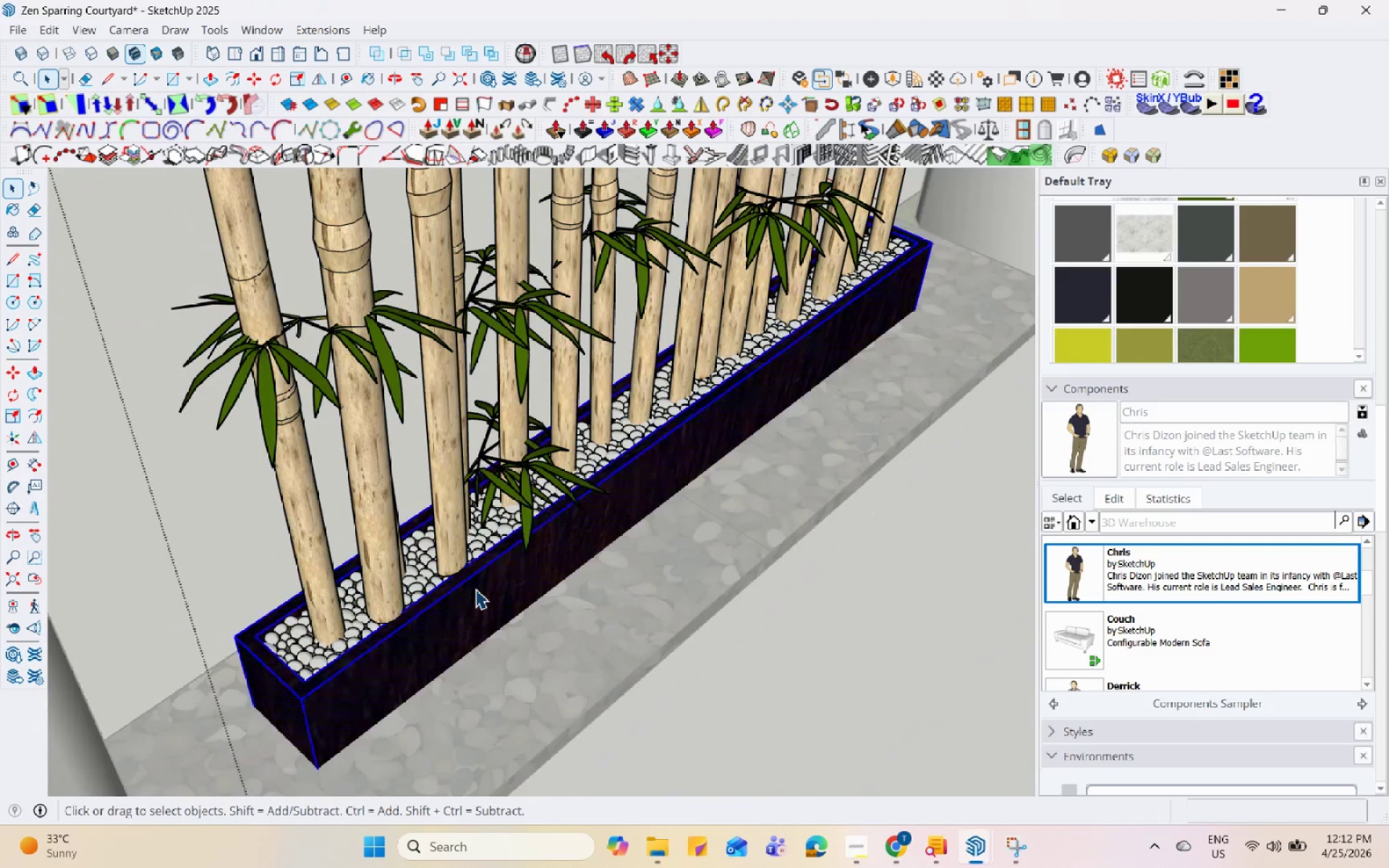 
triple_click([475, 589])
 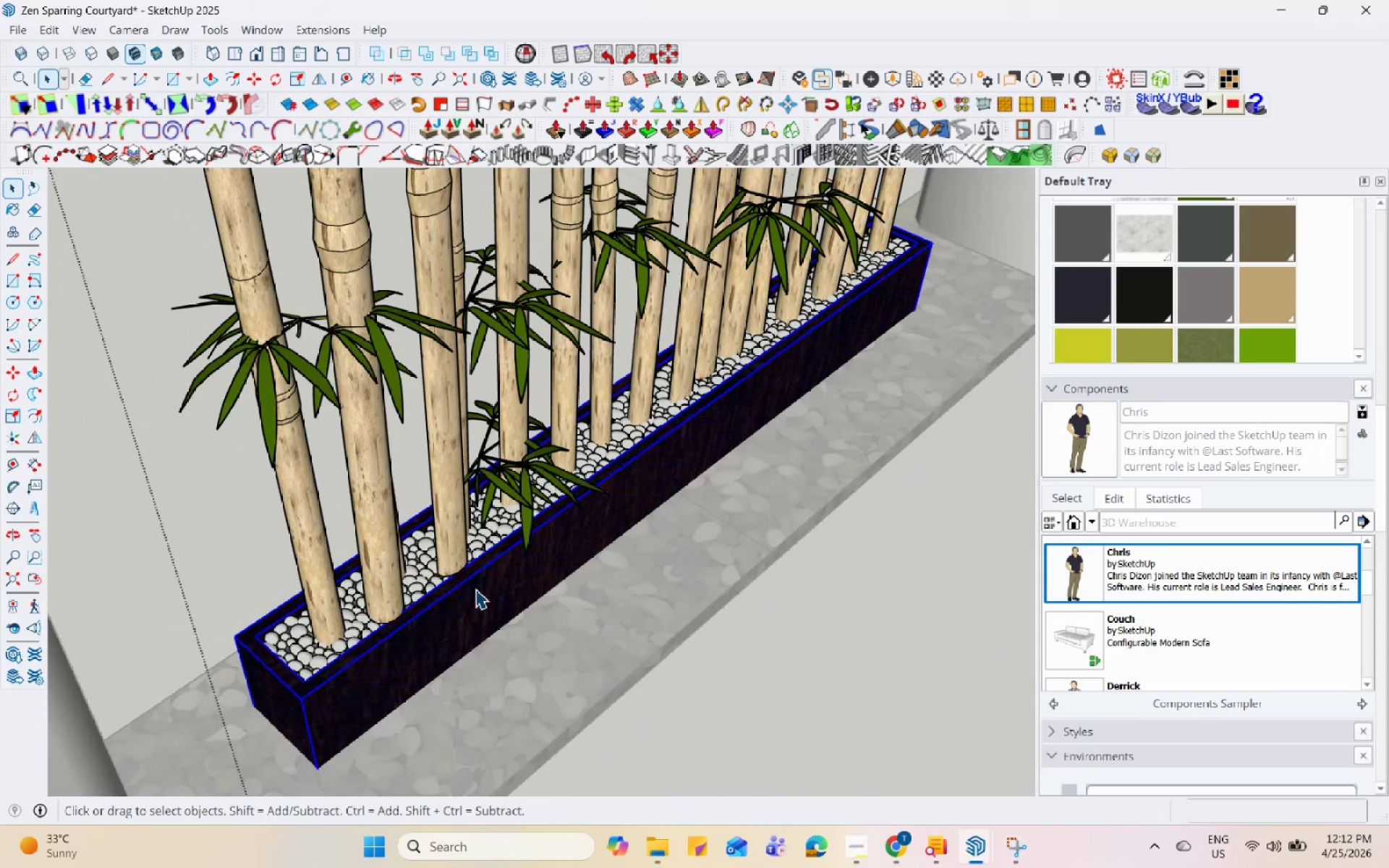 
right_click([475, 589])
 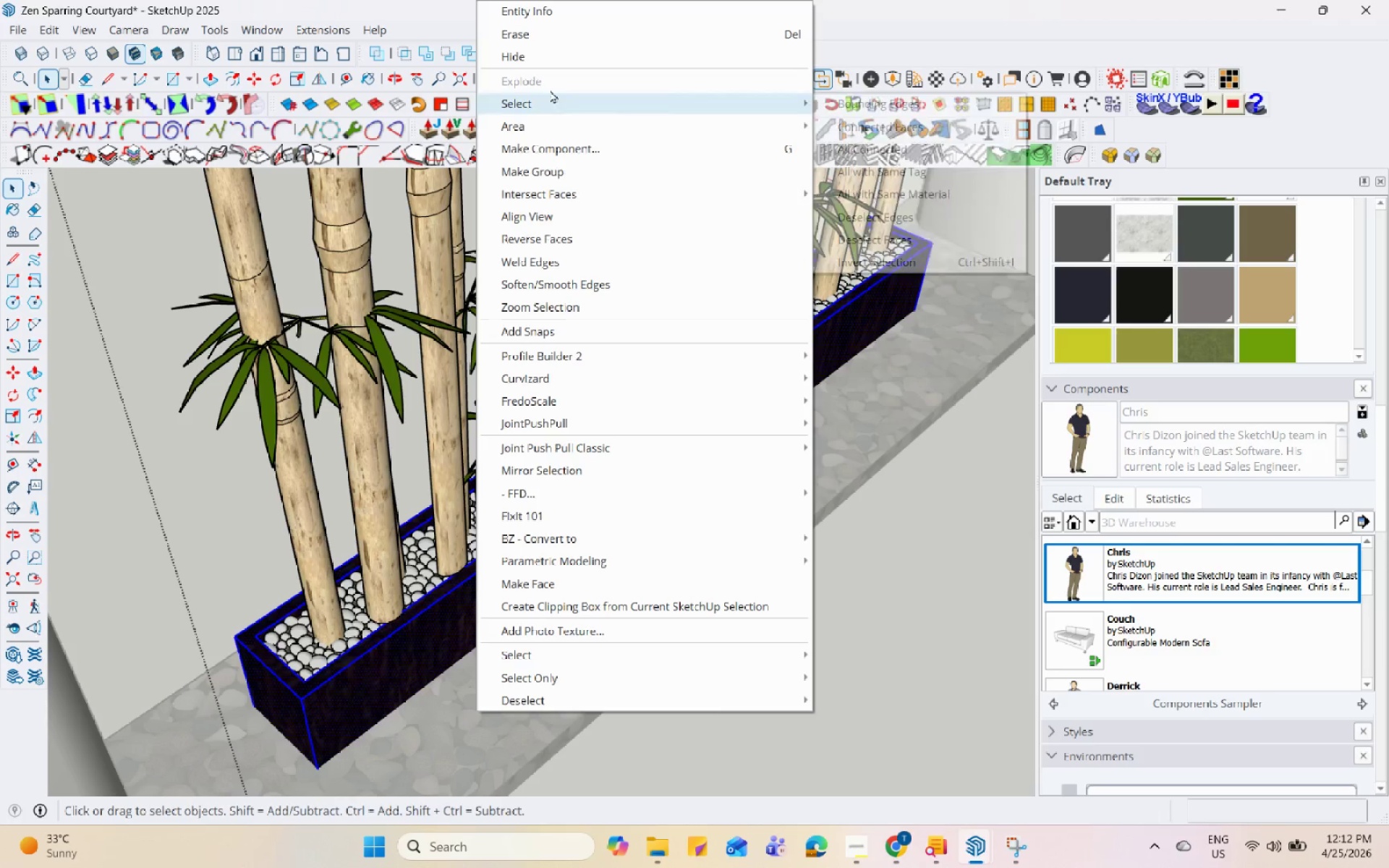 
left_click([548, 33])
 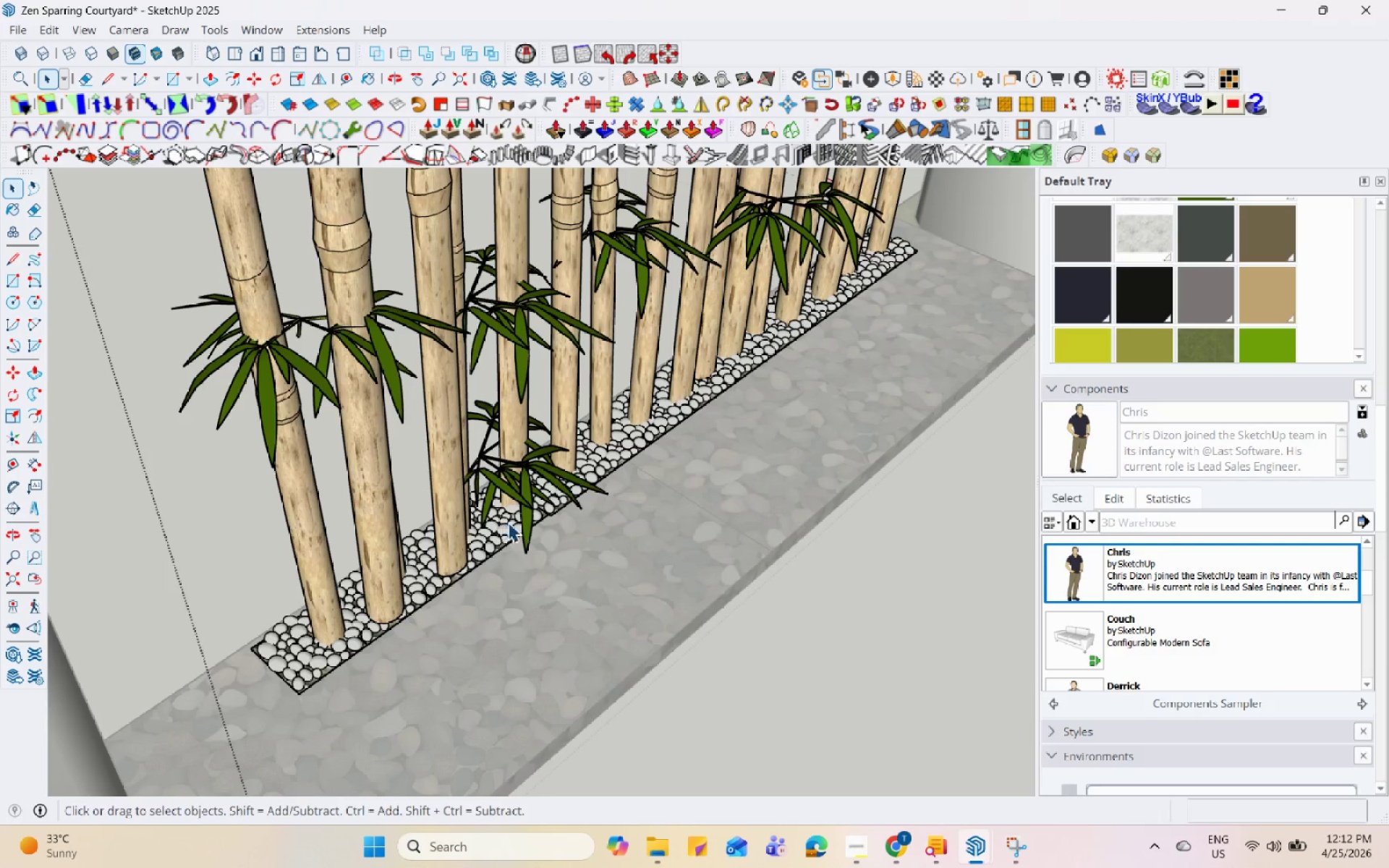 
left_click([406, 264])
 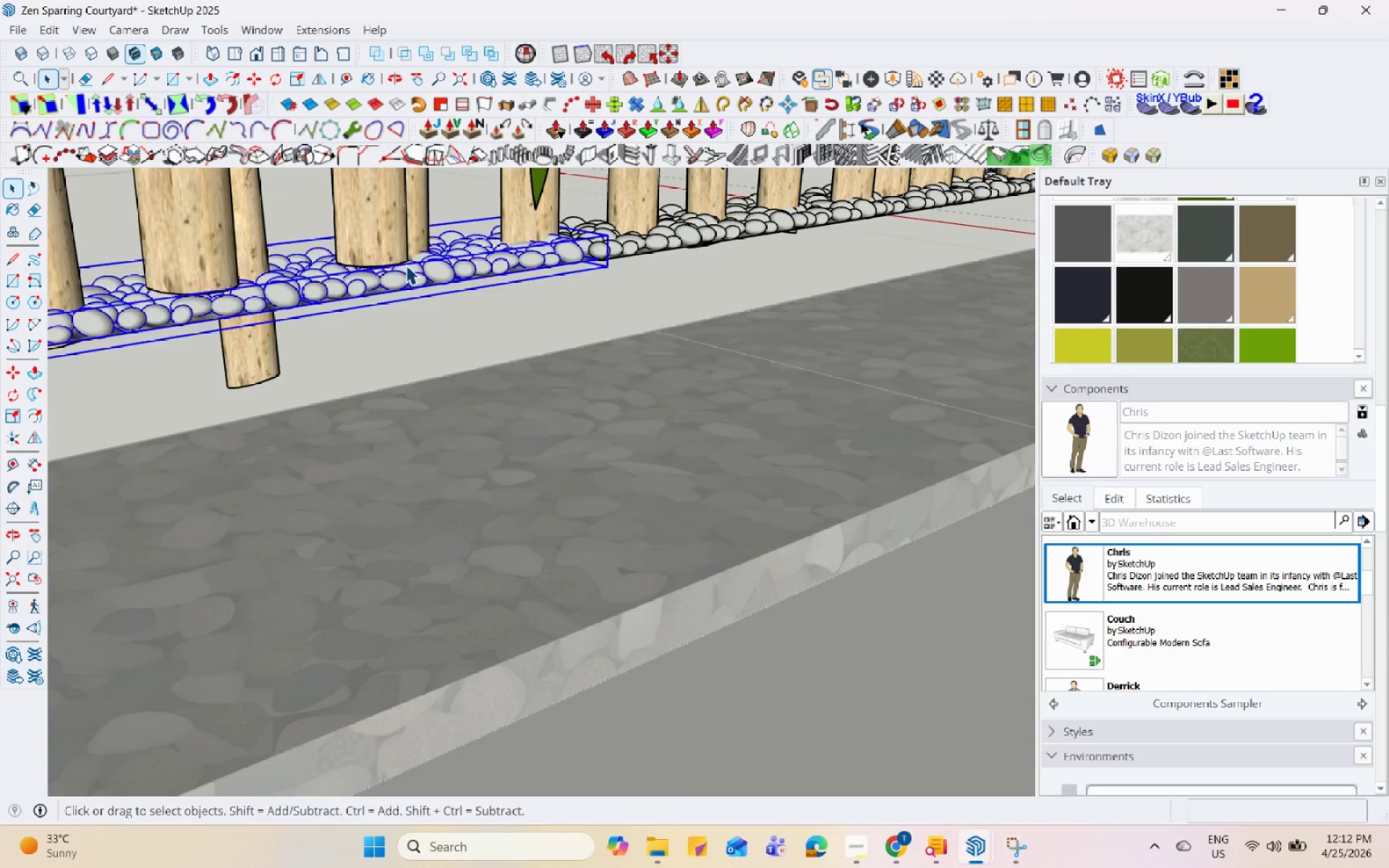 
scroll: coordinate [409, 358], scroll_direction: up, amount: 10.0
 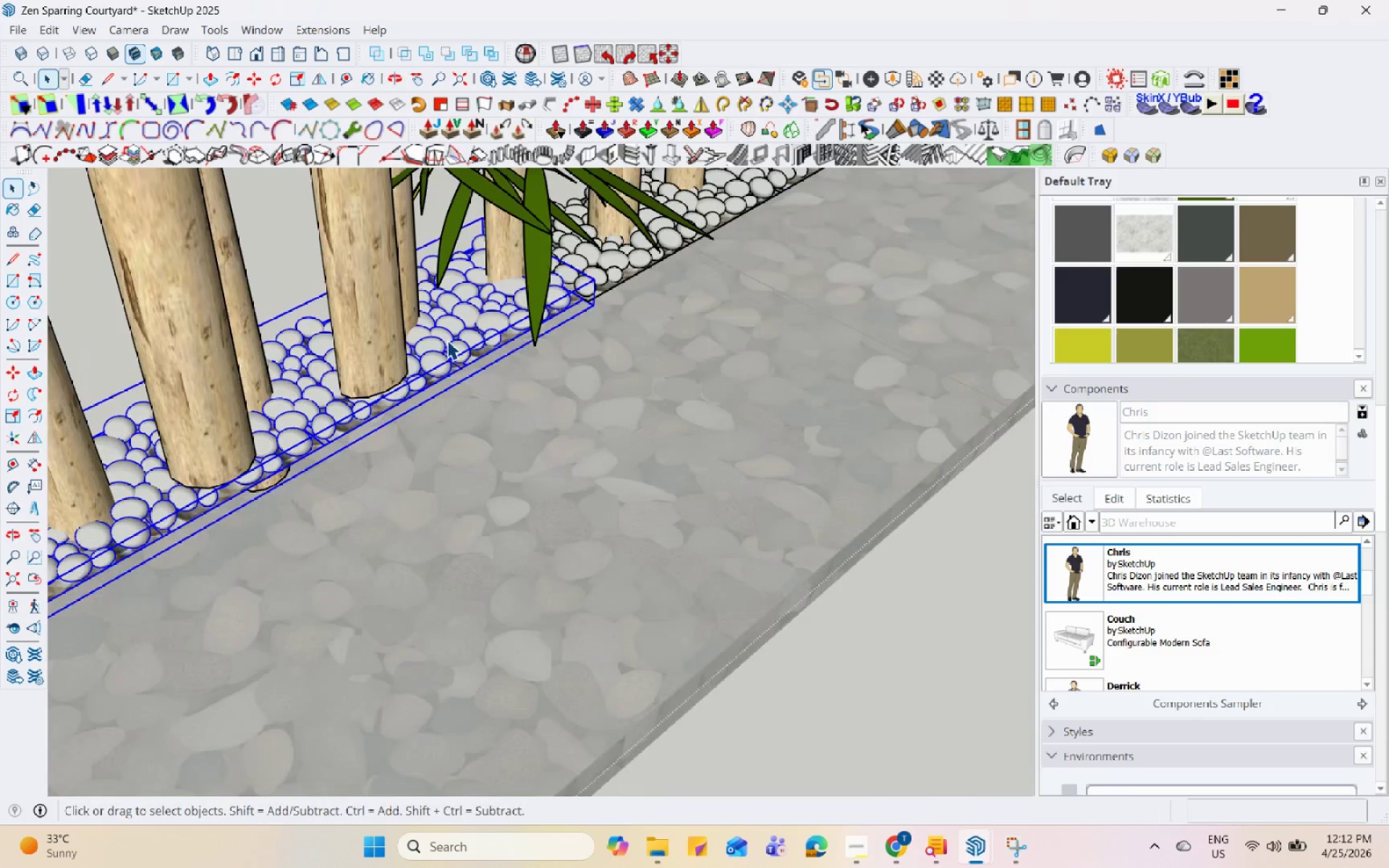 
right_click([447, 340])
 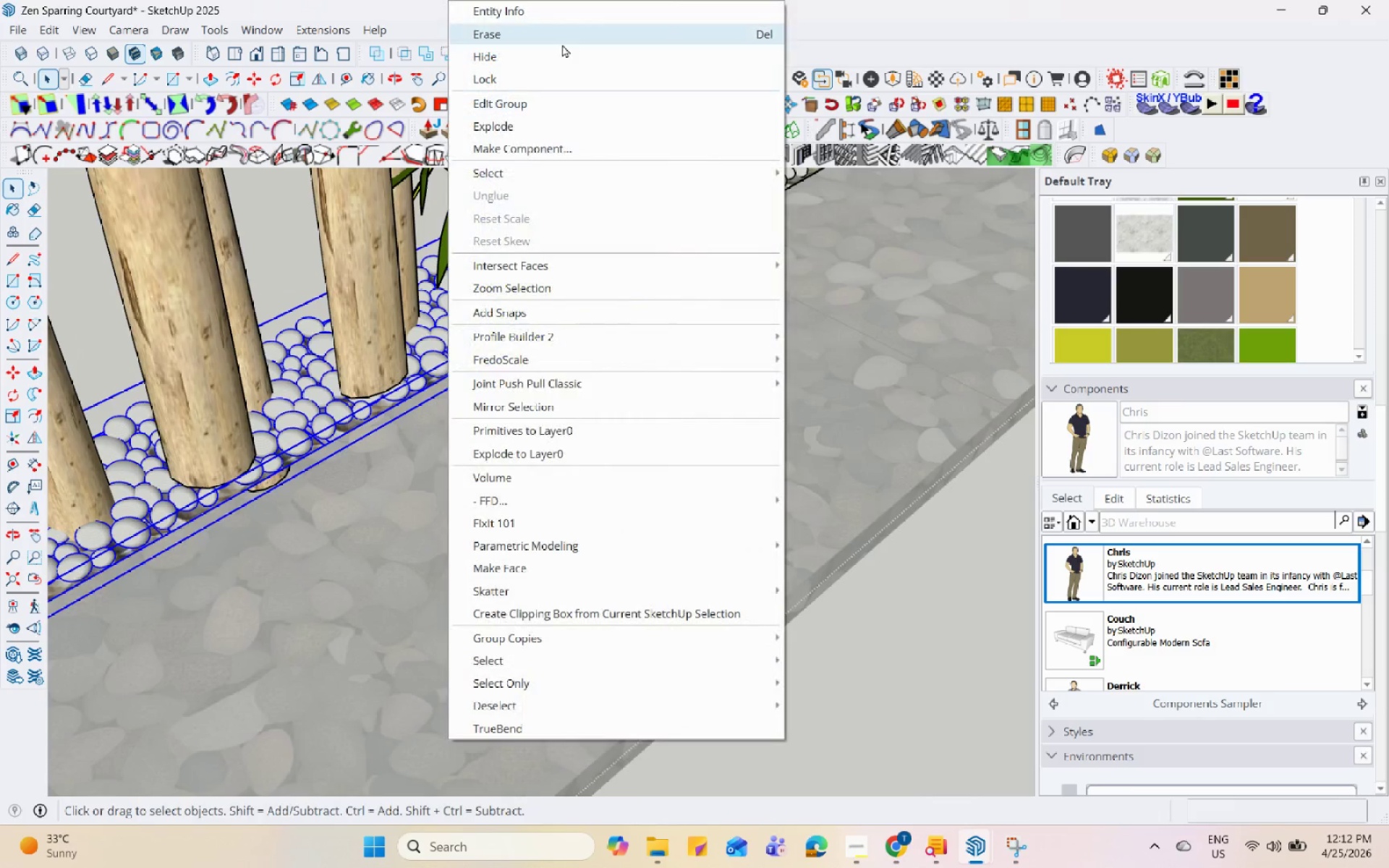 
left_click([562, 44])
 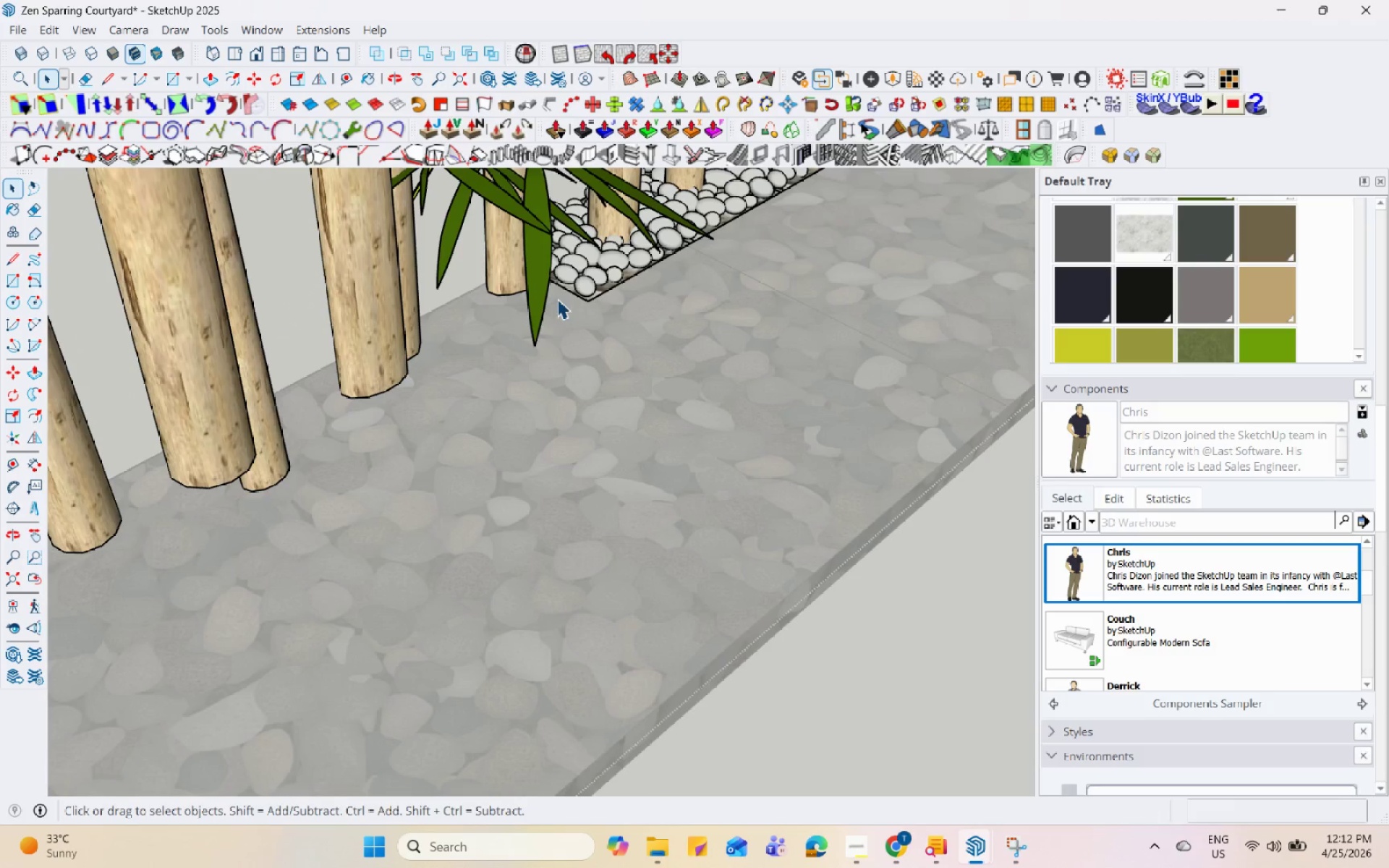 
left_click([601, 263])
 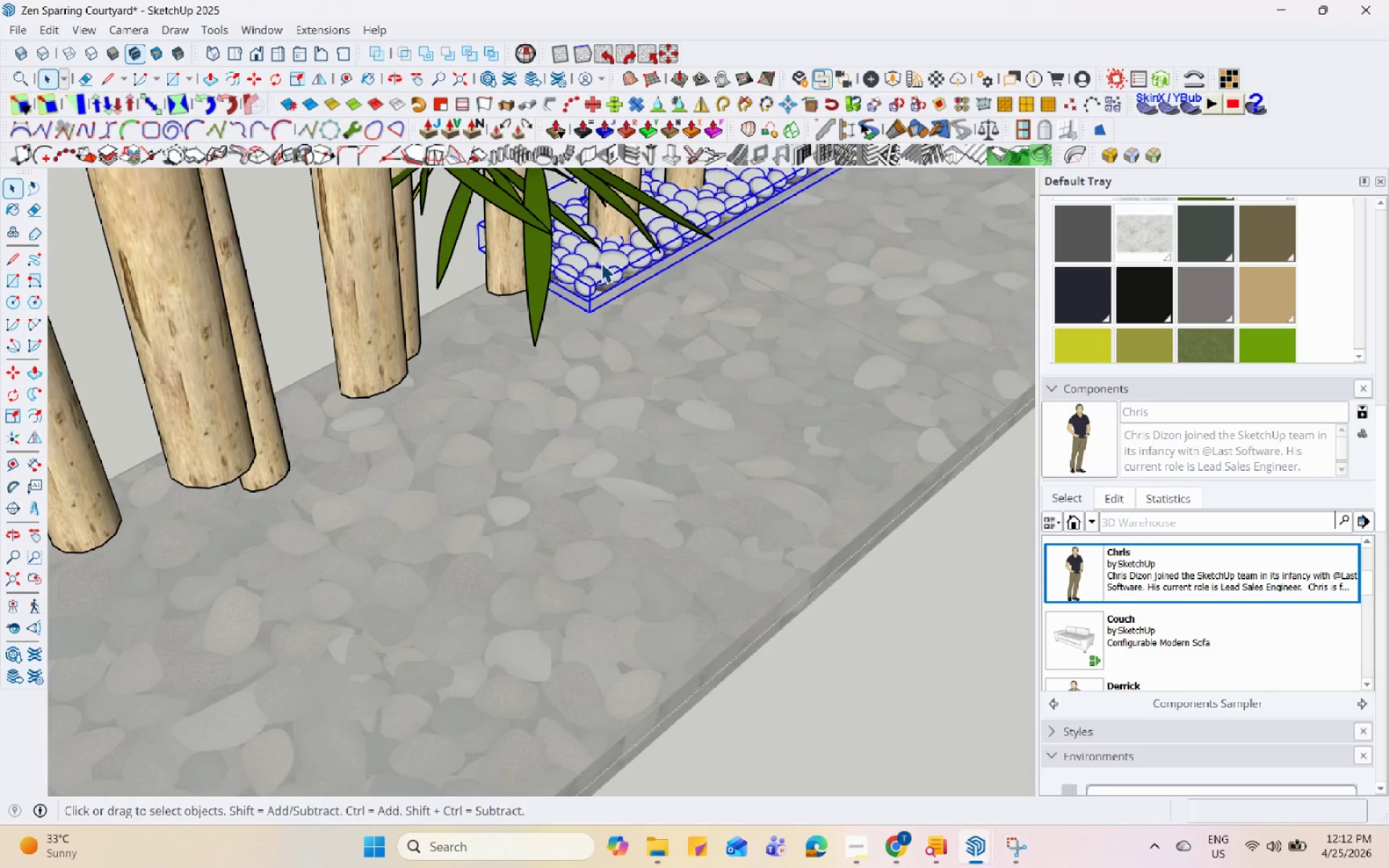 
right_click([601, 263])
 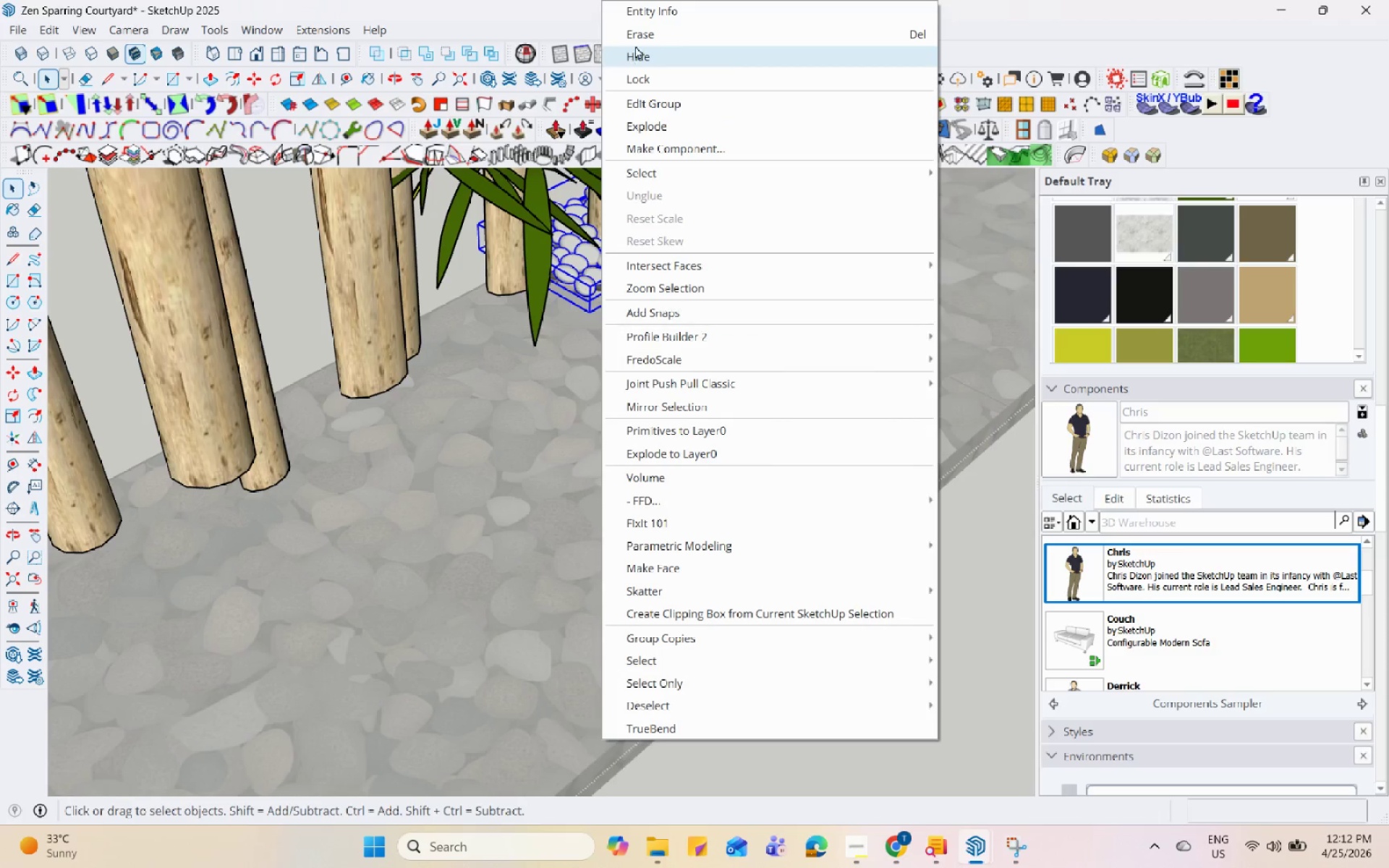 
left_click([642, 37])
 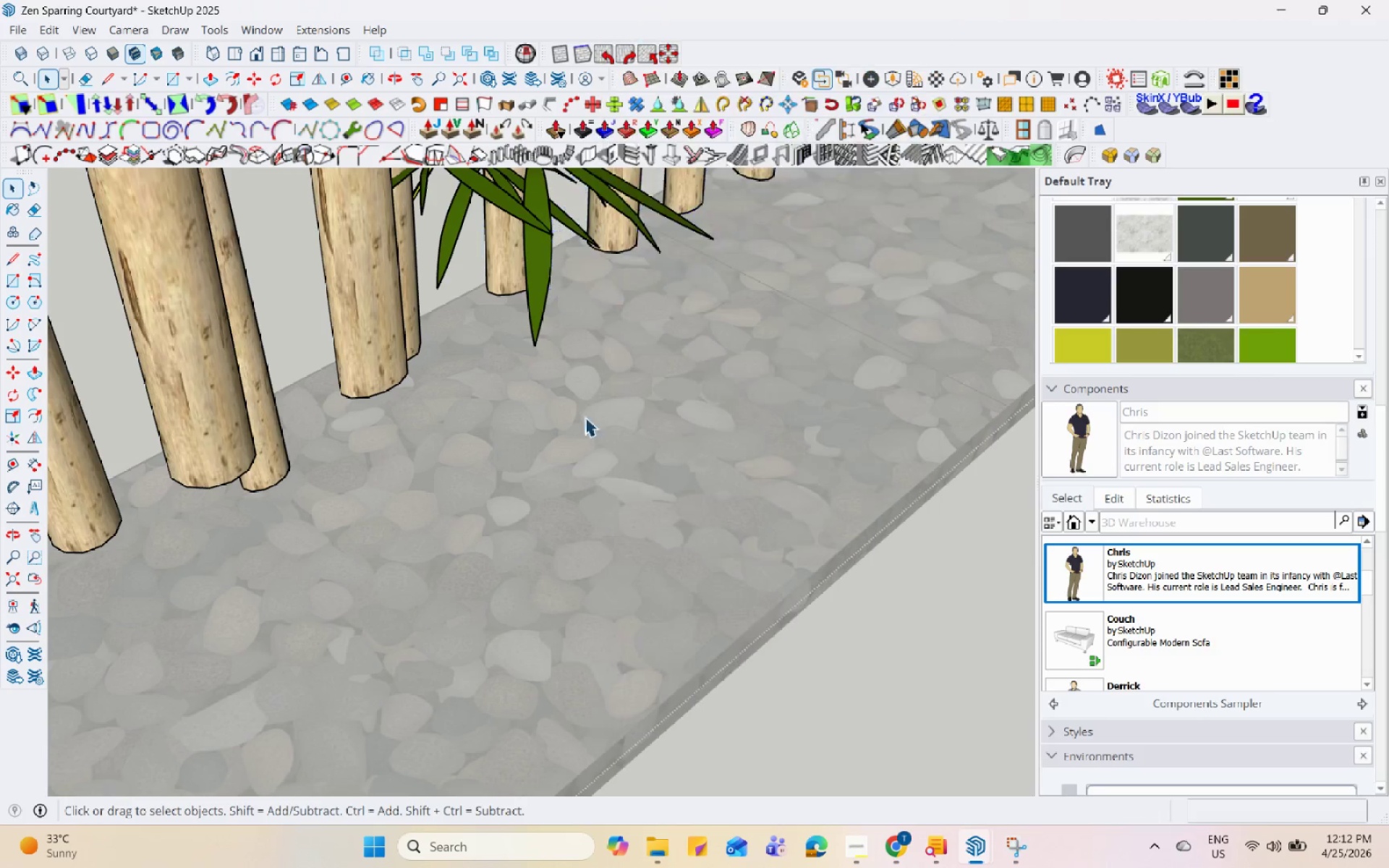 
scroll: coordinate [656, 426], scroll_direction: down, amount: 12.0
 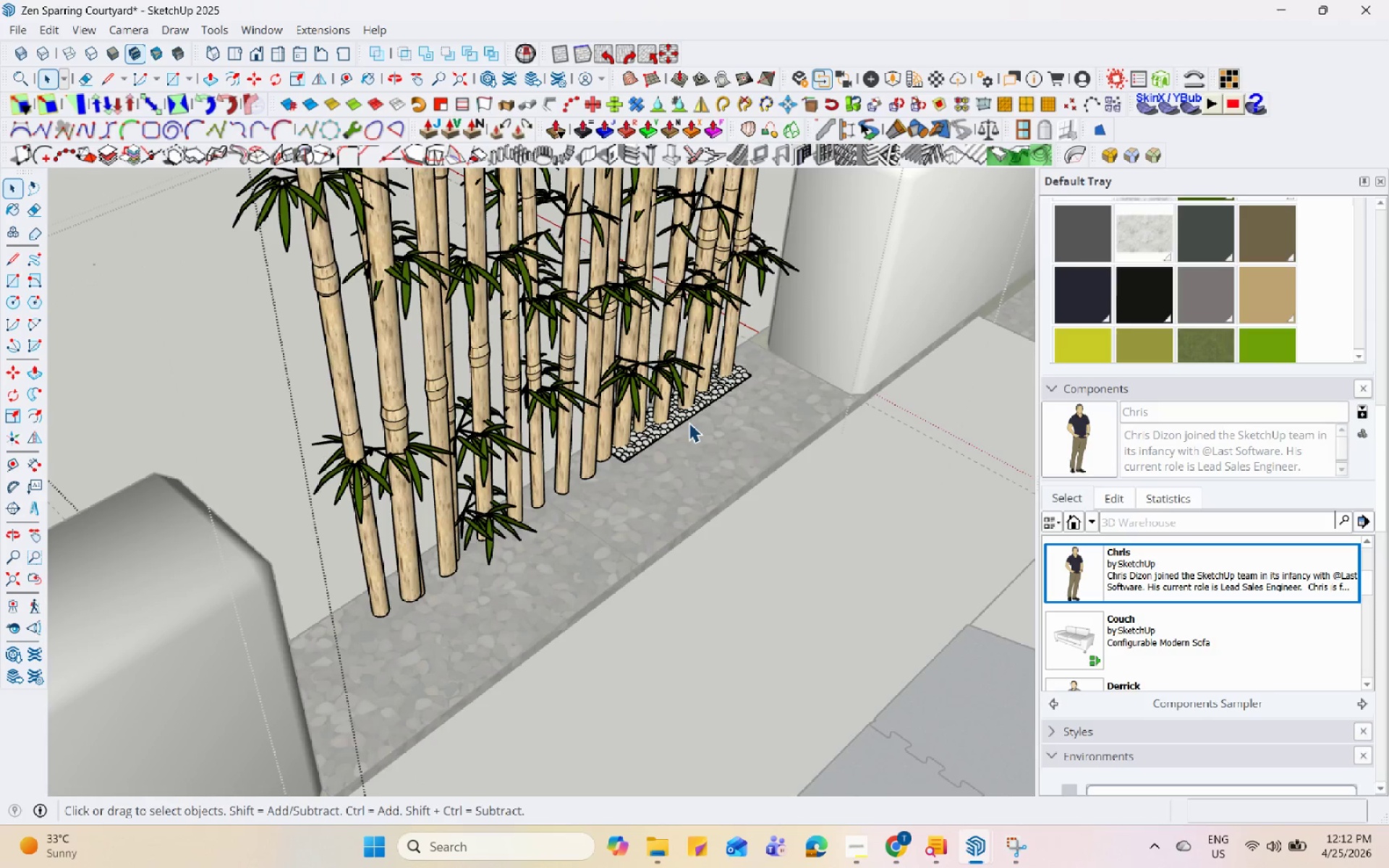 
left_click([681, 418])
 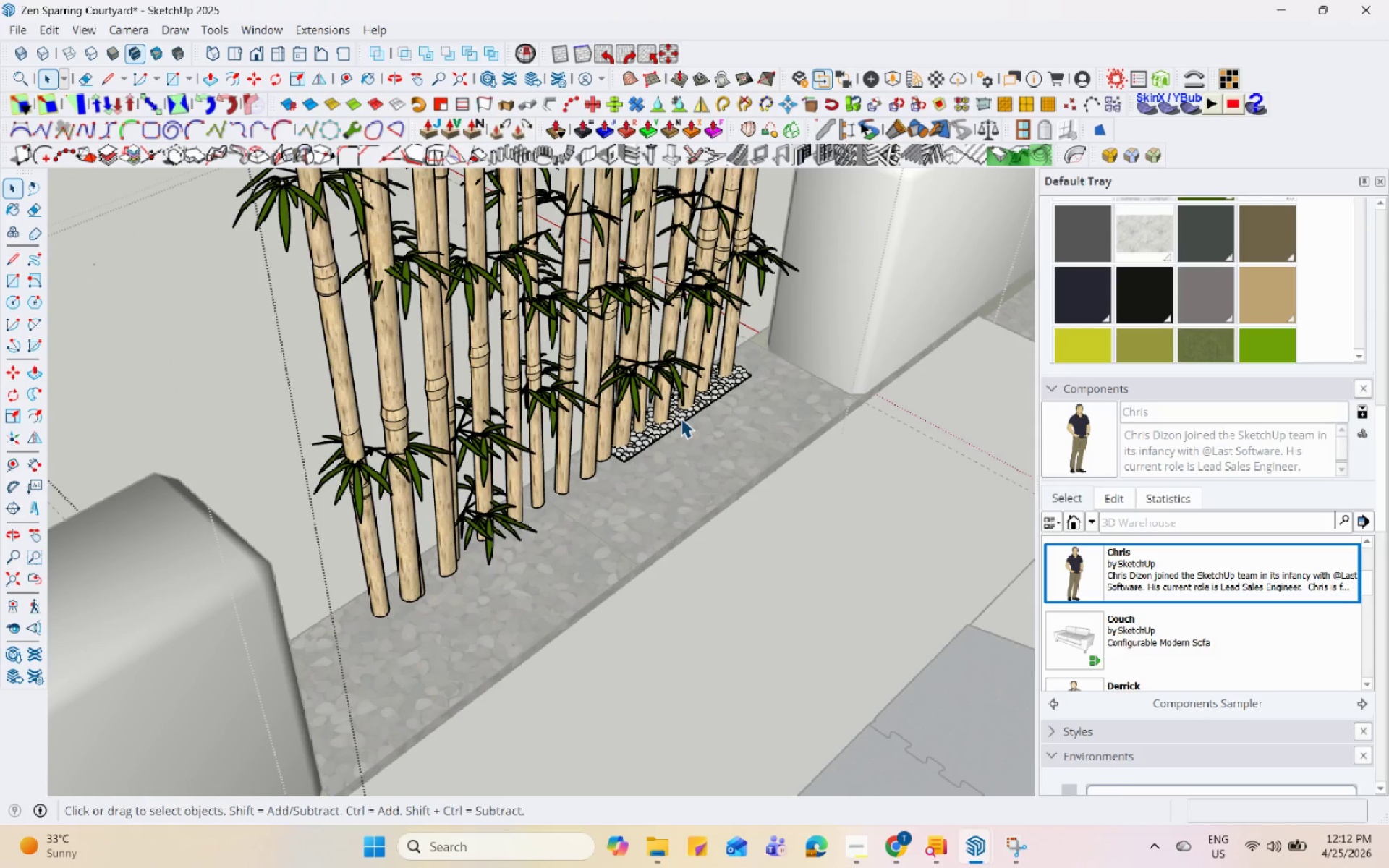 
right_click([681, 418])
 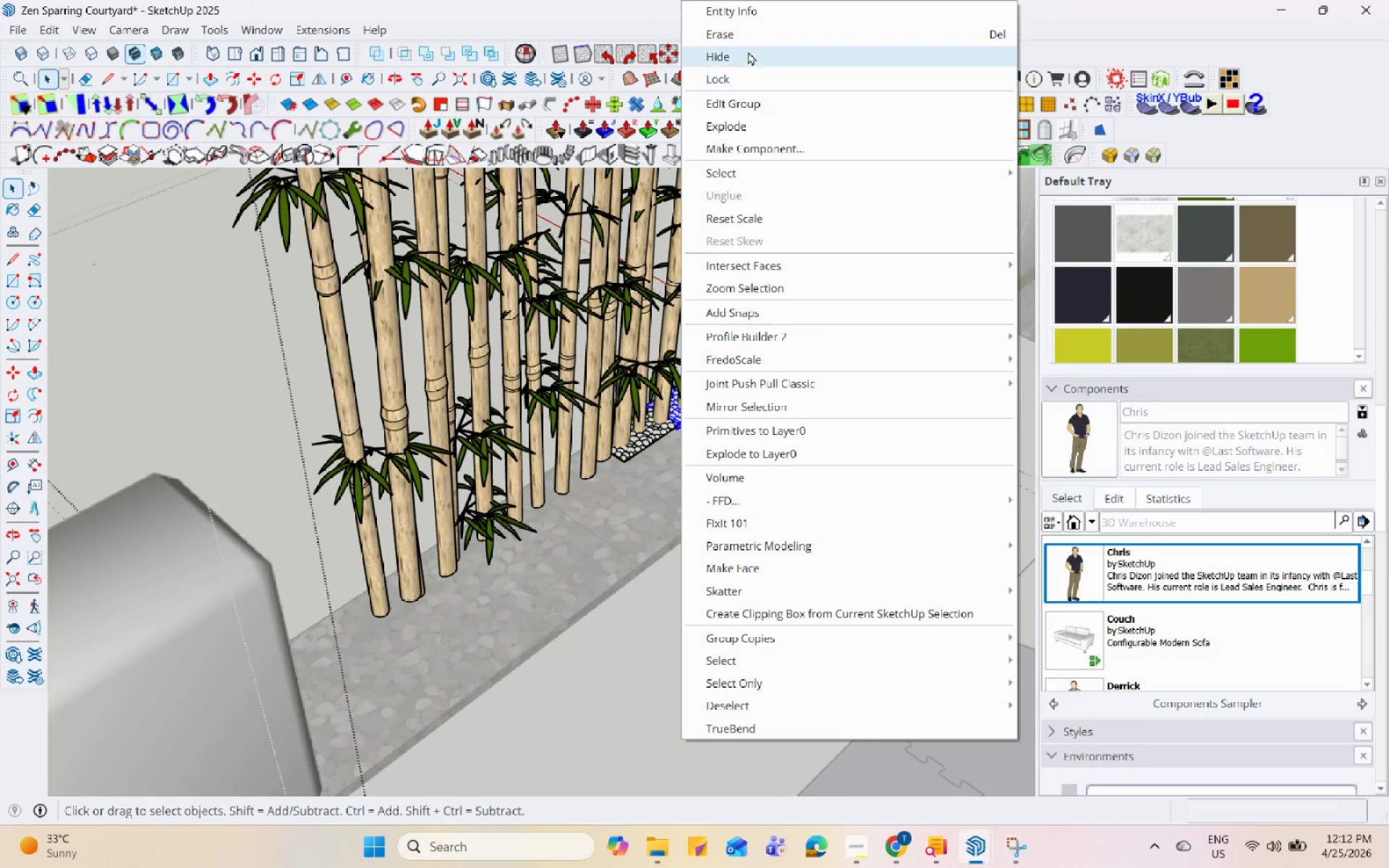 
left_click([751, 38])
 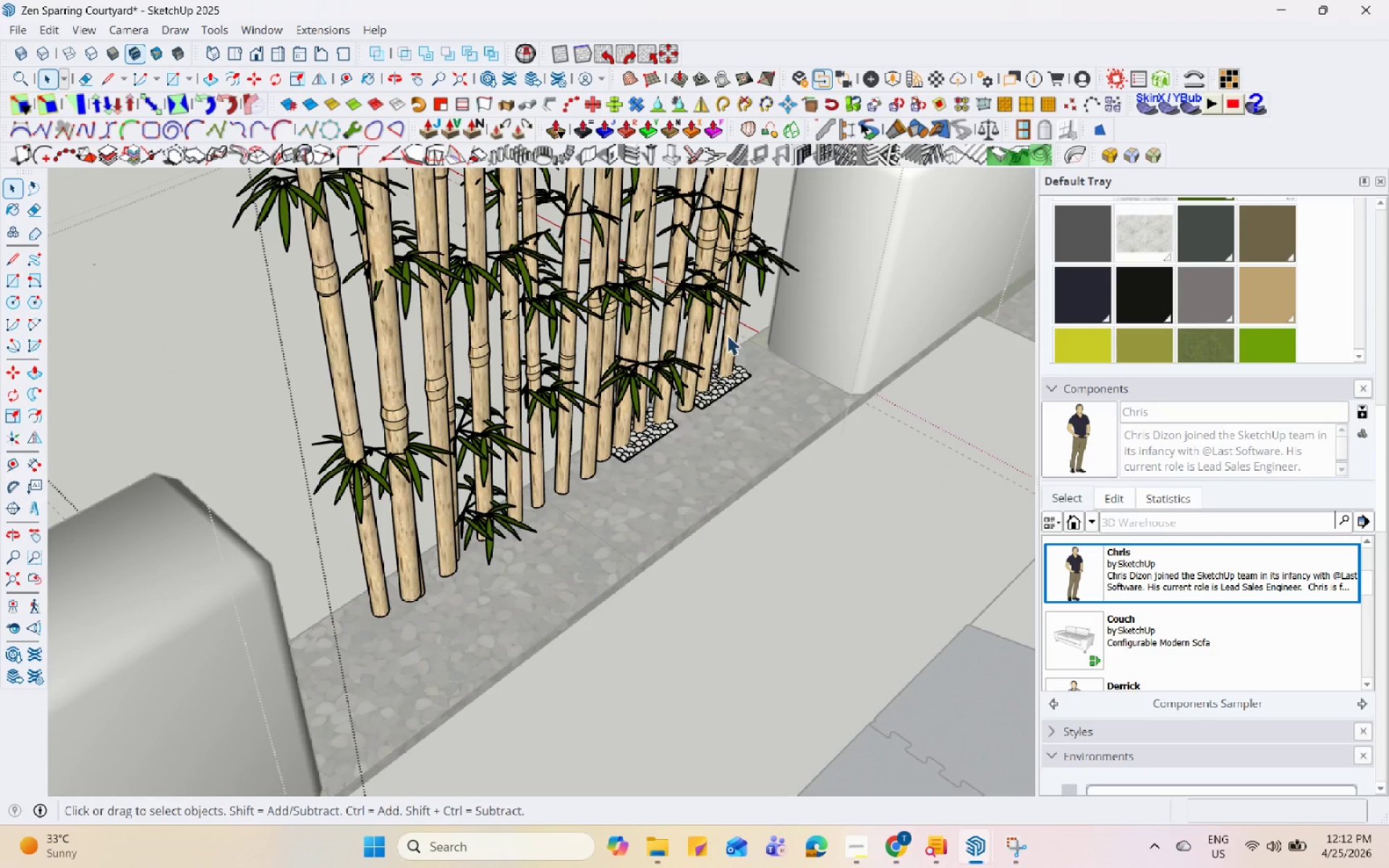 
left_click([725, 393])
 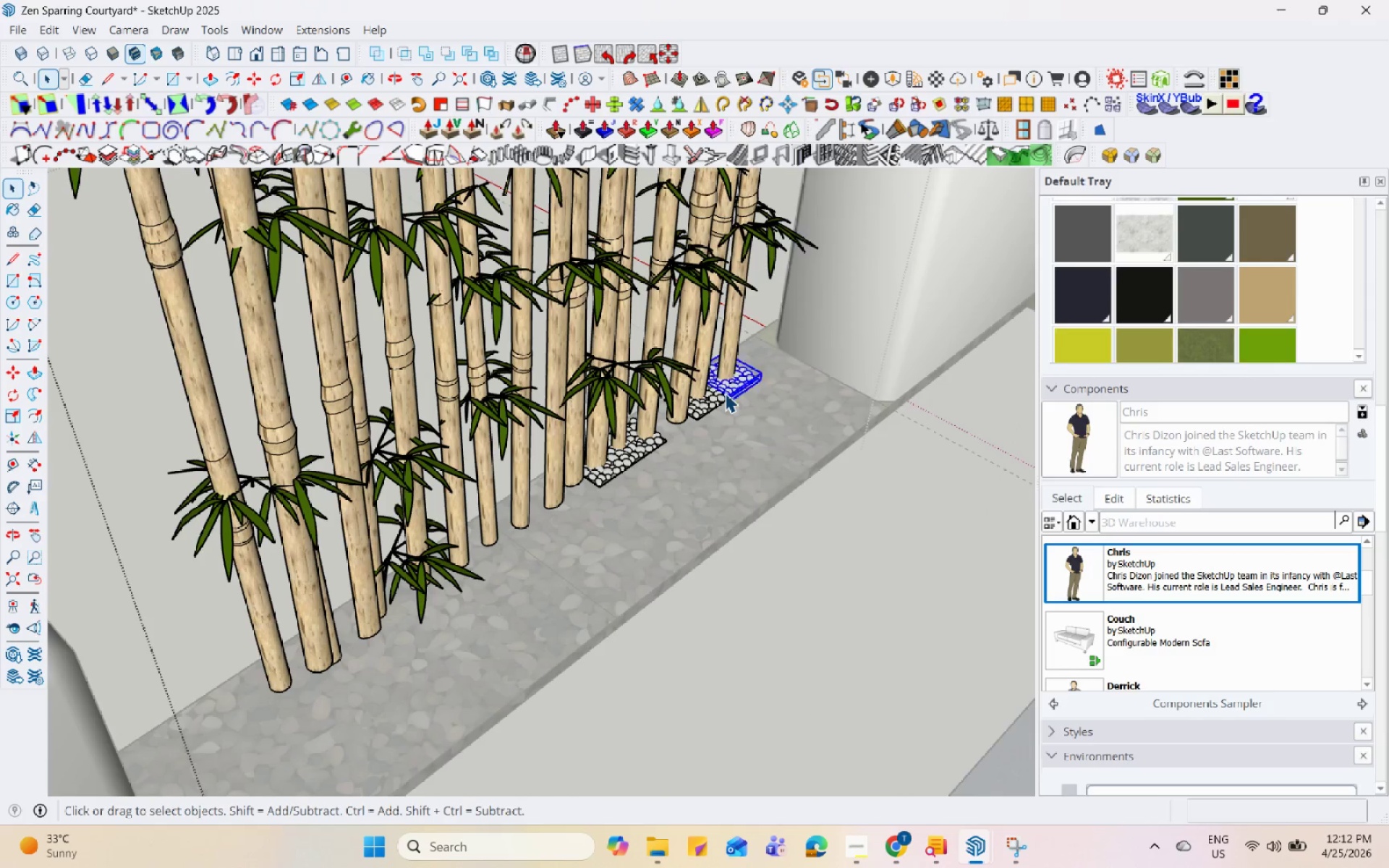 
right_click([725, 393])
 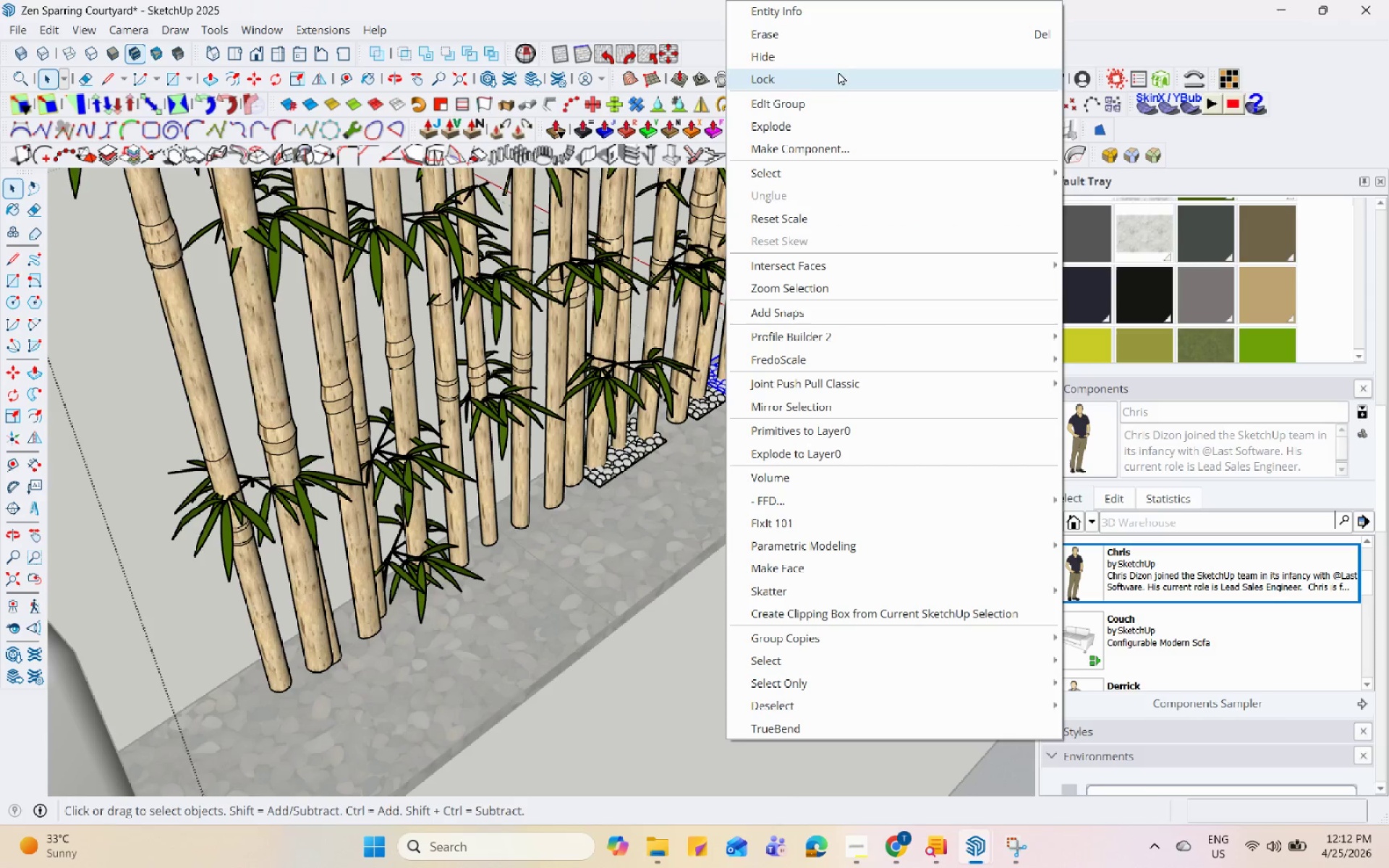 
scroll: coordinate [723, 366], scroll_direction: up, amount: 2.0
 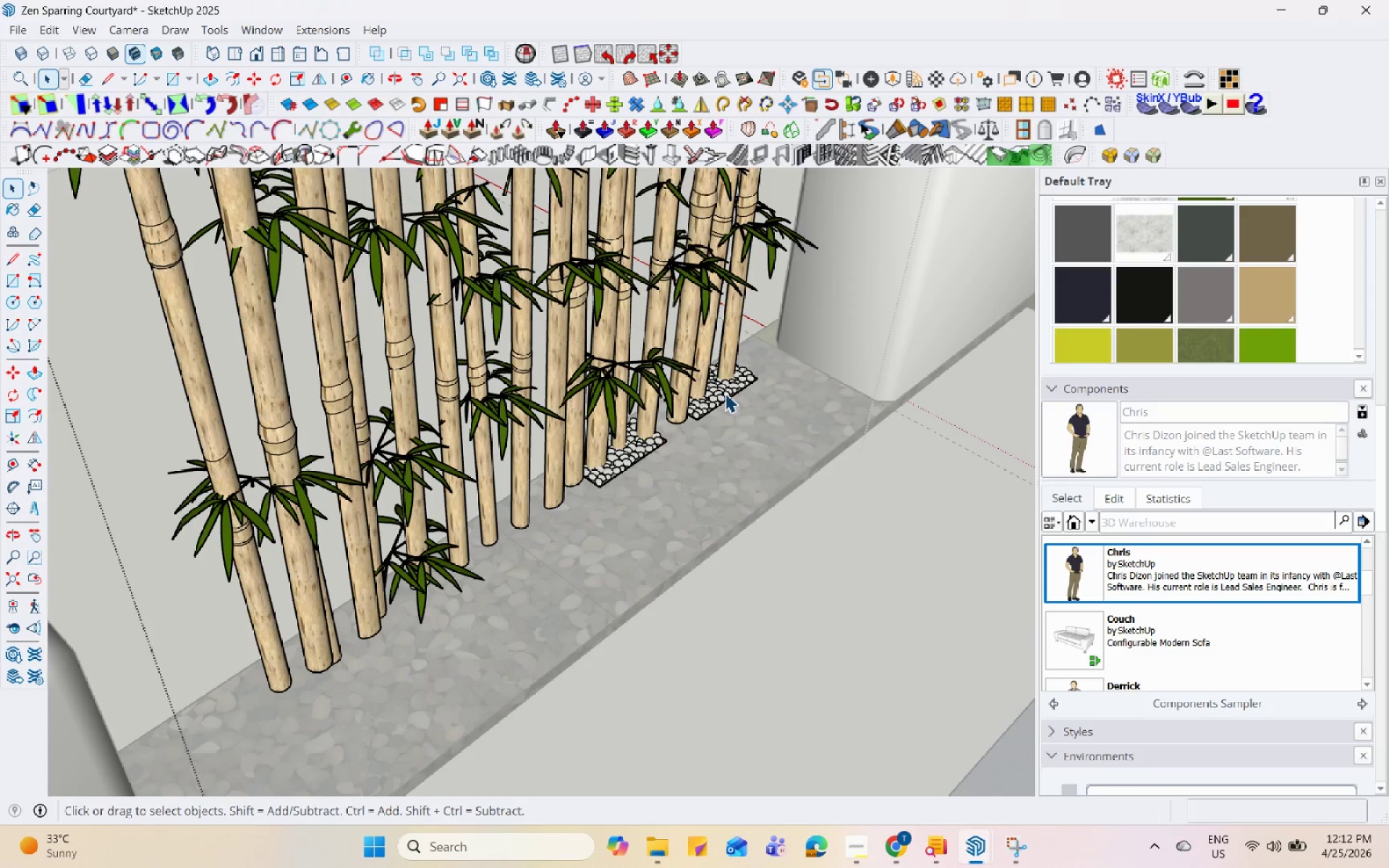 
left_click([842, 45])
 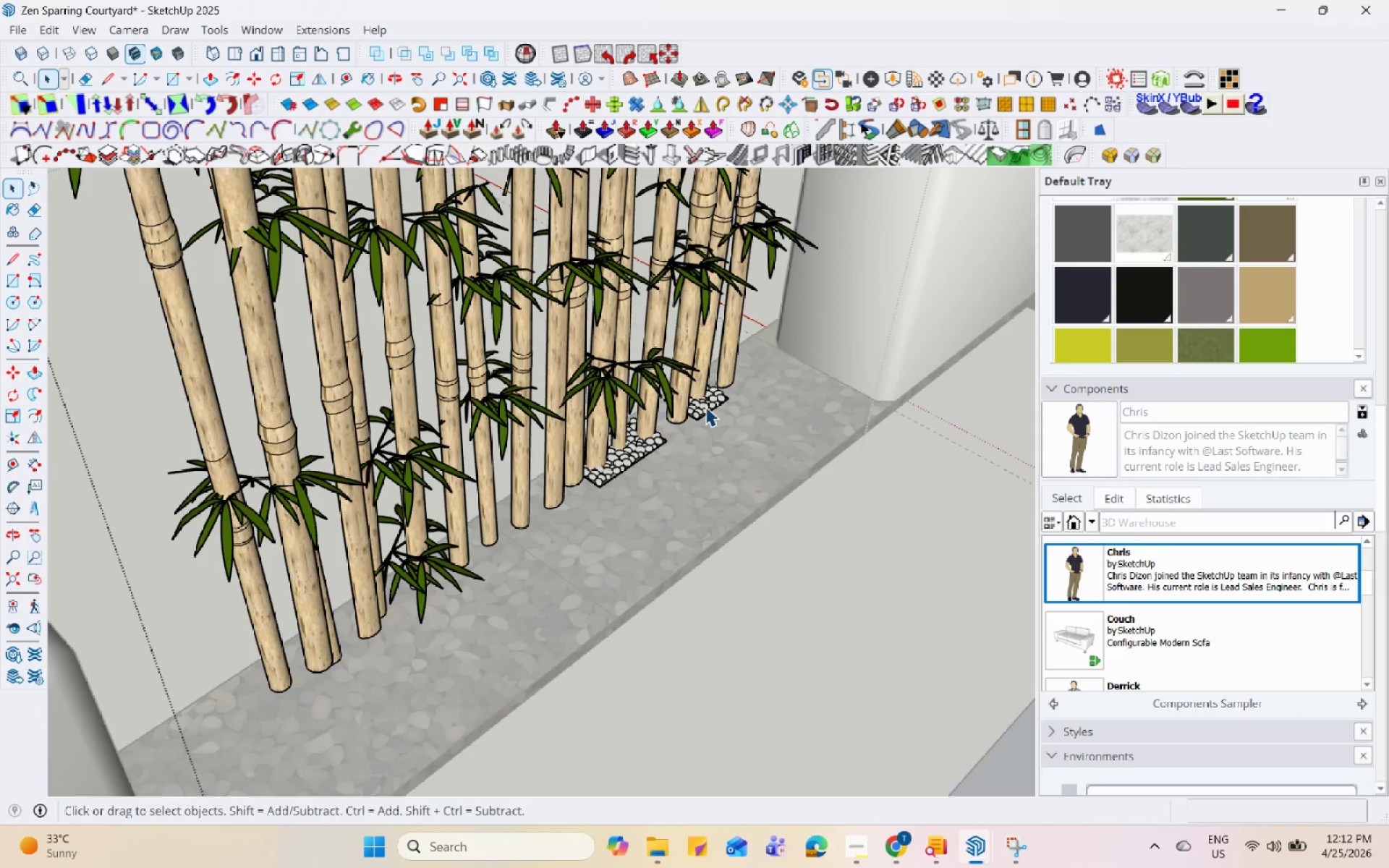 
key(Control+Z)
 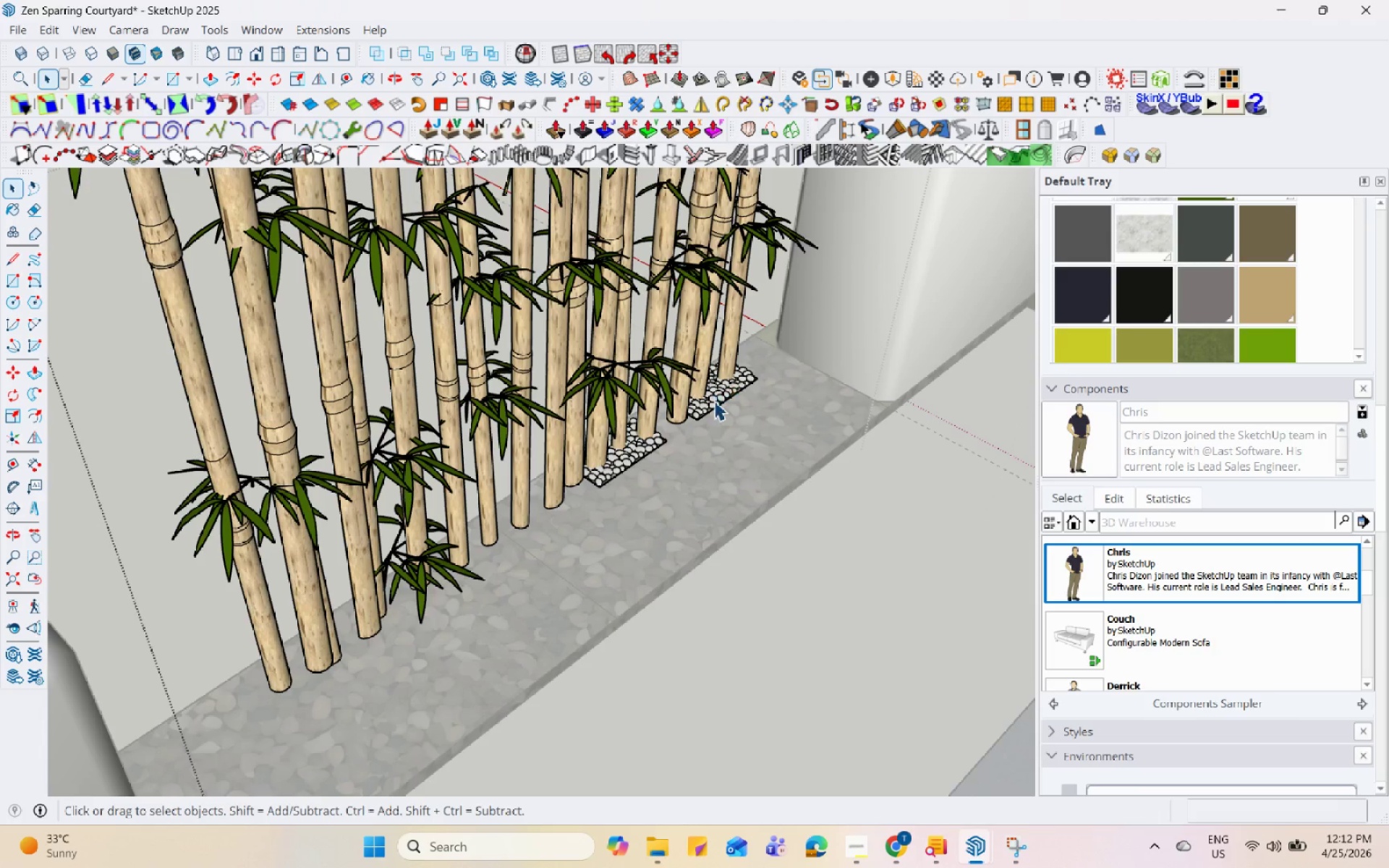 
left_click([714, 401])
 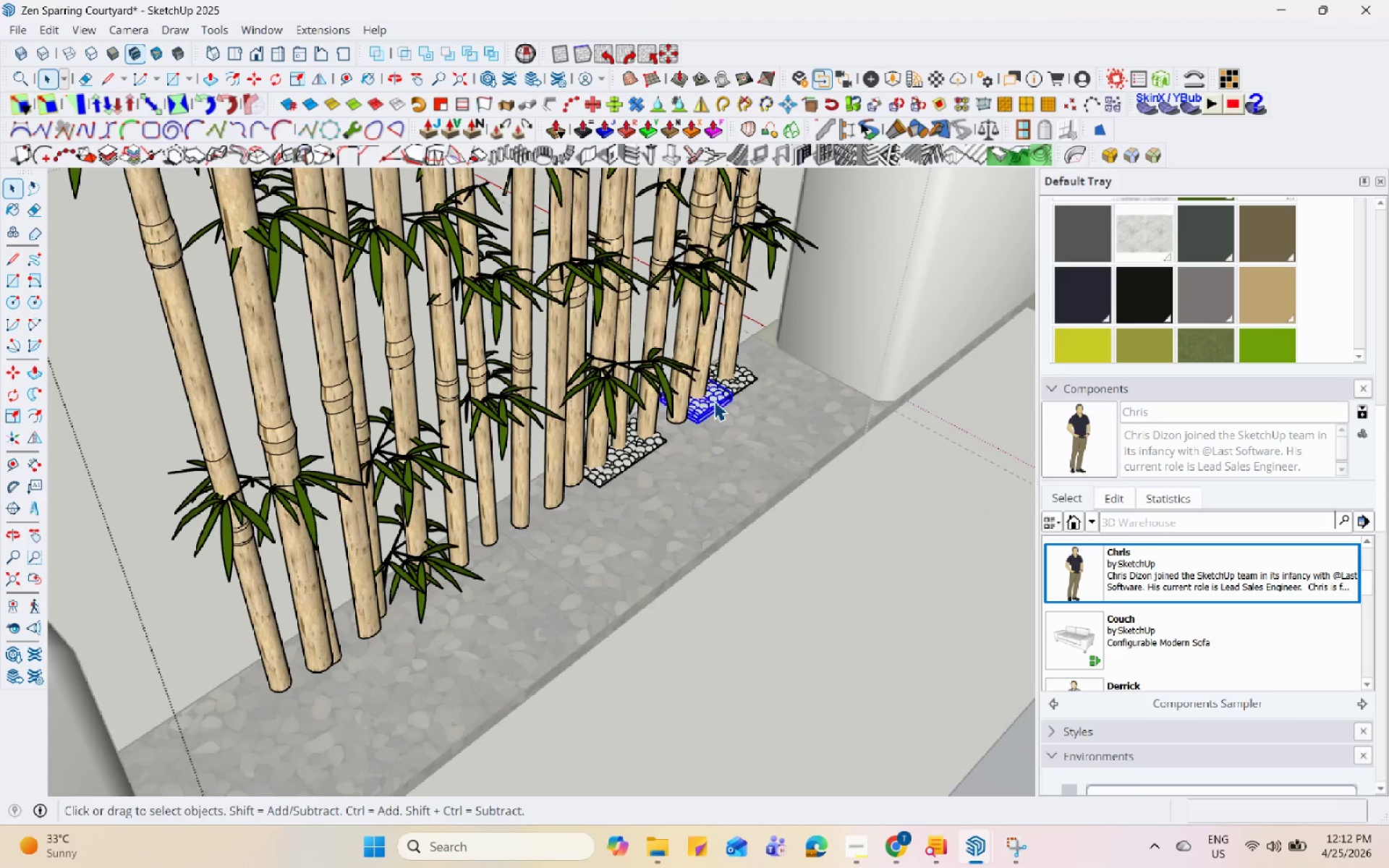 
right_click([714, 401])
 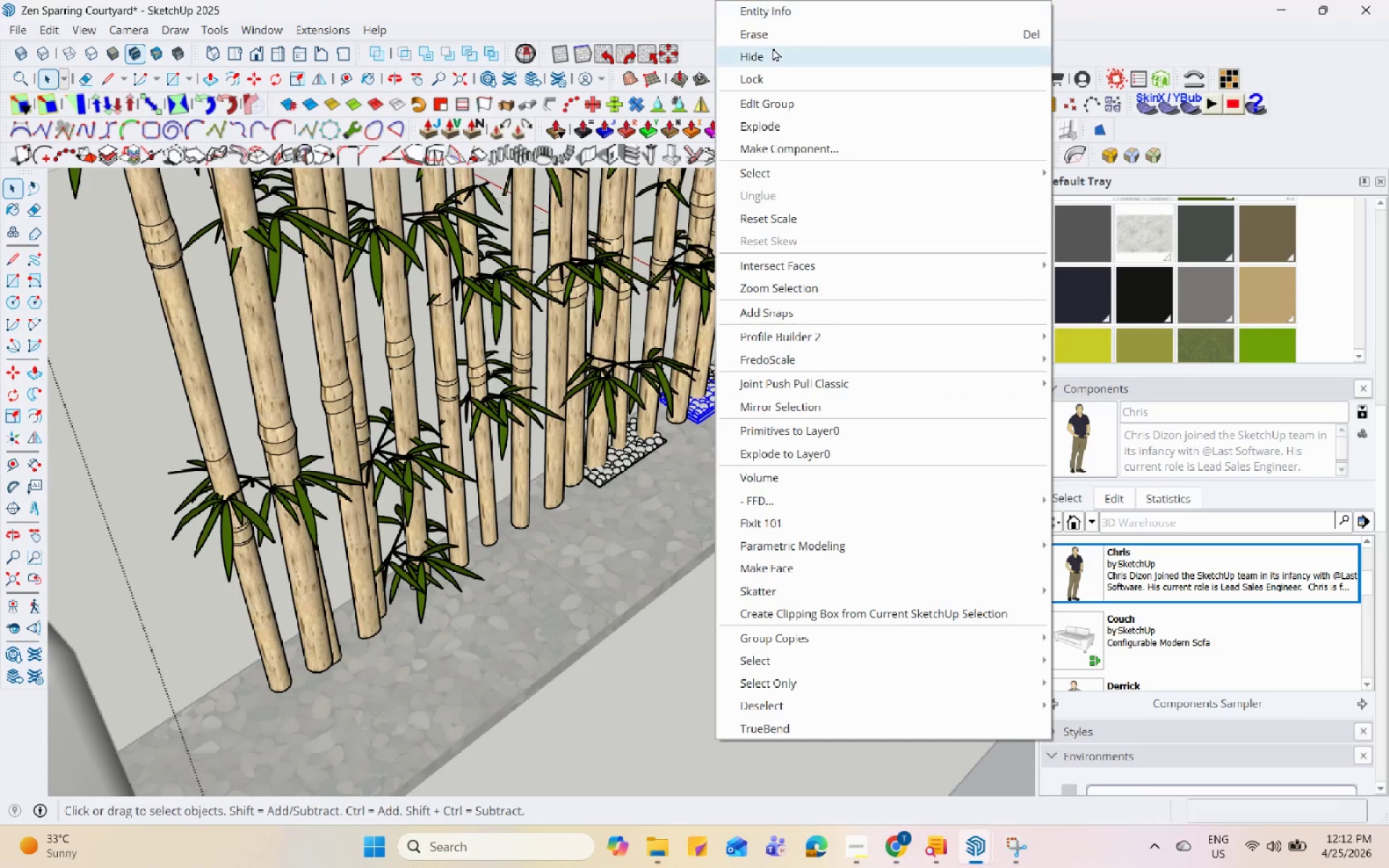 
left_click([772, 33])
 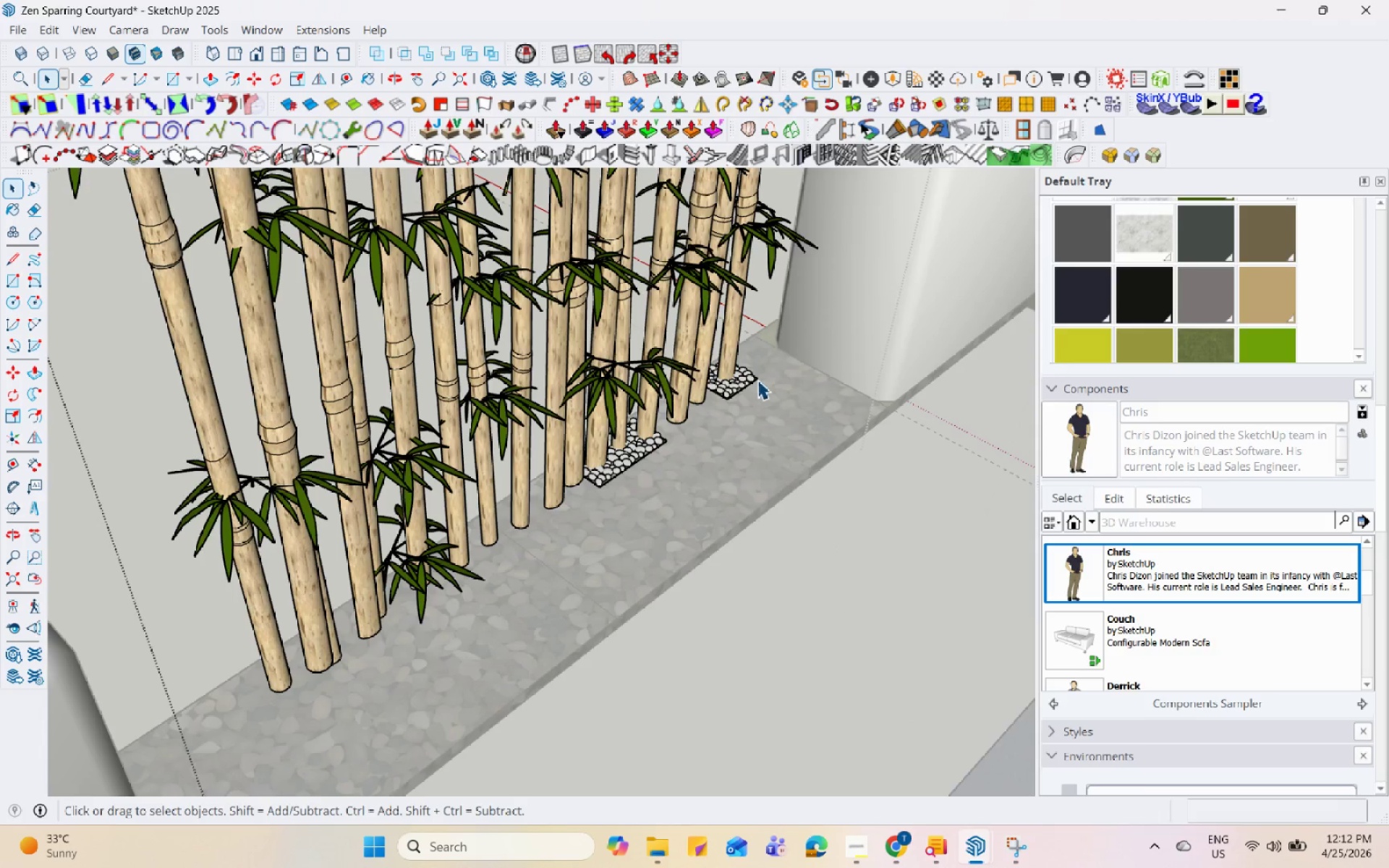 
left_click([747, 383])
 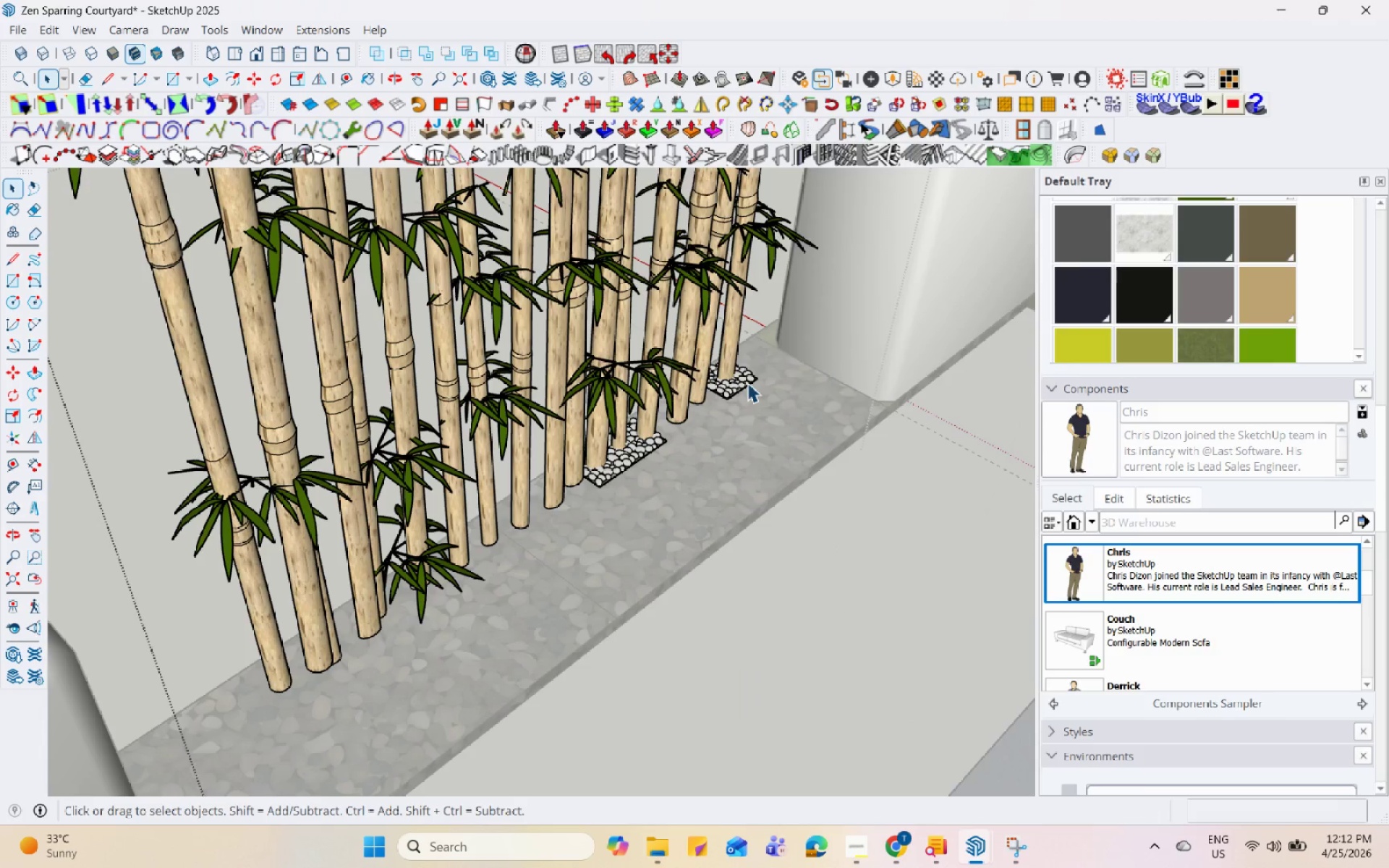 
right_click([747, 383])
 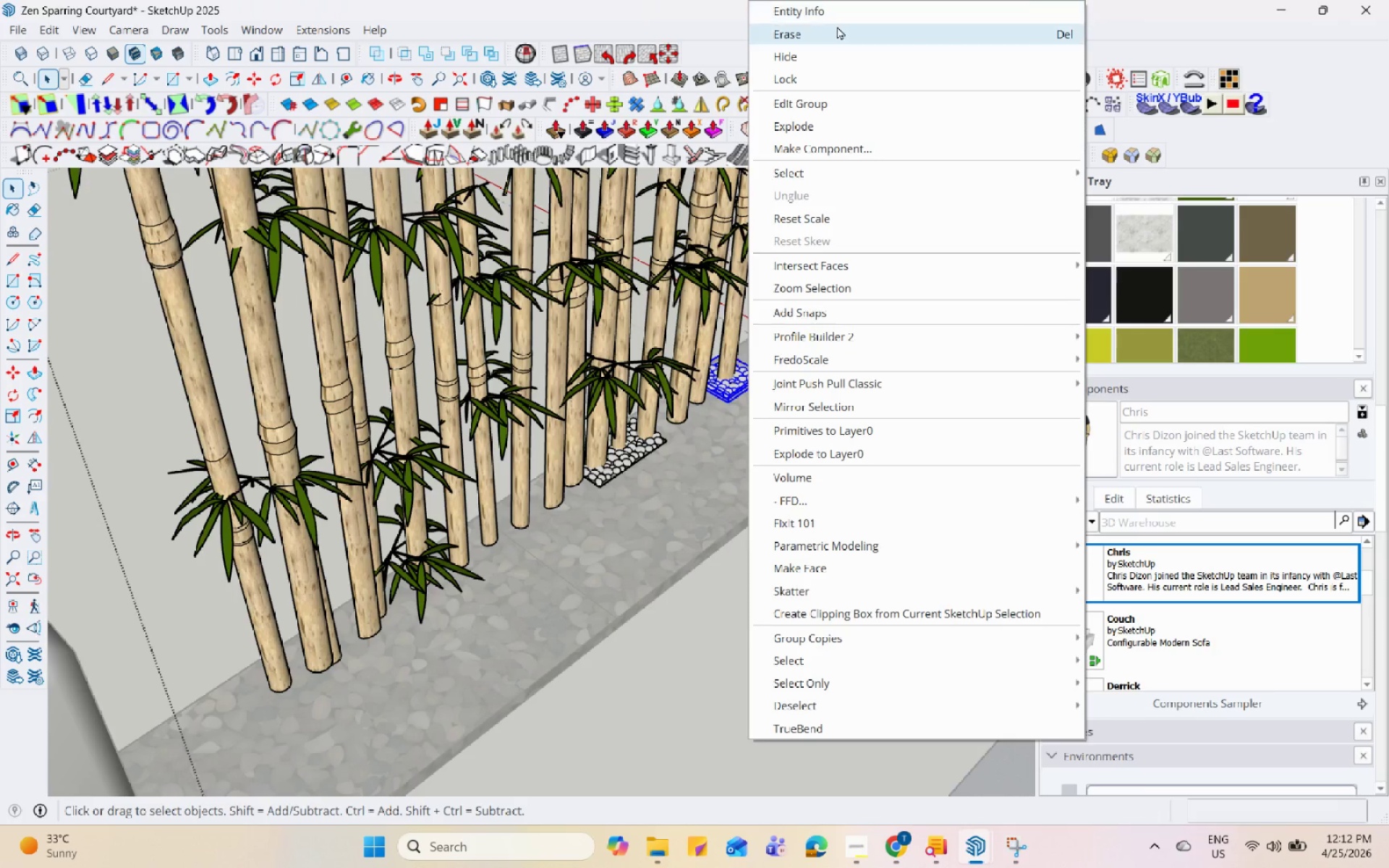 
left_click([836, 30])
 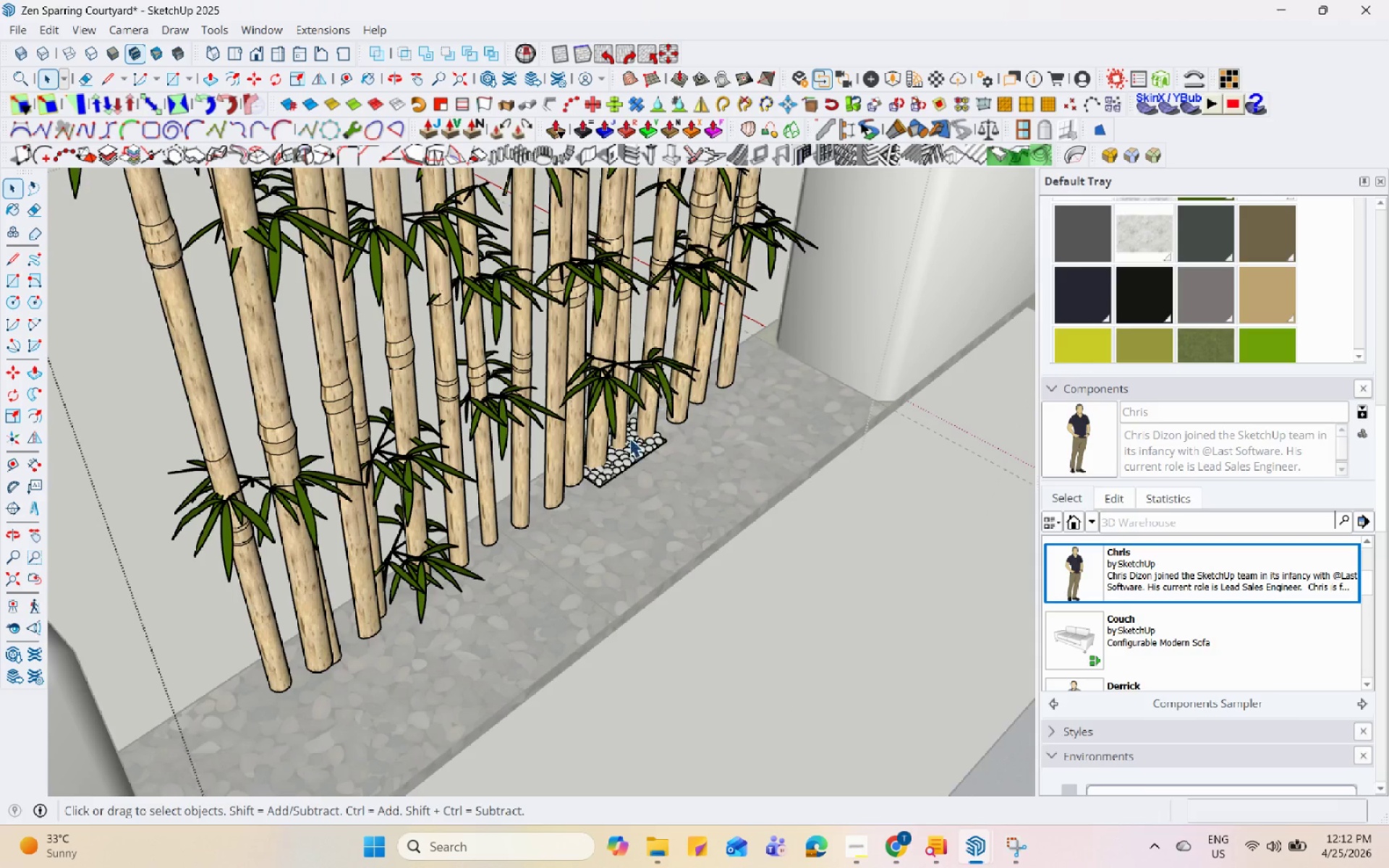 
left_click([628, 448])
 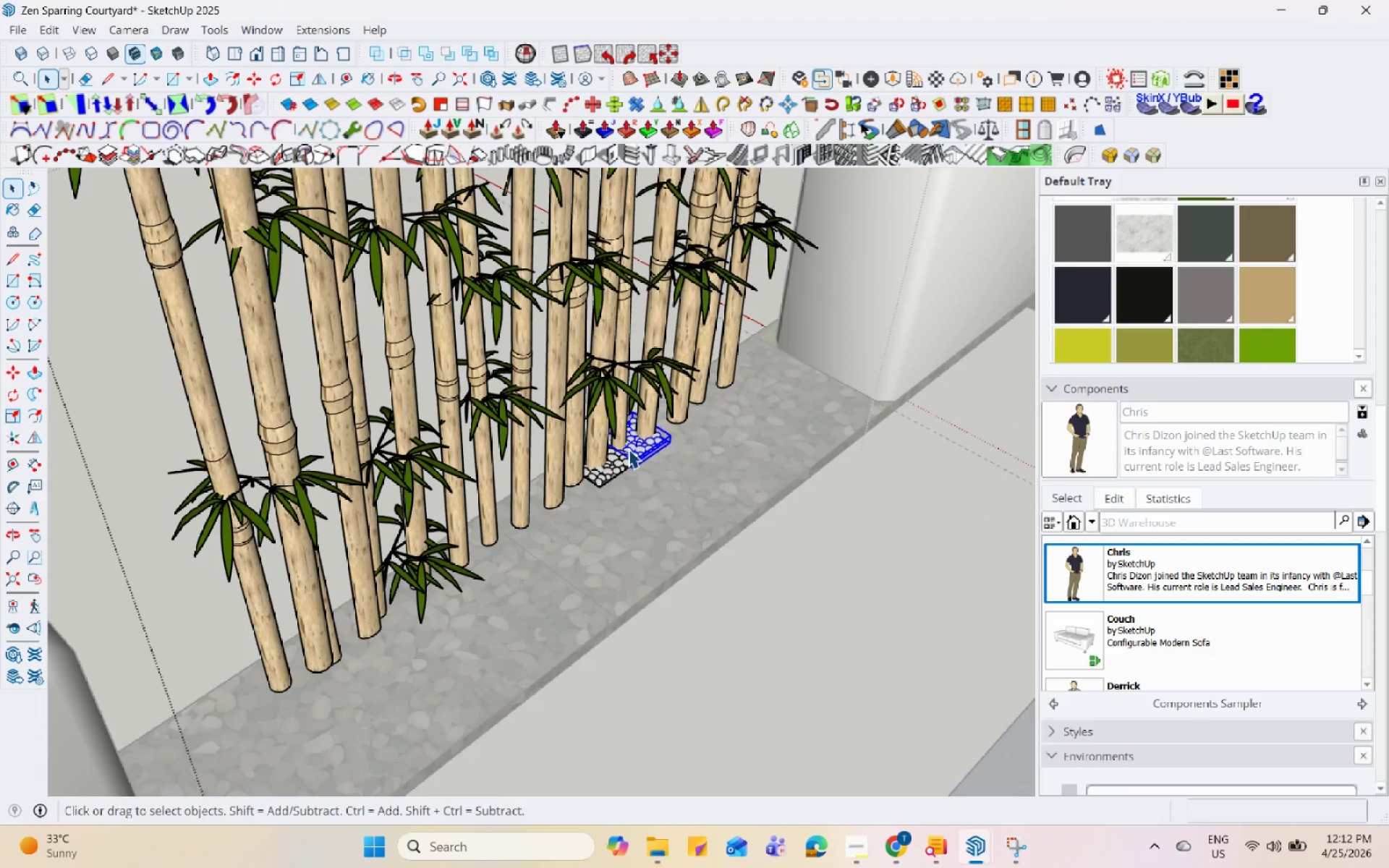 
right_click([628, 448])
 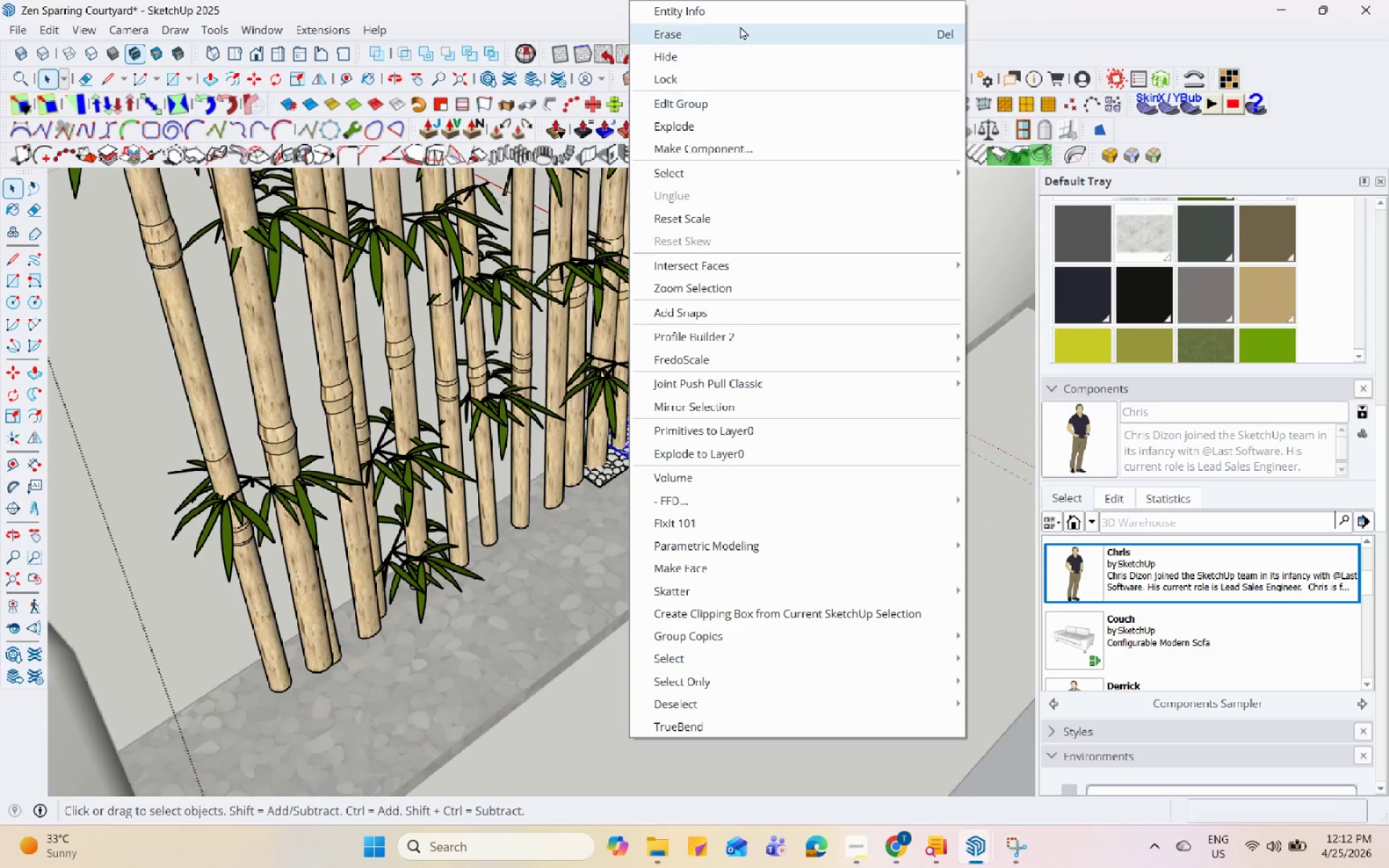 
left_click([740, 27])
 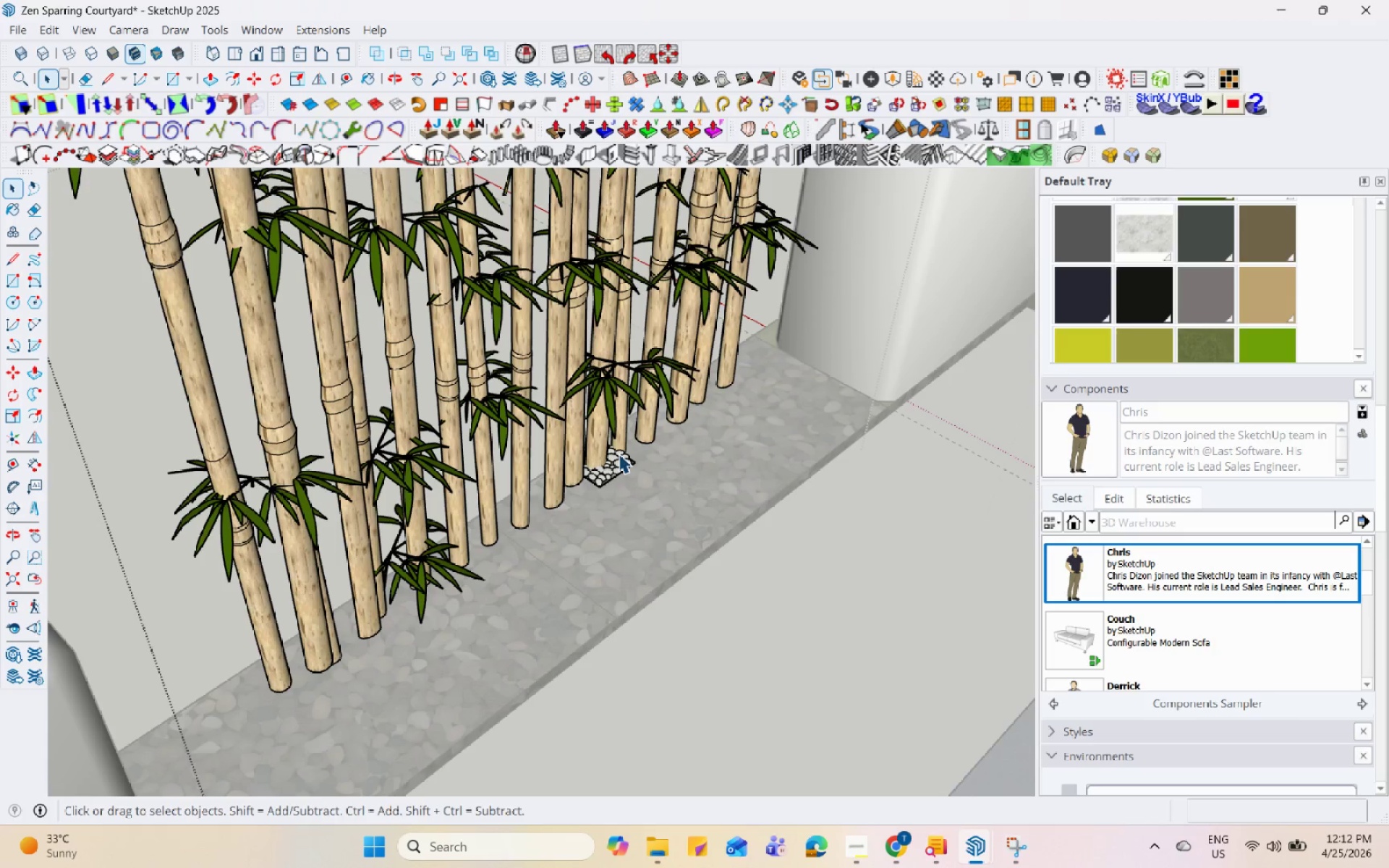 
left_click([608, 482])
 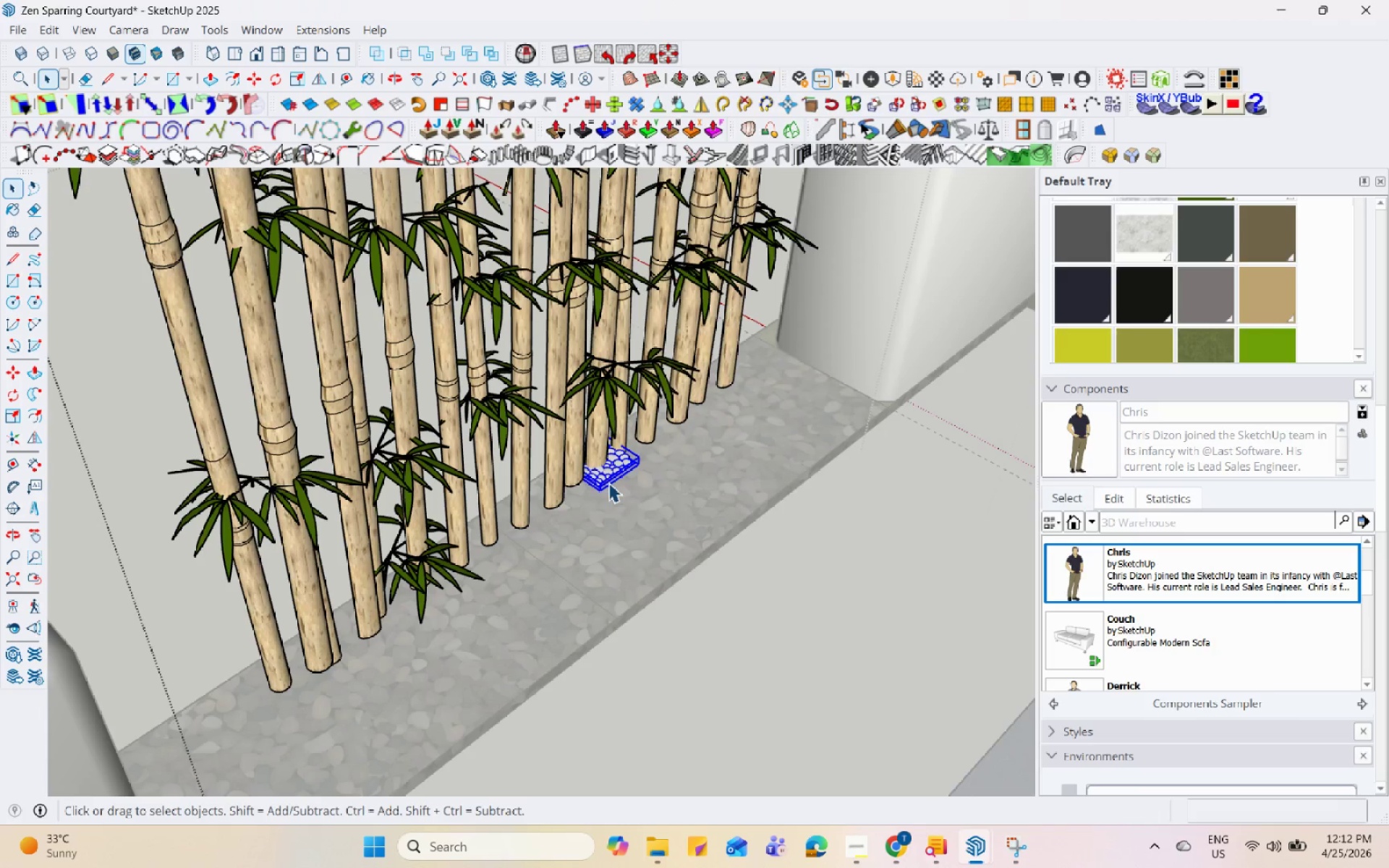 
right_click([608, 482])
 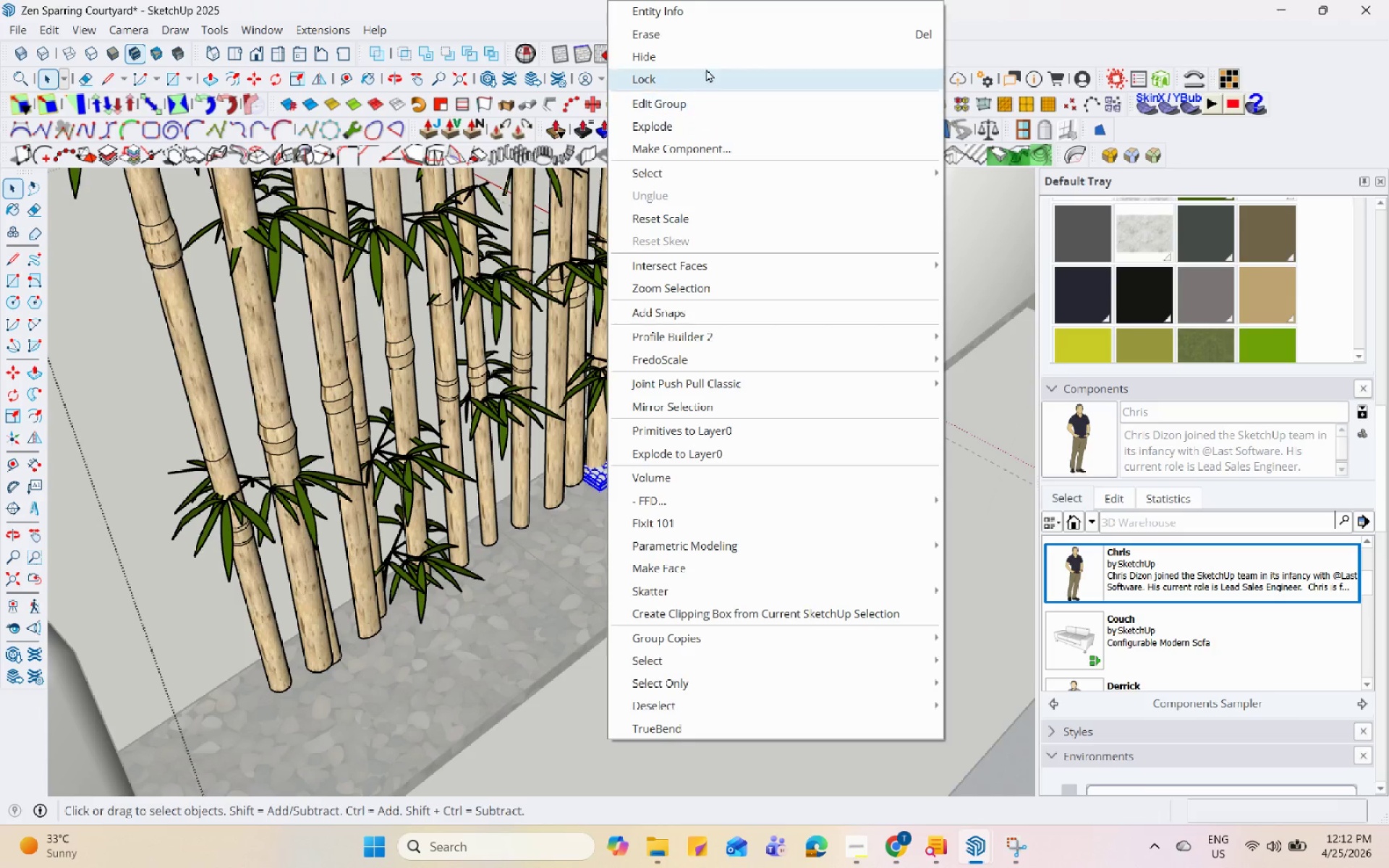 
left_click([705, 24])
 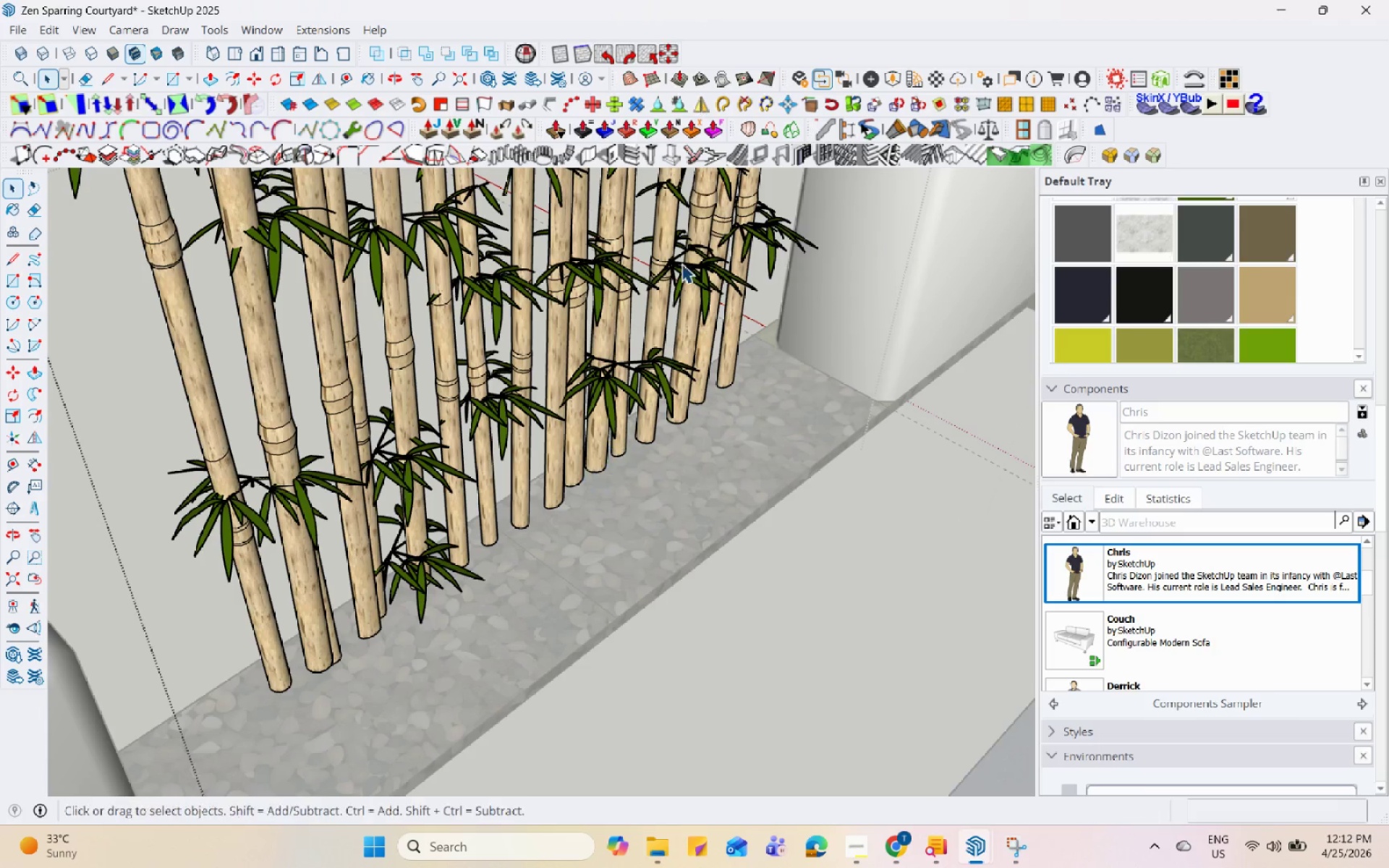 
key(Escape)
 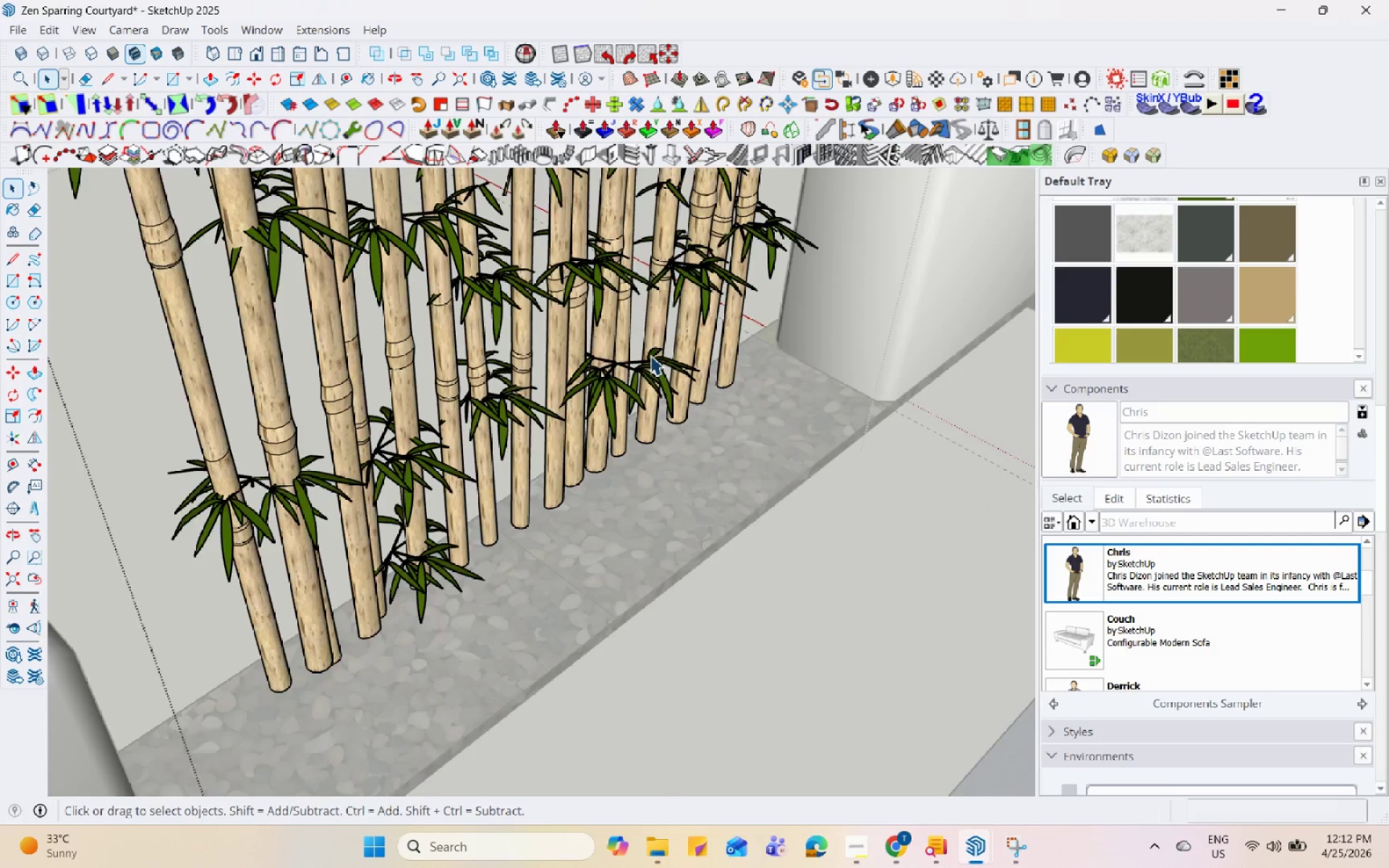 
key(Escape)
 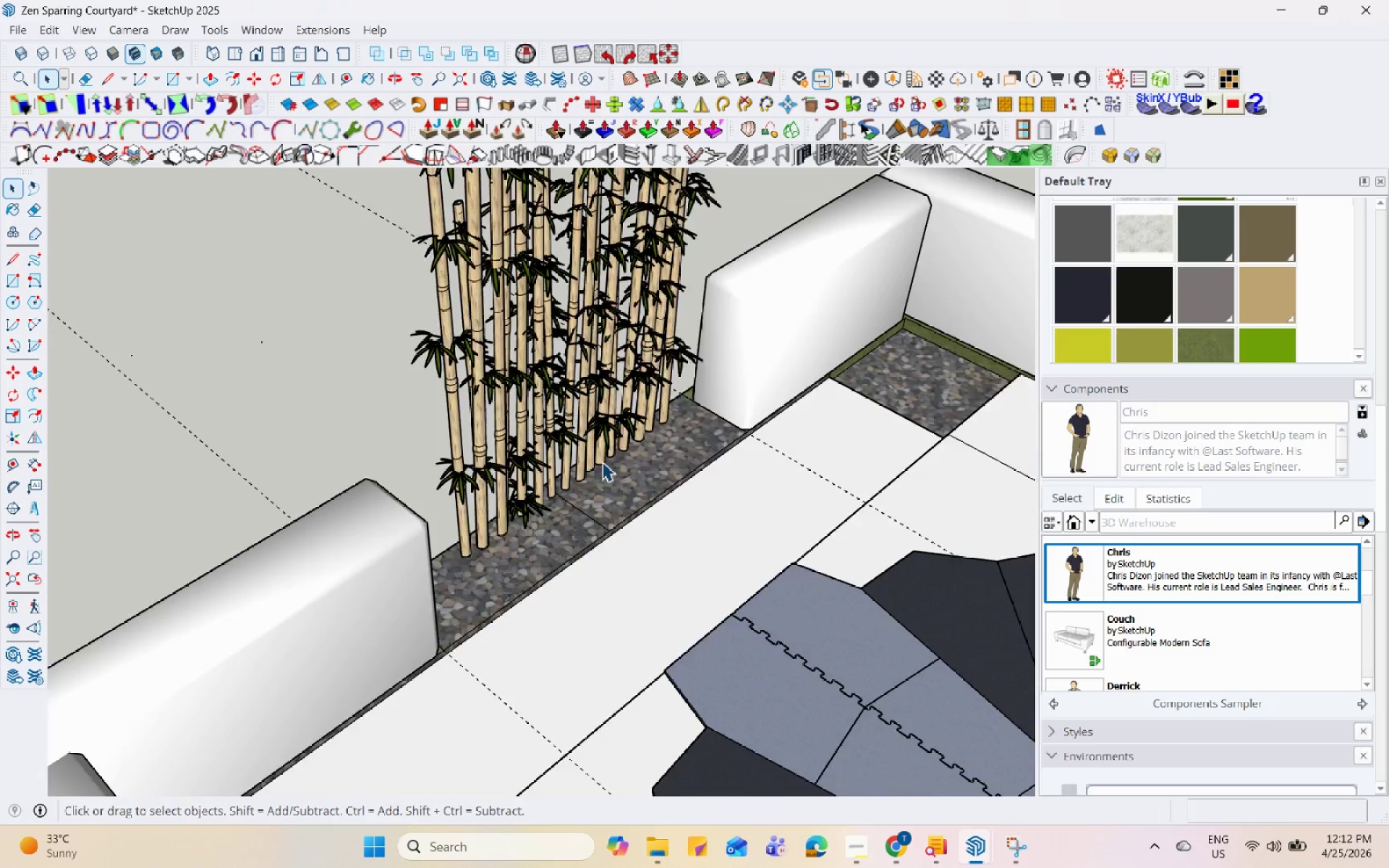 
key(Escape)
 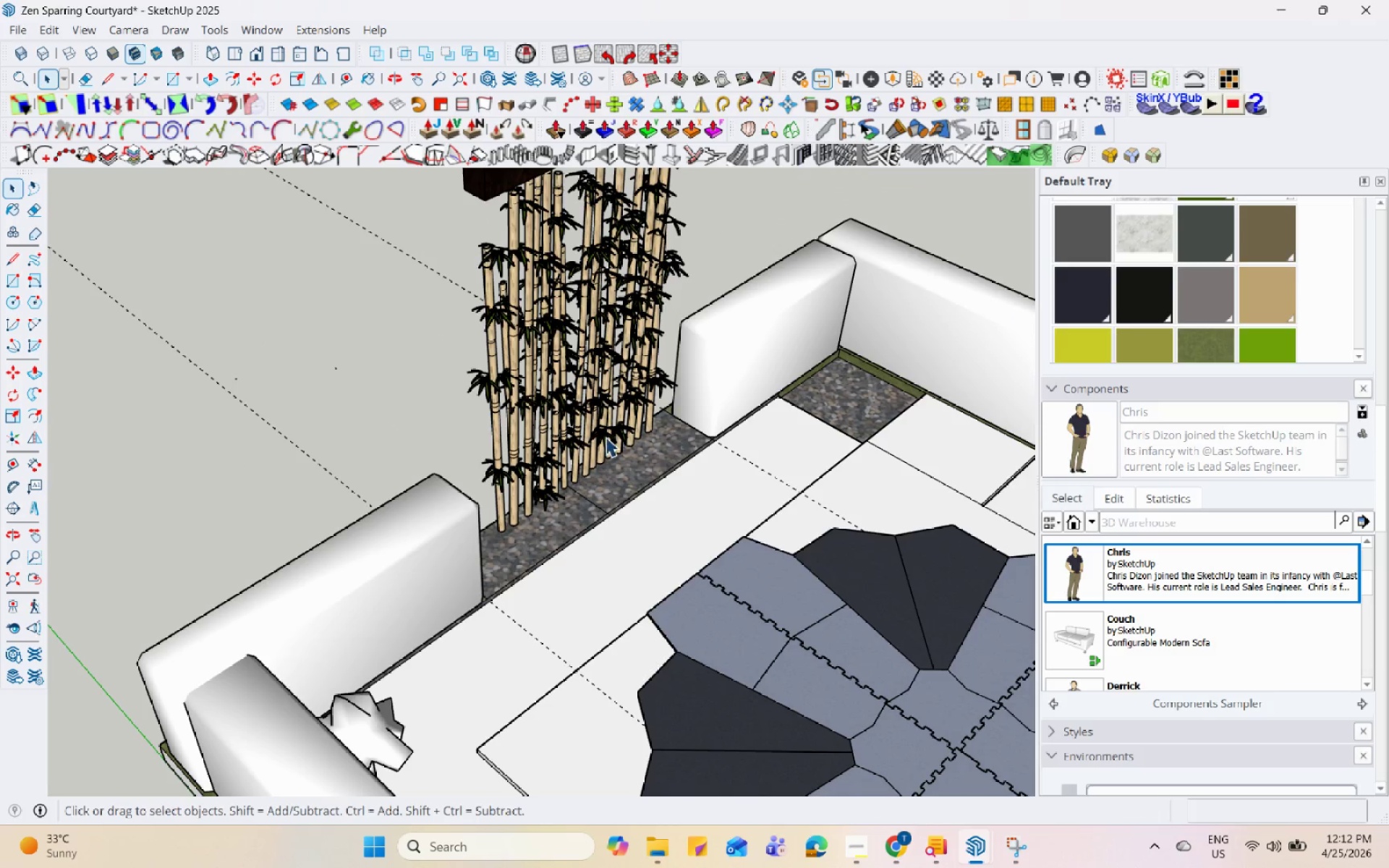 
left_click([623, 396])
 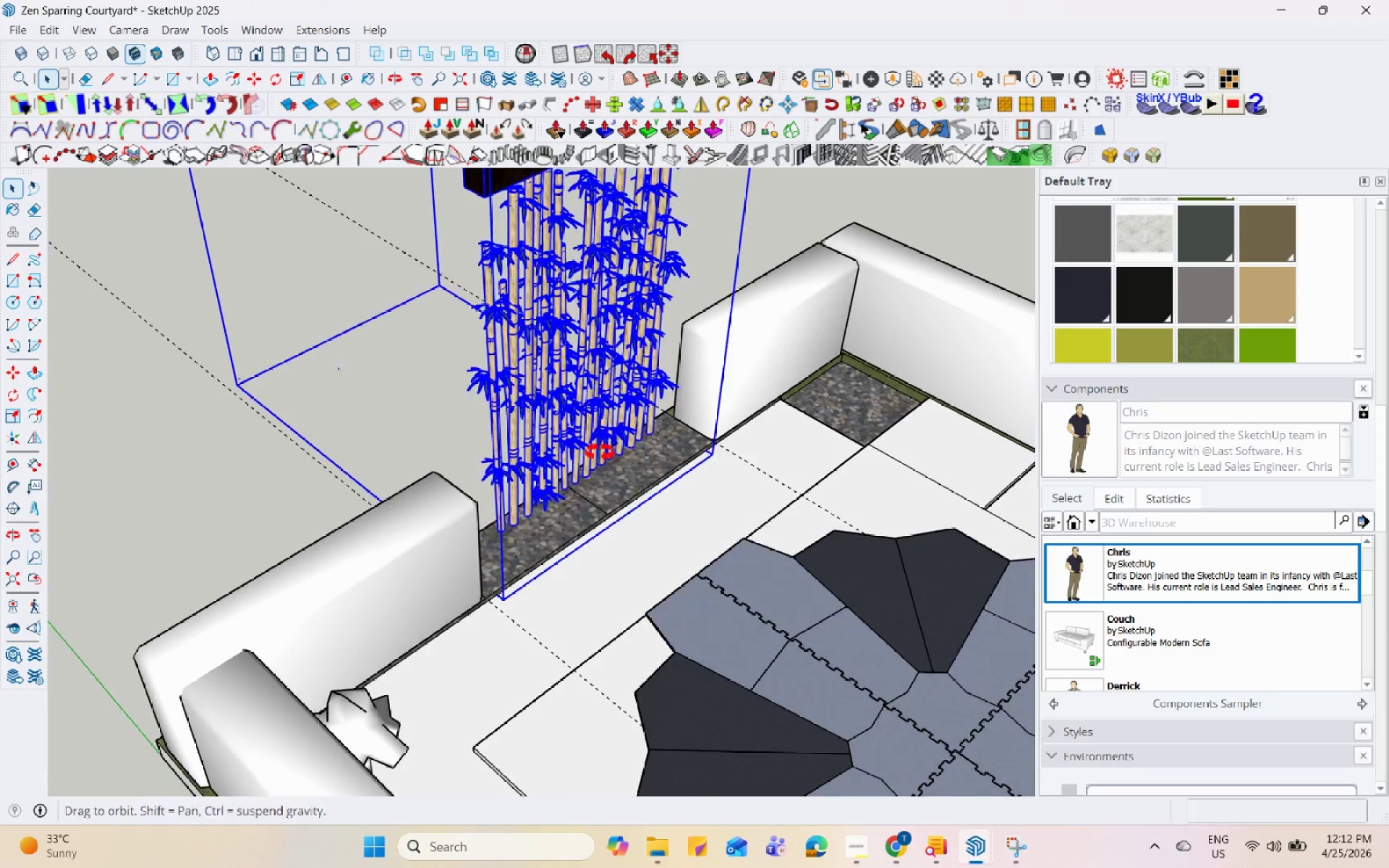 
scroll: coordinate [511, 529], scroll_direction: down, amount: 17.0
 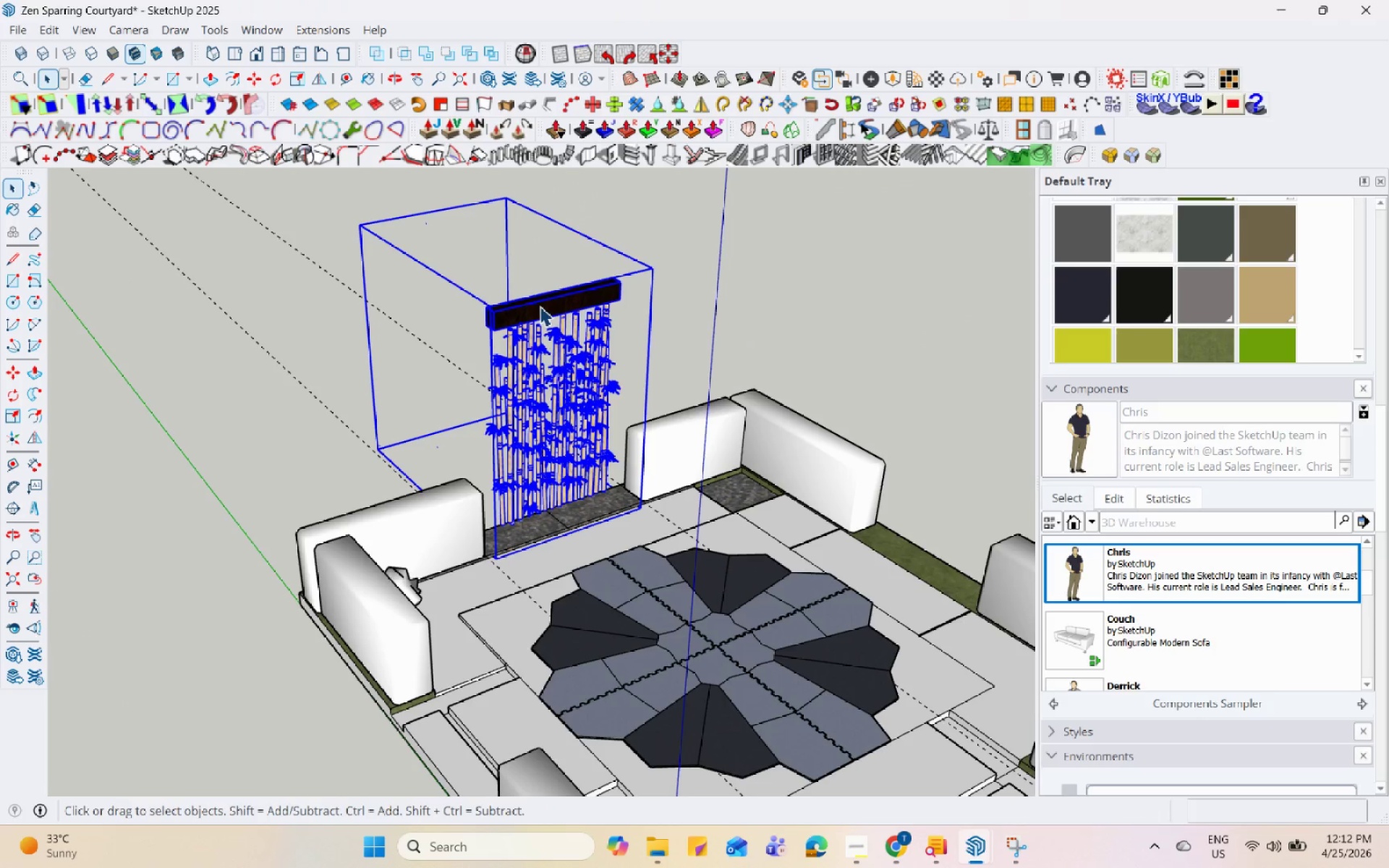 
double_click([540, 306])
 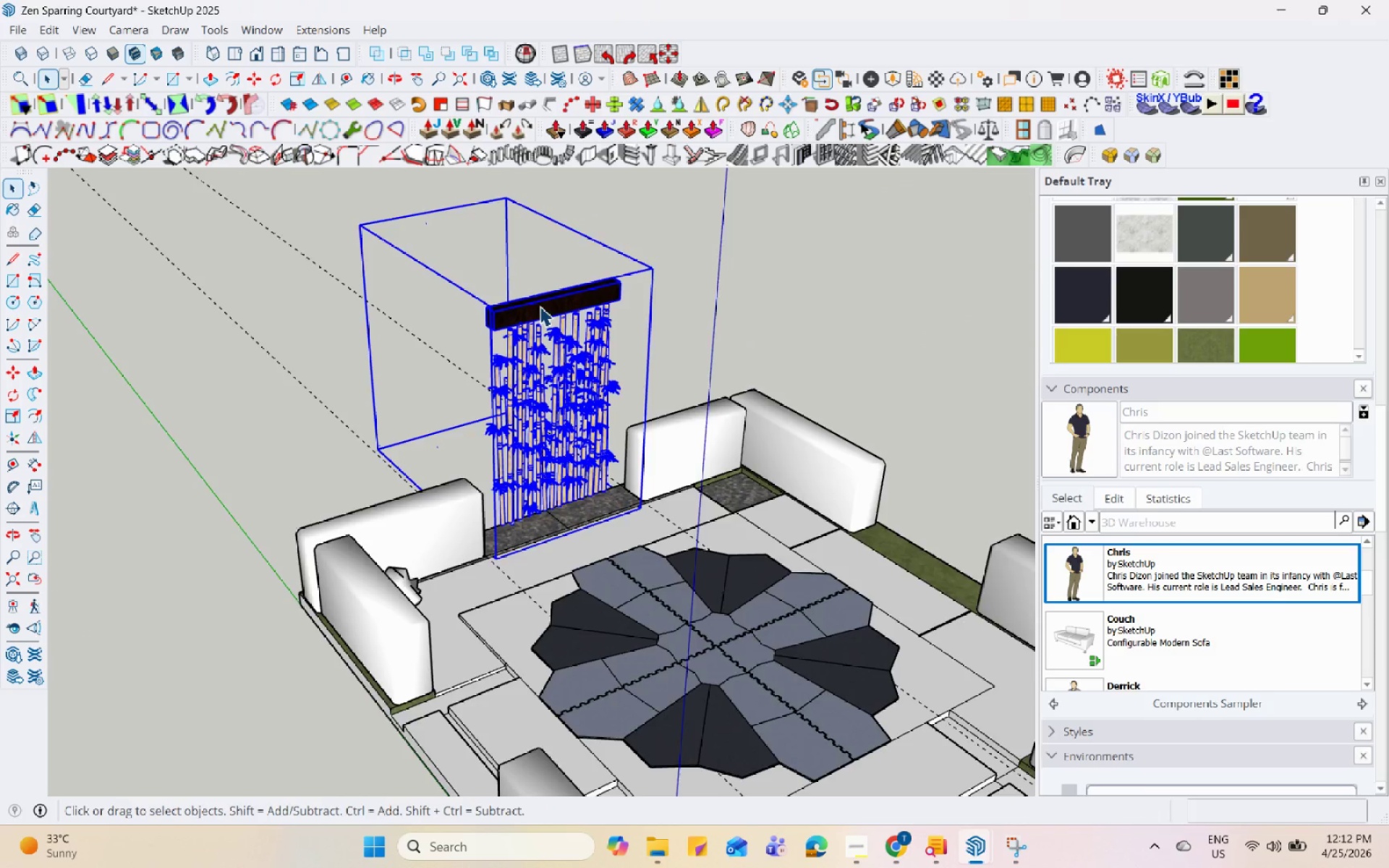 
triple_click([540, 306])
 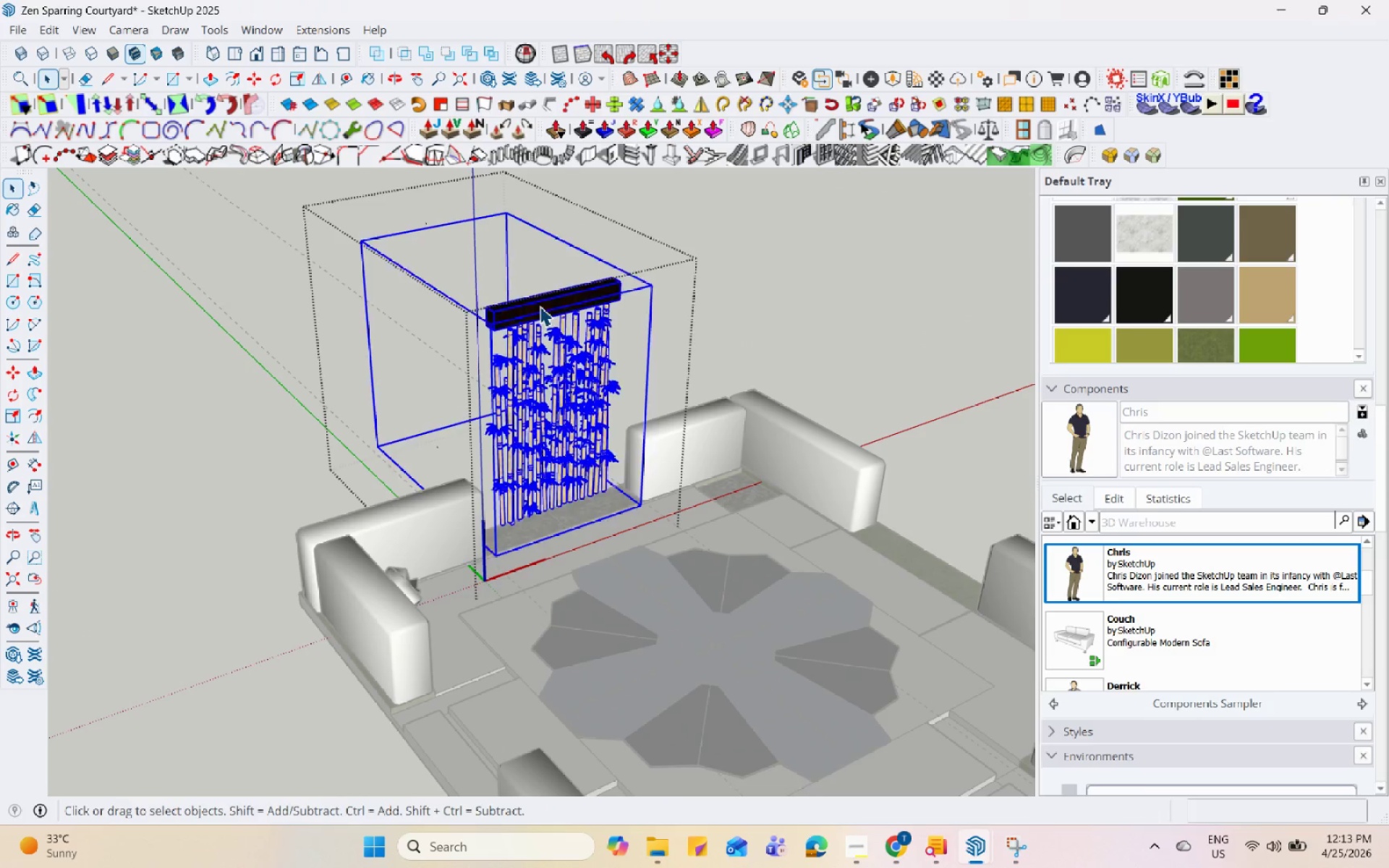 
triple_click([540, 306])
 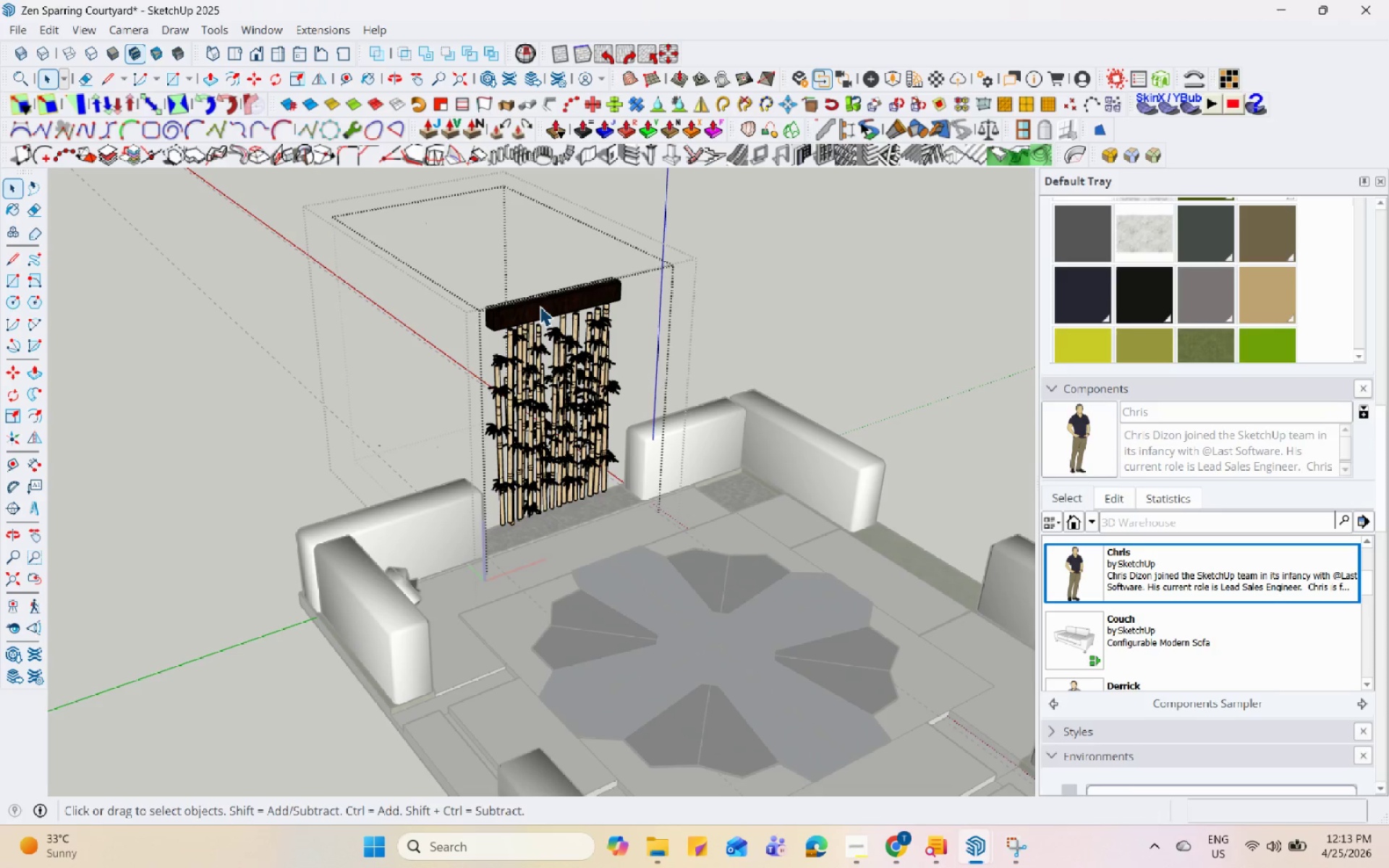 
triple_click([540, 306])
 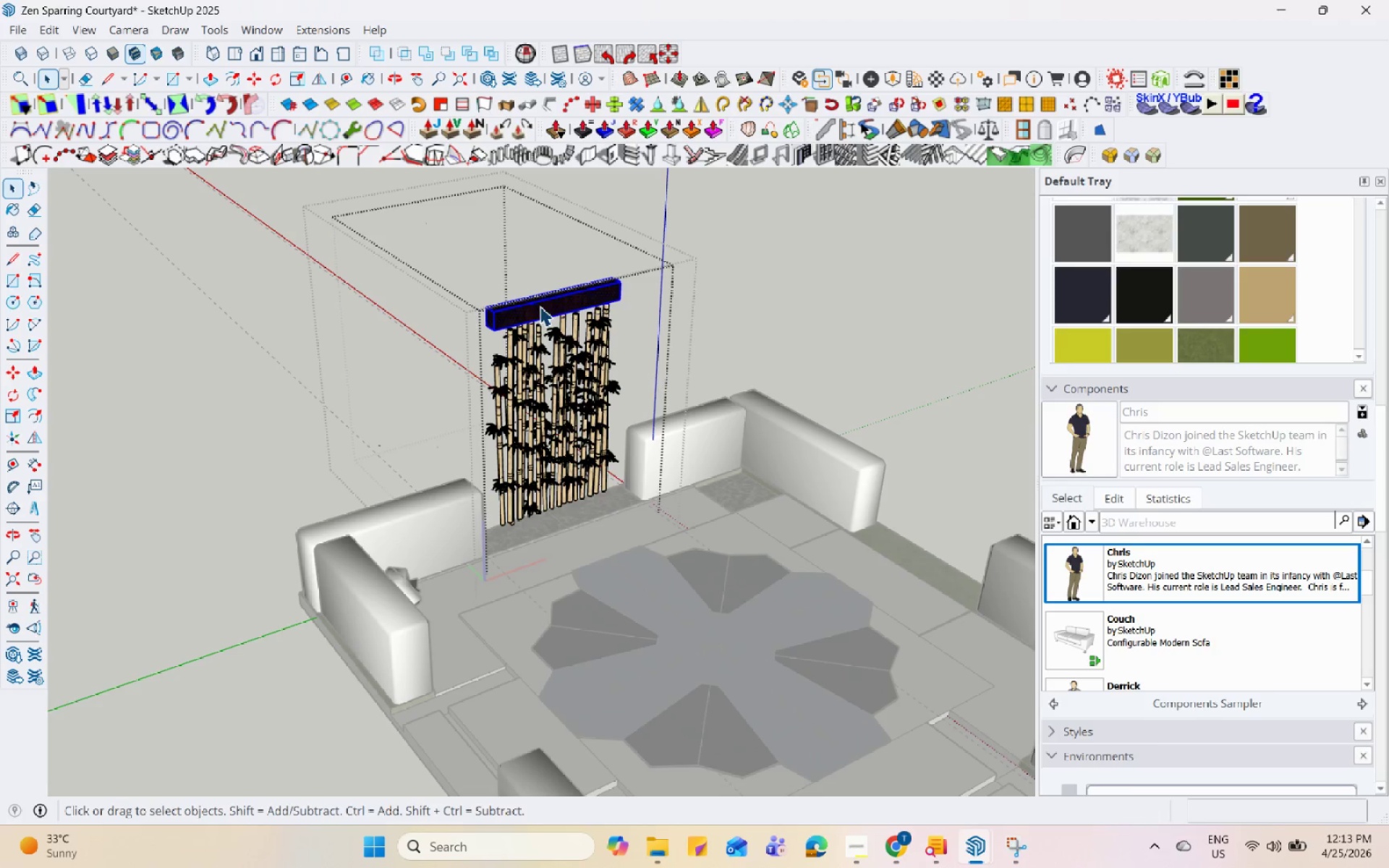 
triple_click([540, 306])
 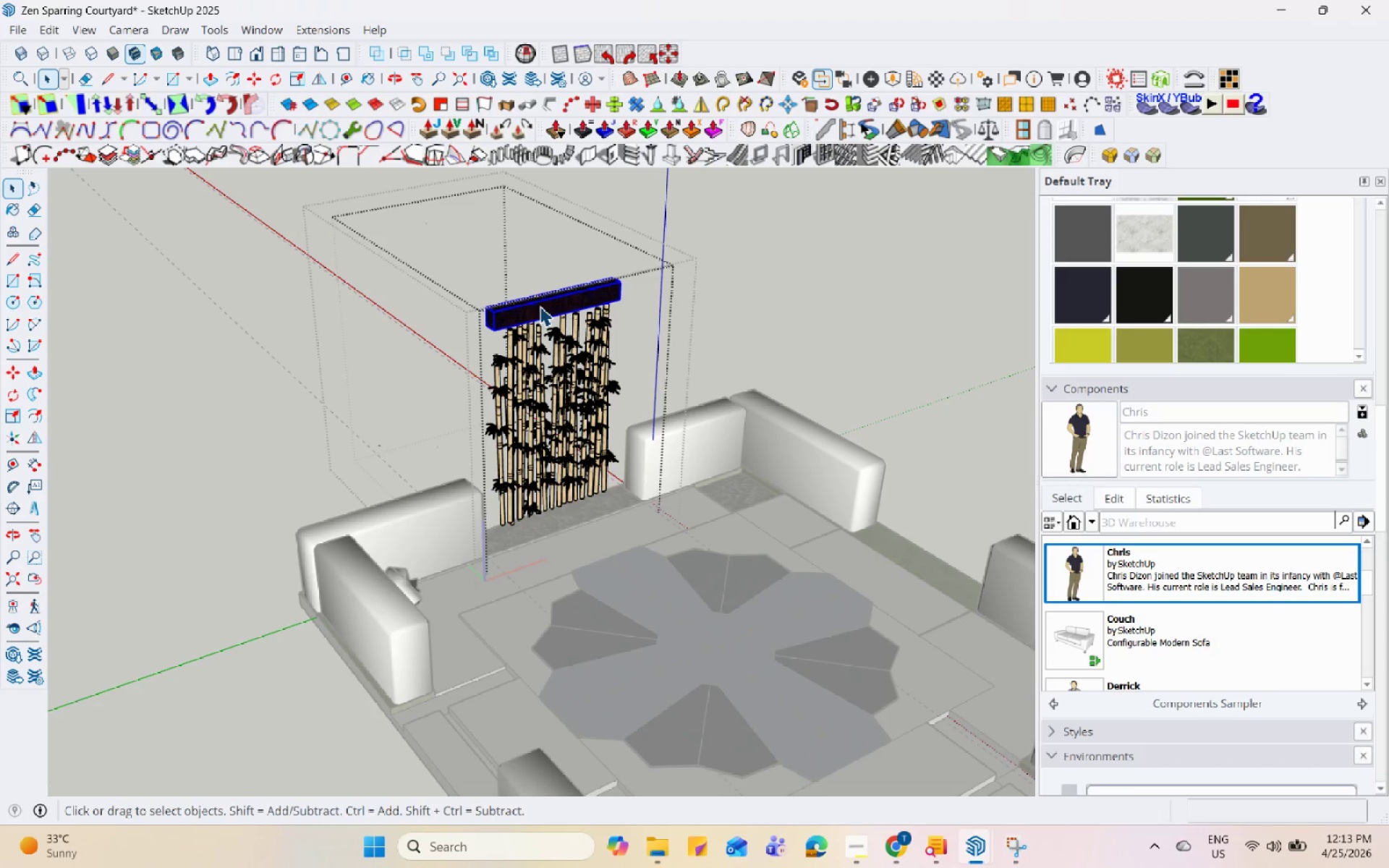 
right_click([540, 306])
 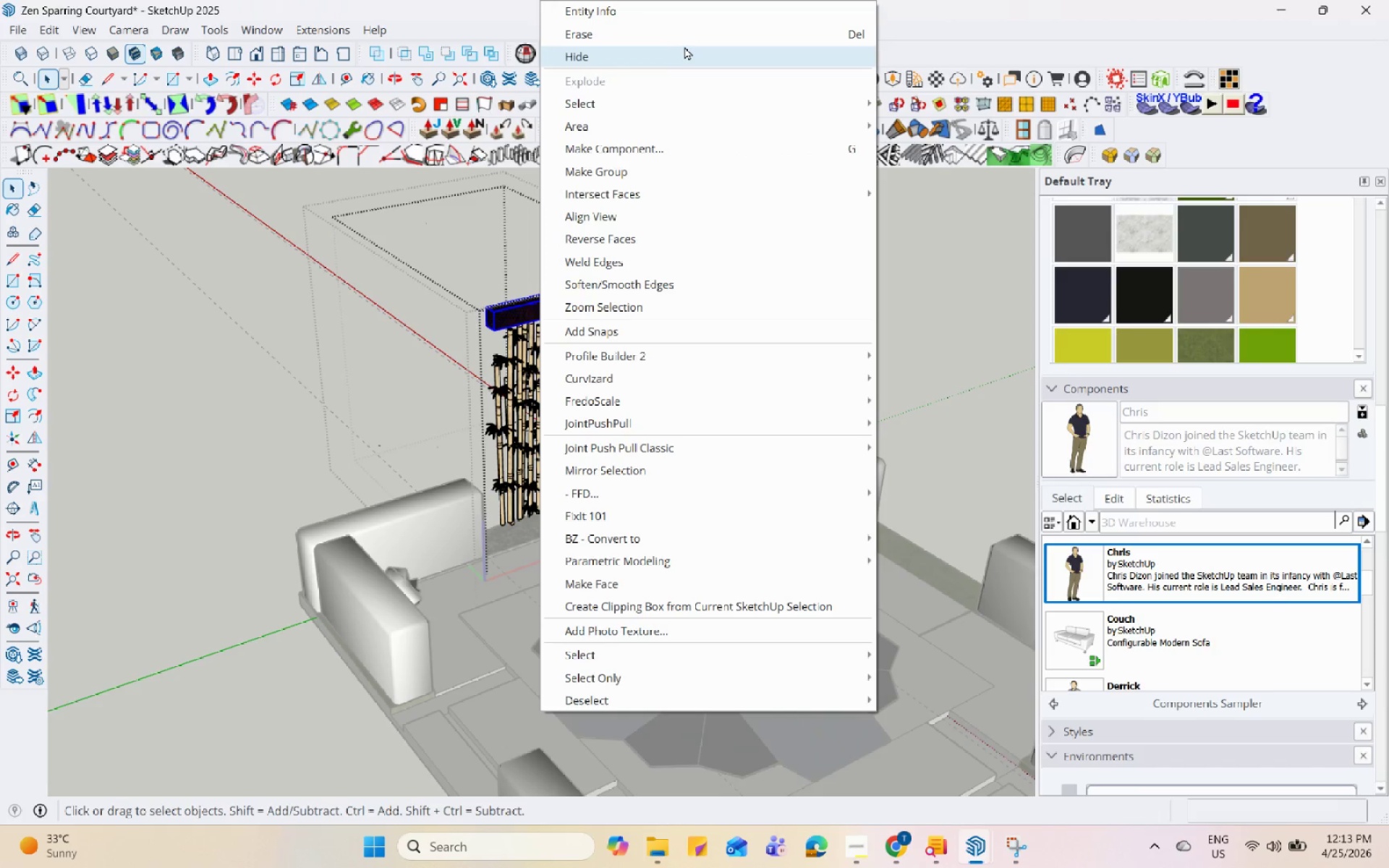 
left_click([688, 21])
 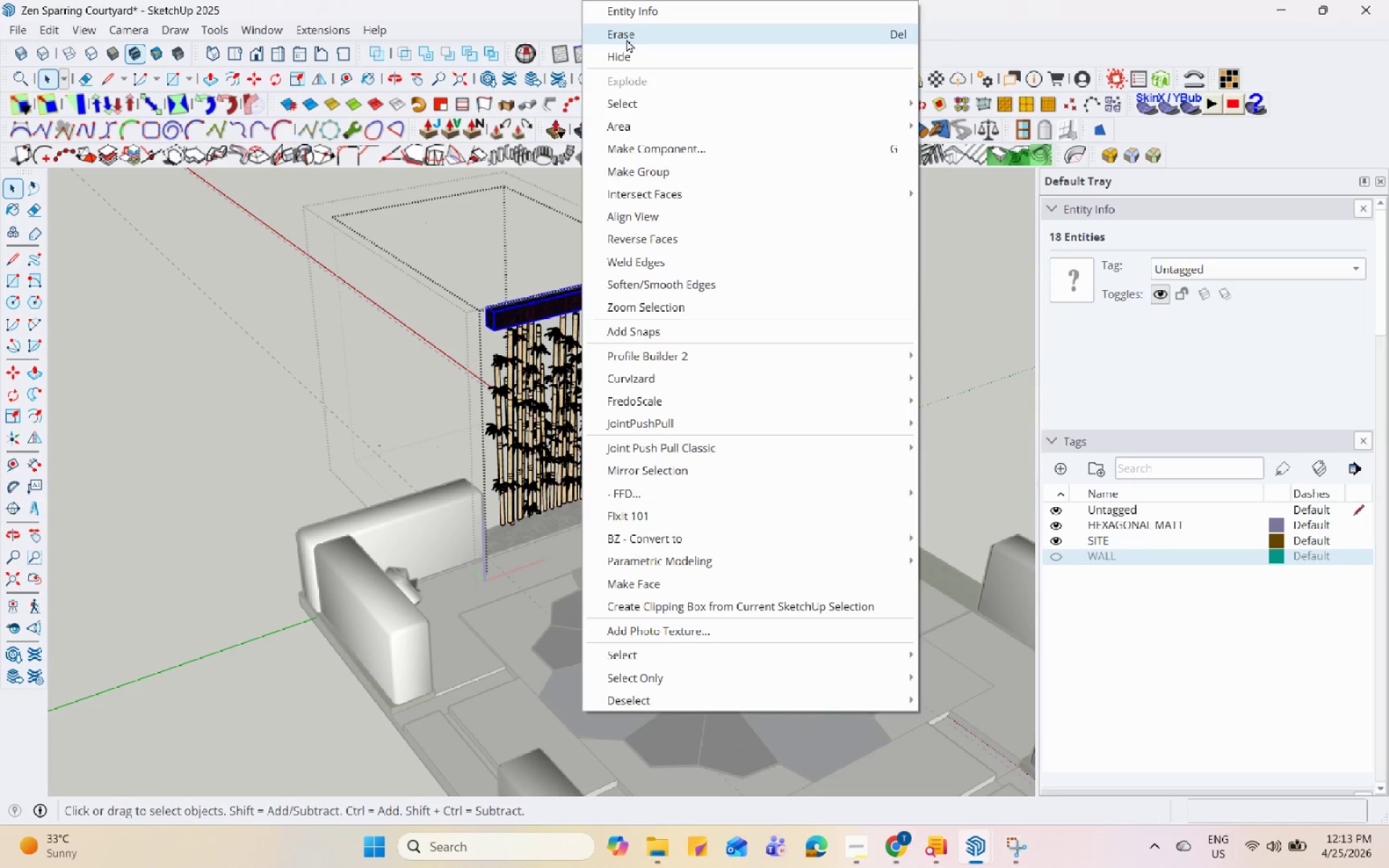 
left_click([587, 355])
 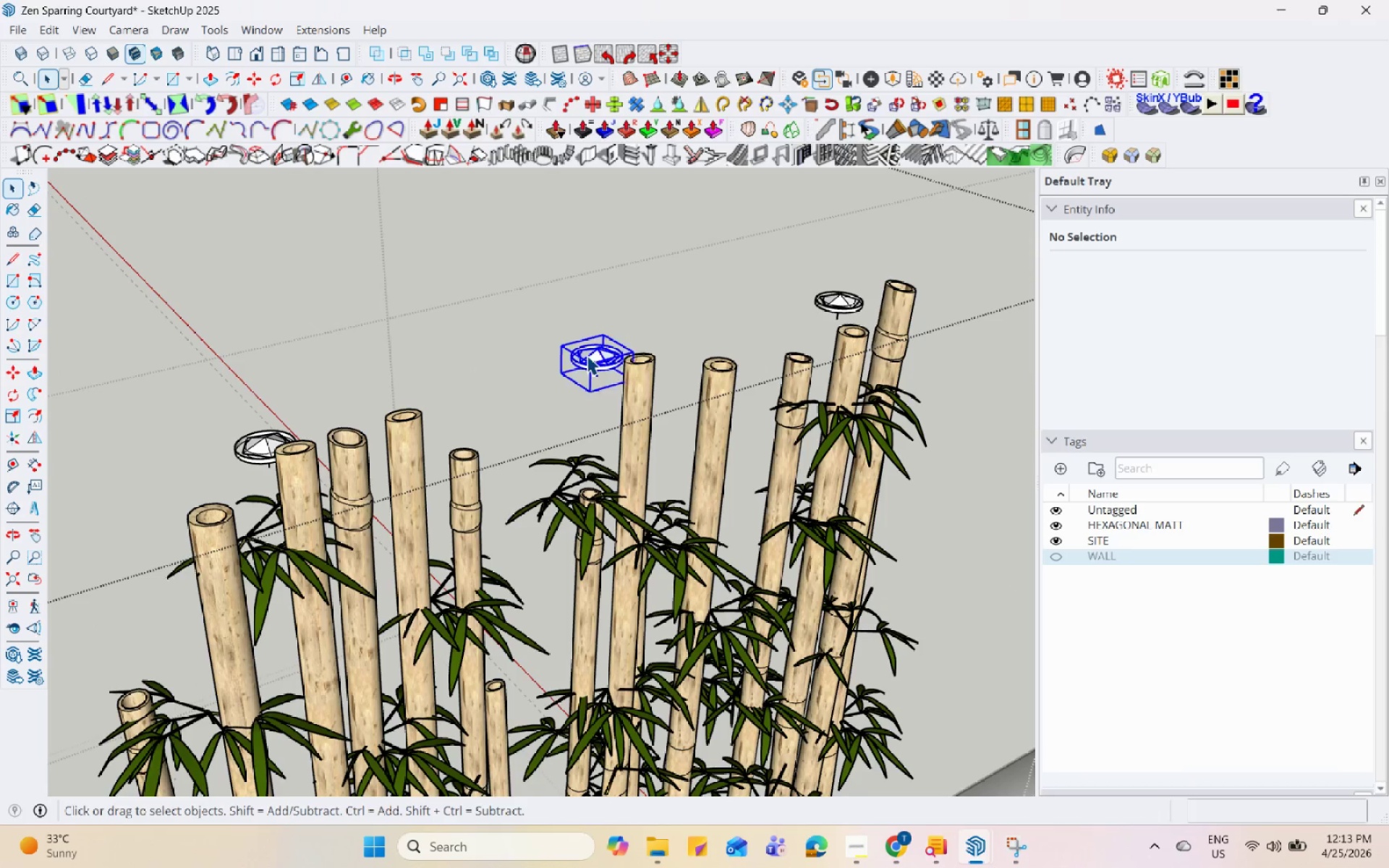 
scroll: coordinate [549, 379], scroll_direction: up, amount: 18.0
 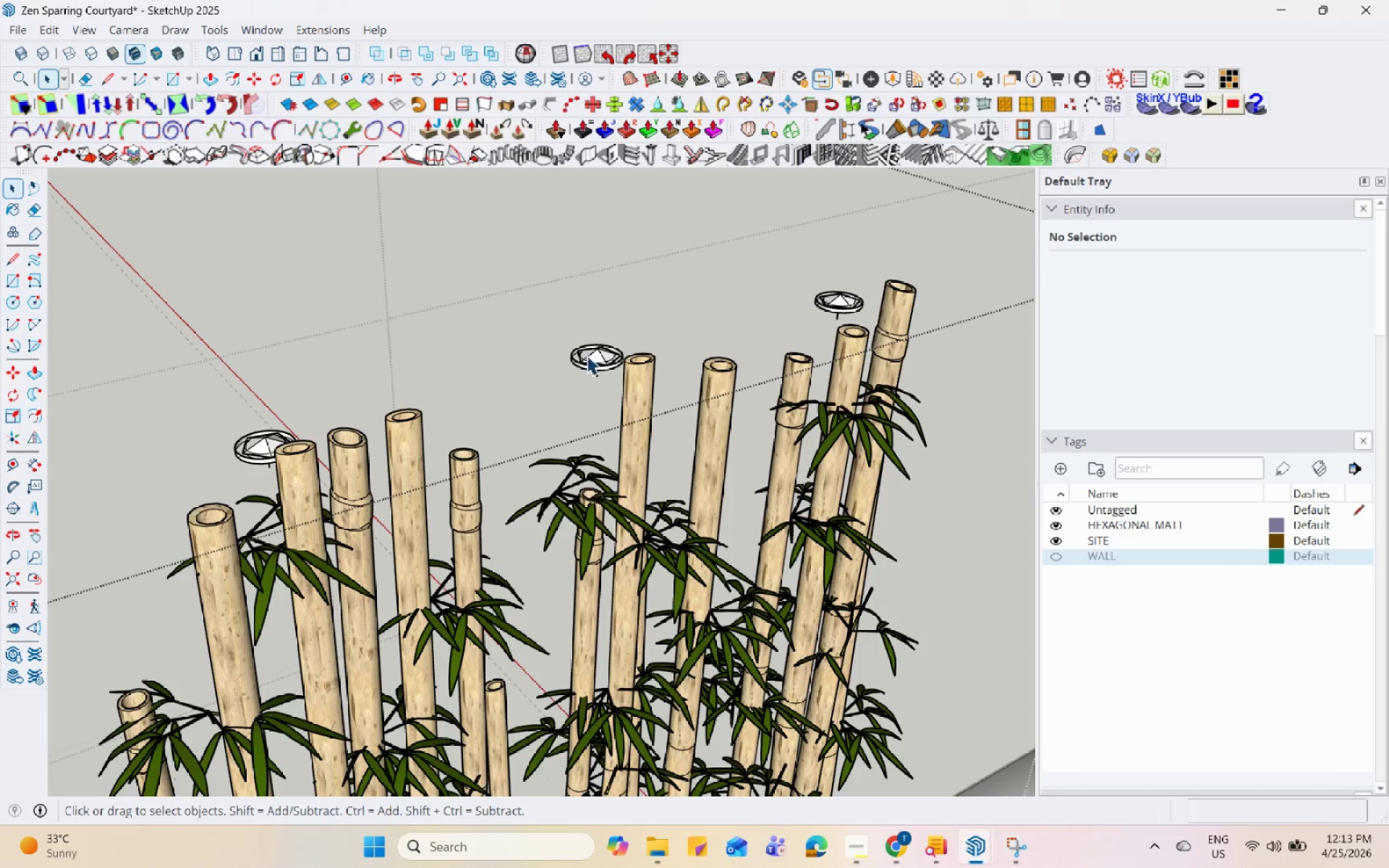 
double_click([587, 355])
 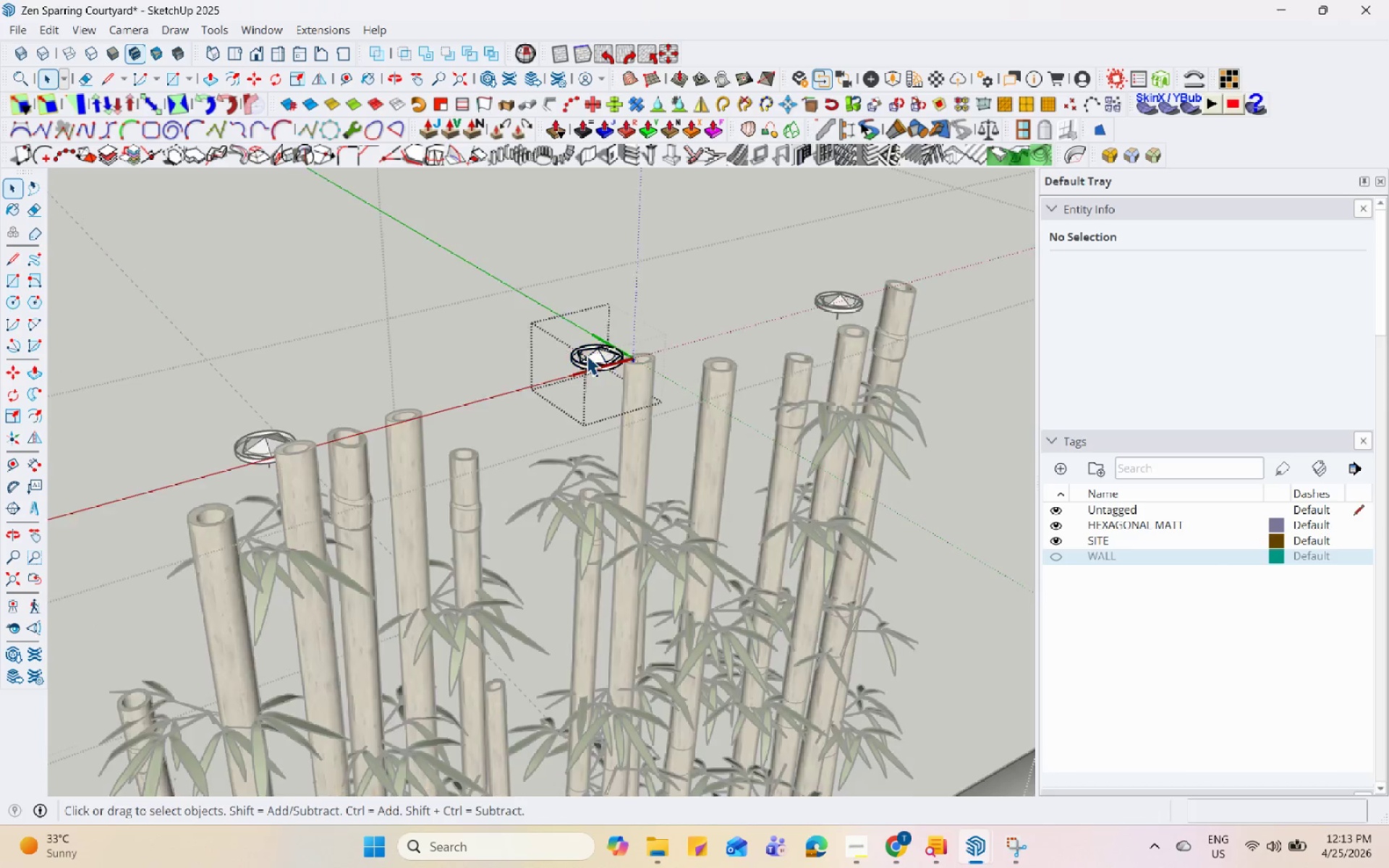 
triple_click([587, 355])
 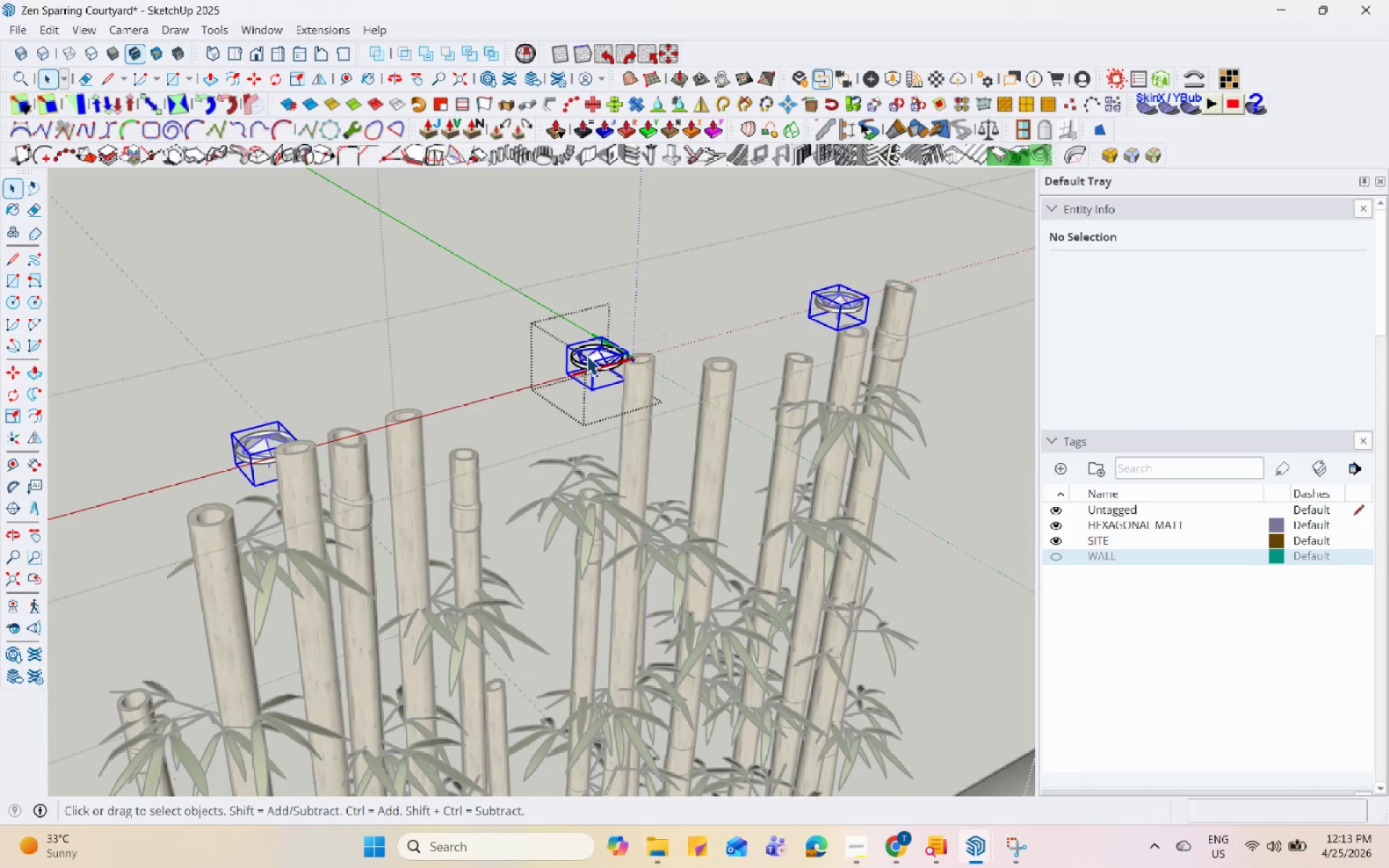 
right_click([587, 355])
 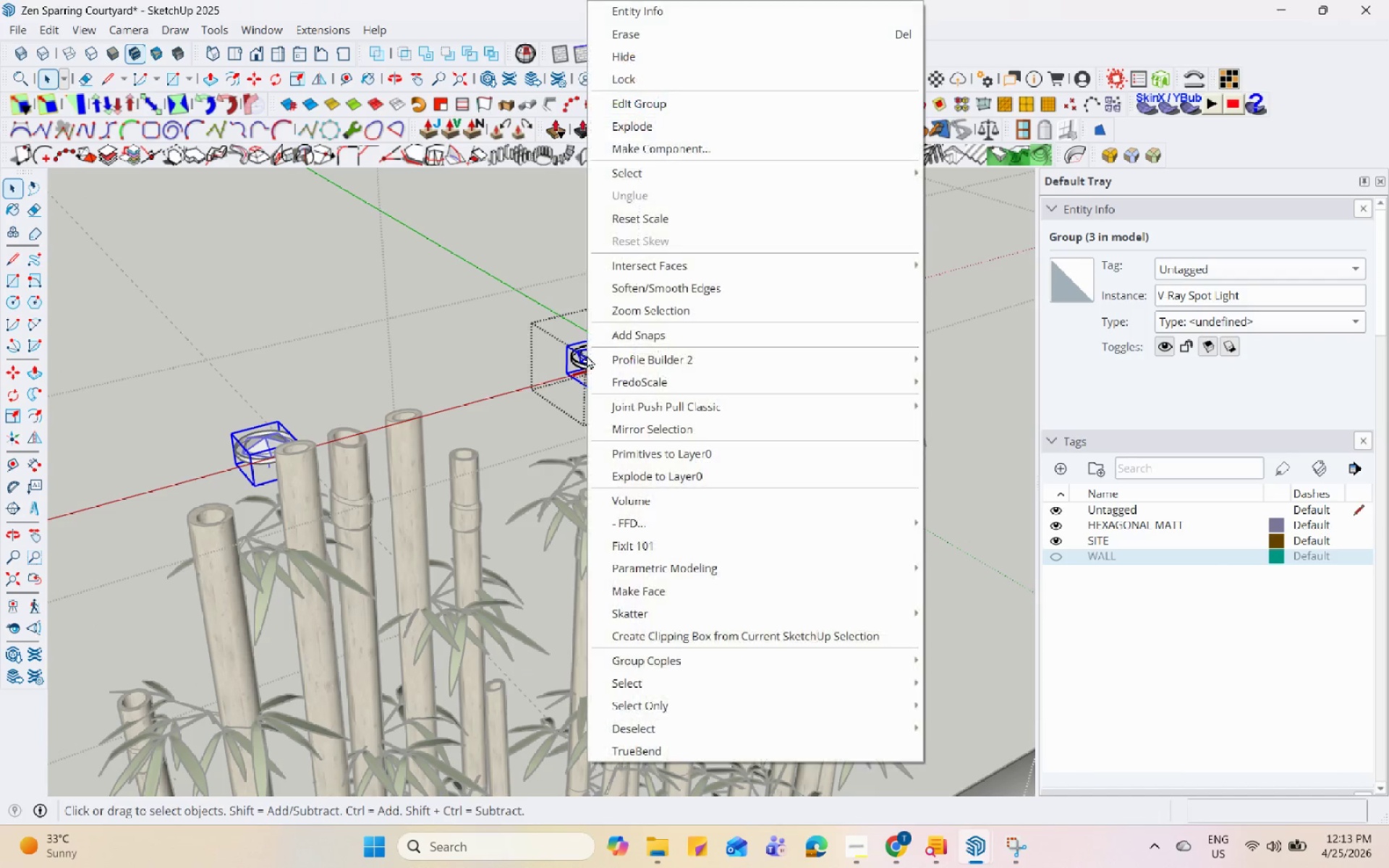 
key(Escape)
 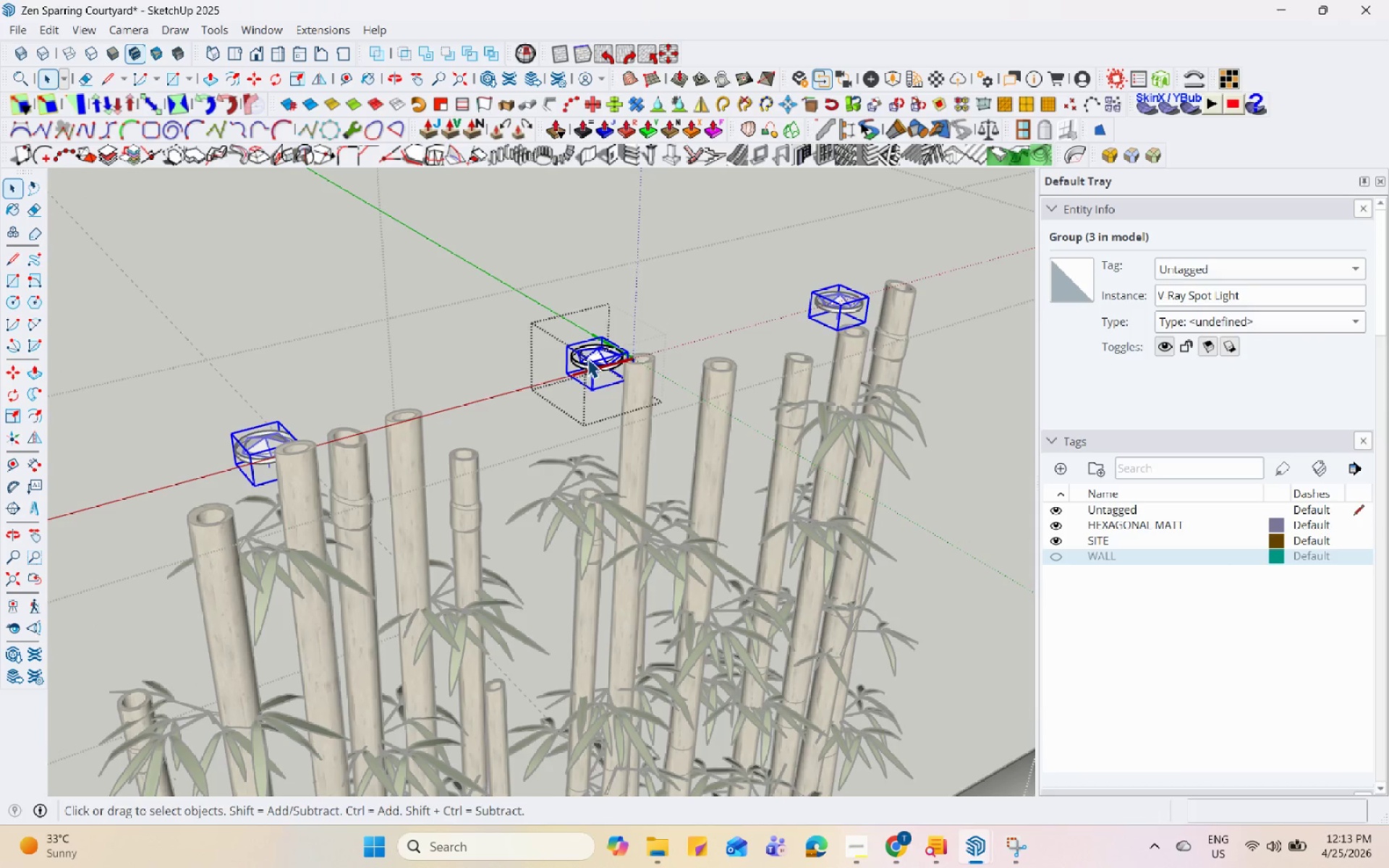 
key(Escape)
 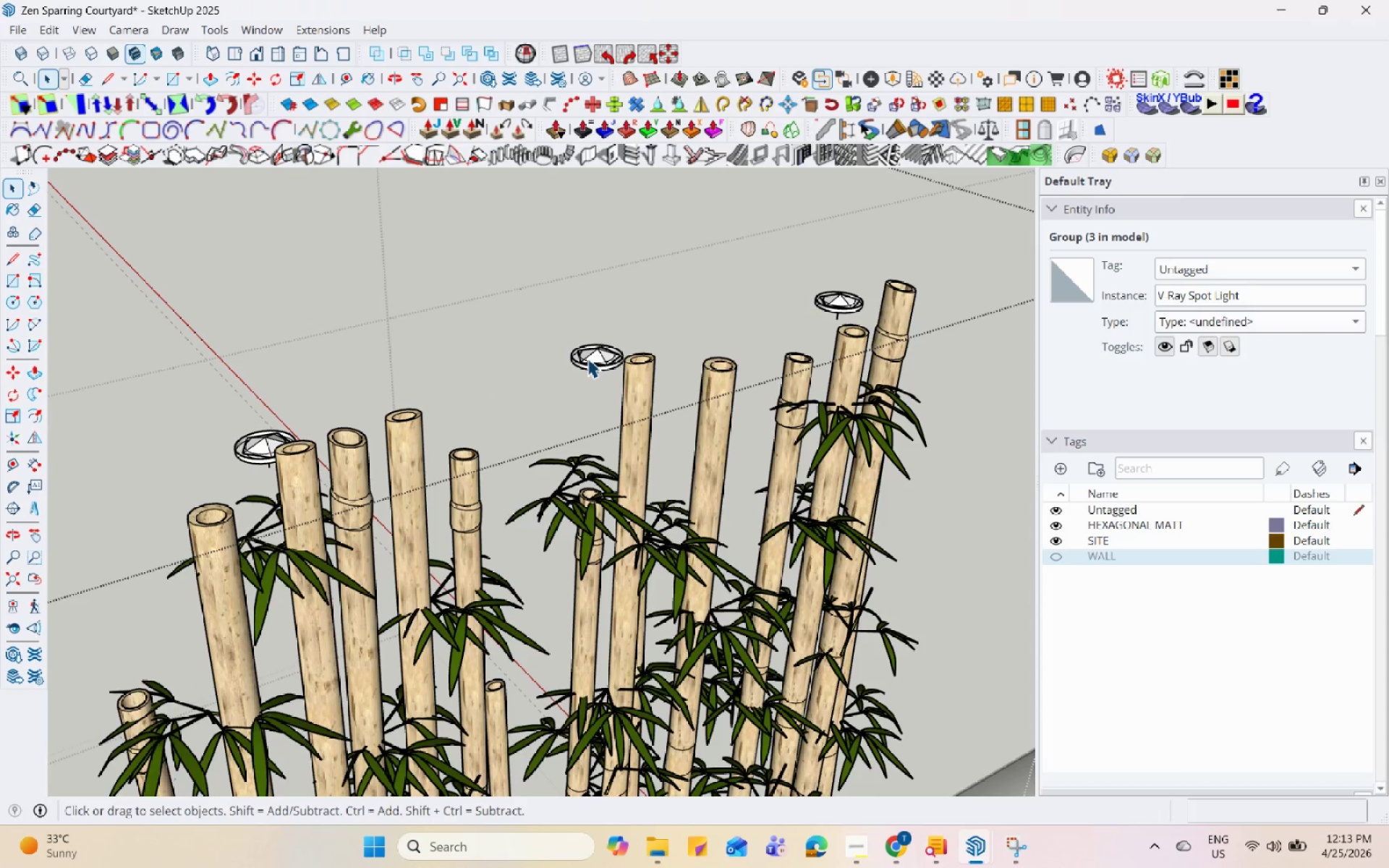 
left_click([587, 358])
 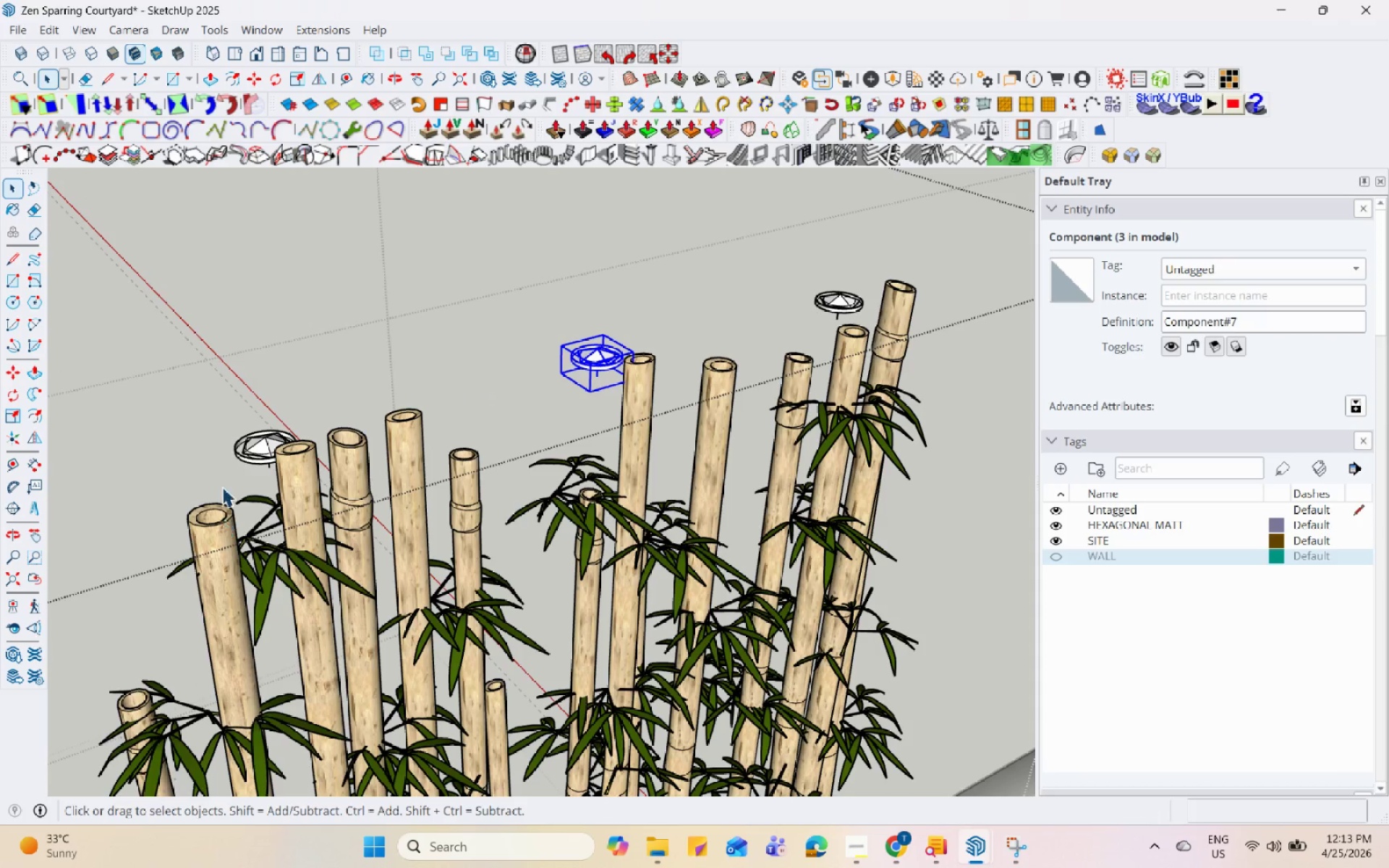 
hold_key(key=ControlLeft, duration=1.28)
left_click([253, 446])
 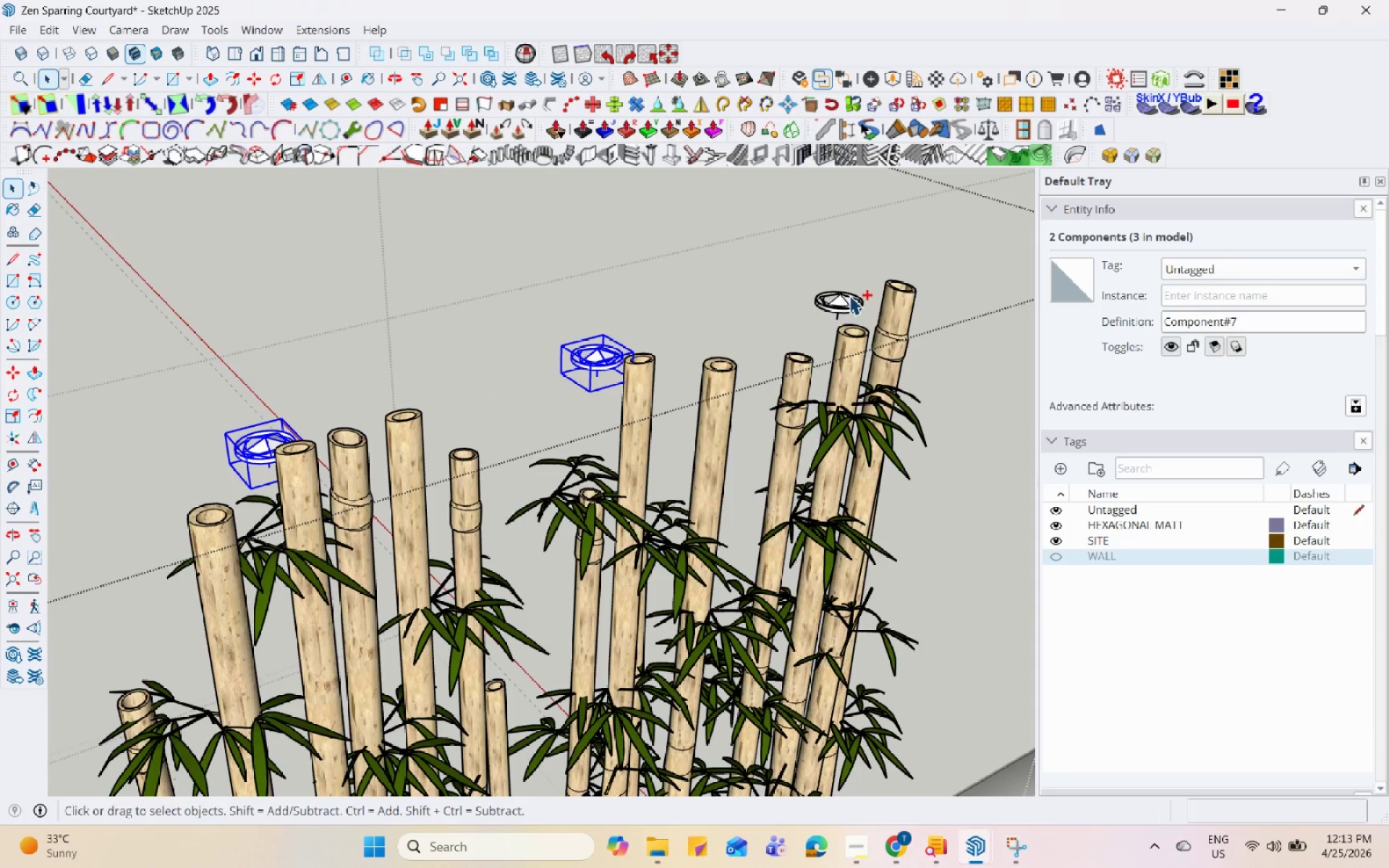 
left_click([836, 305])
 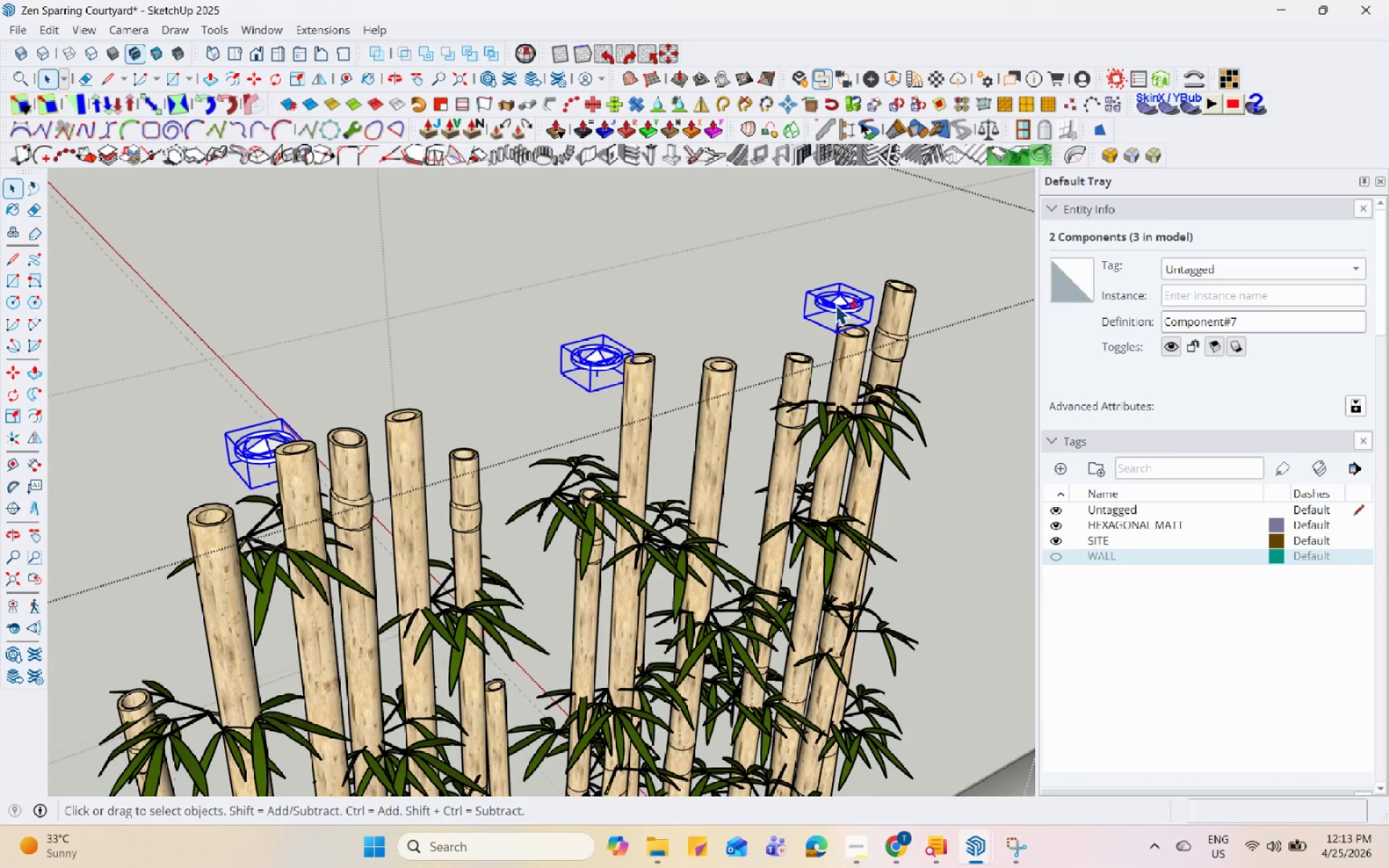 
right_click([836, 305])
 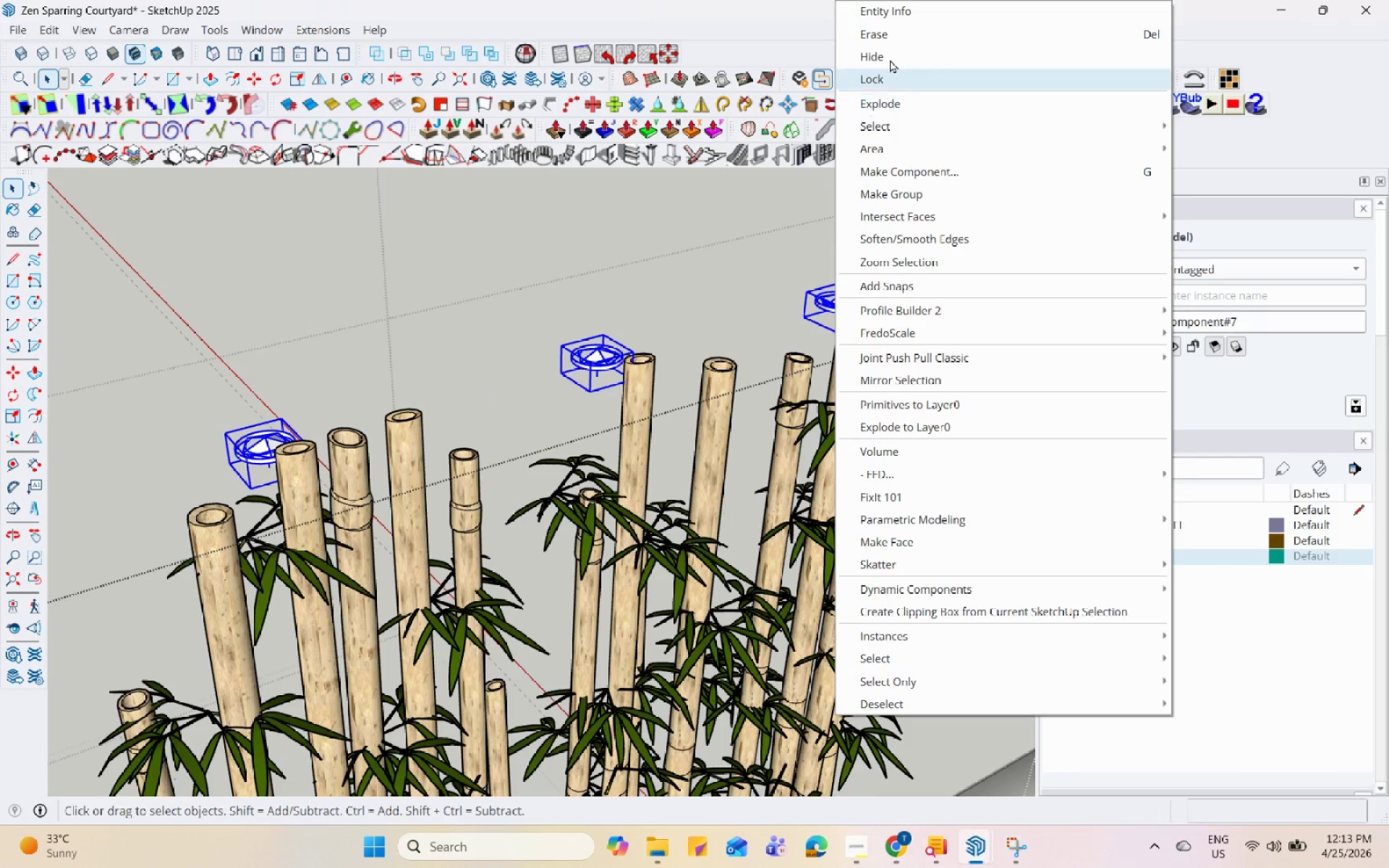 
left_click([896, 32])
 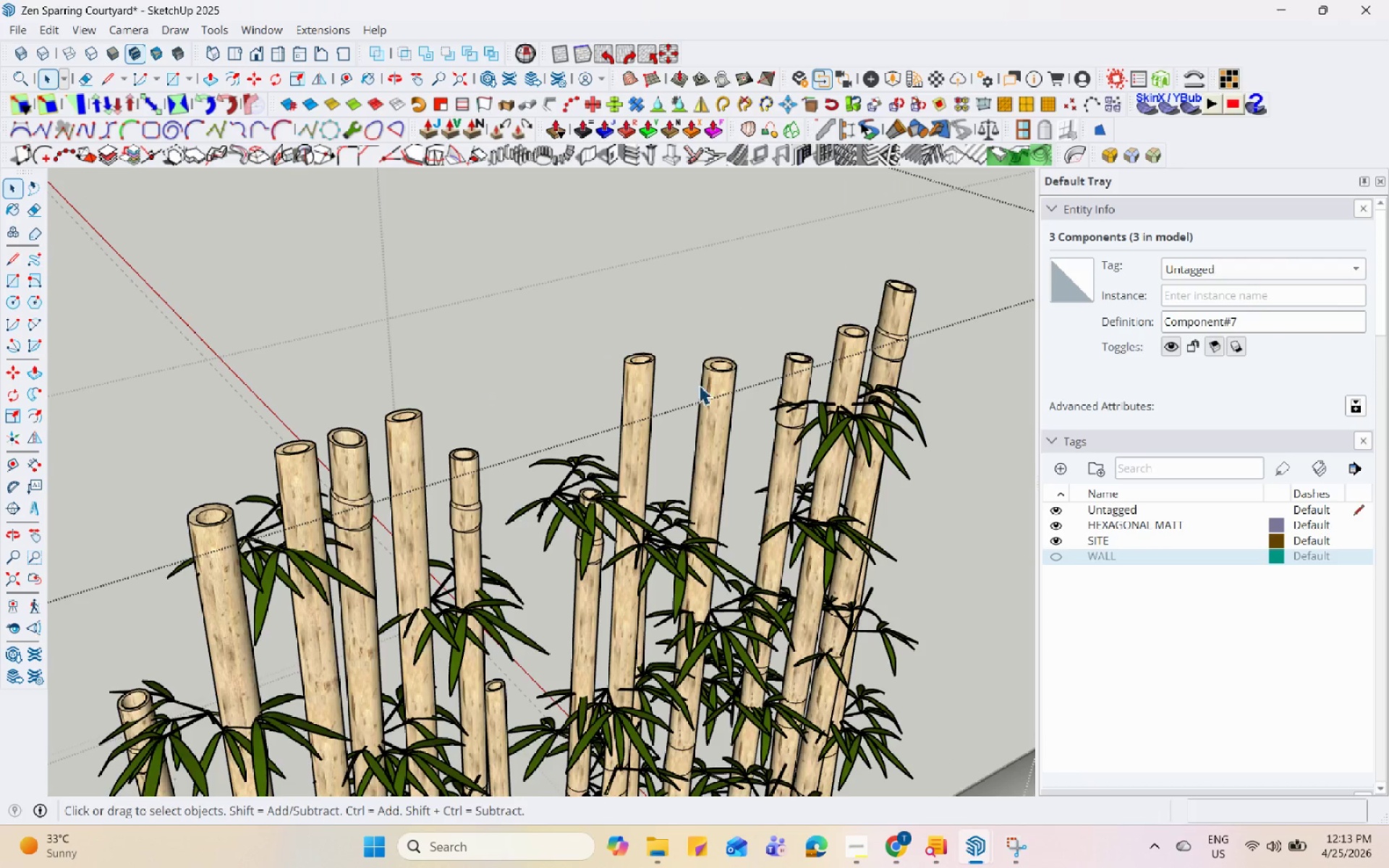 
key(Escape)
 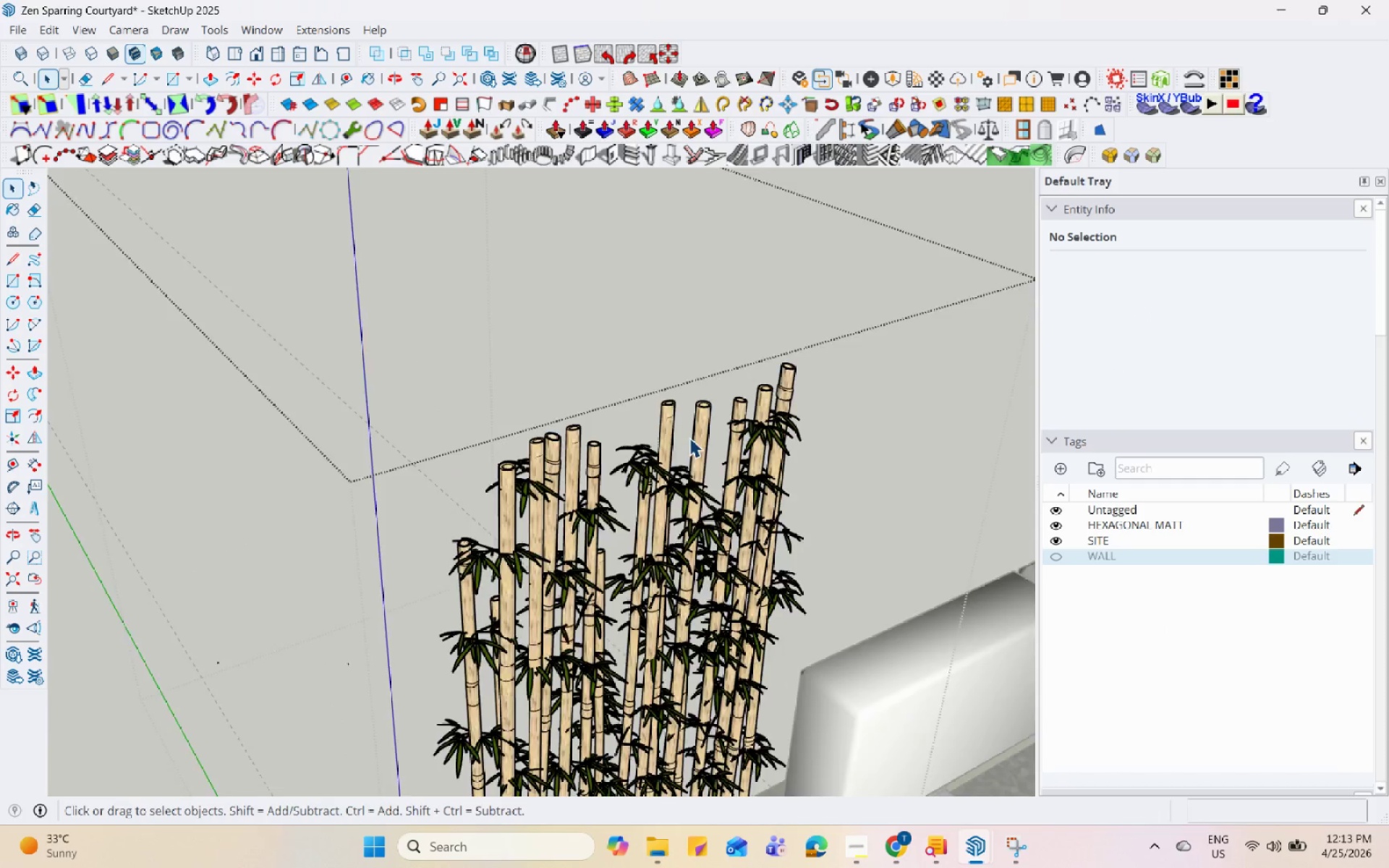 
key(Escape)
 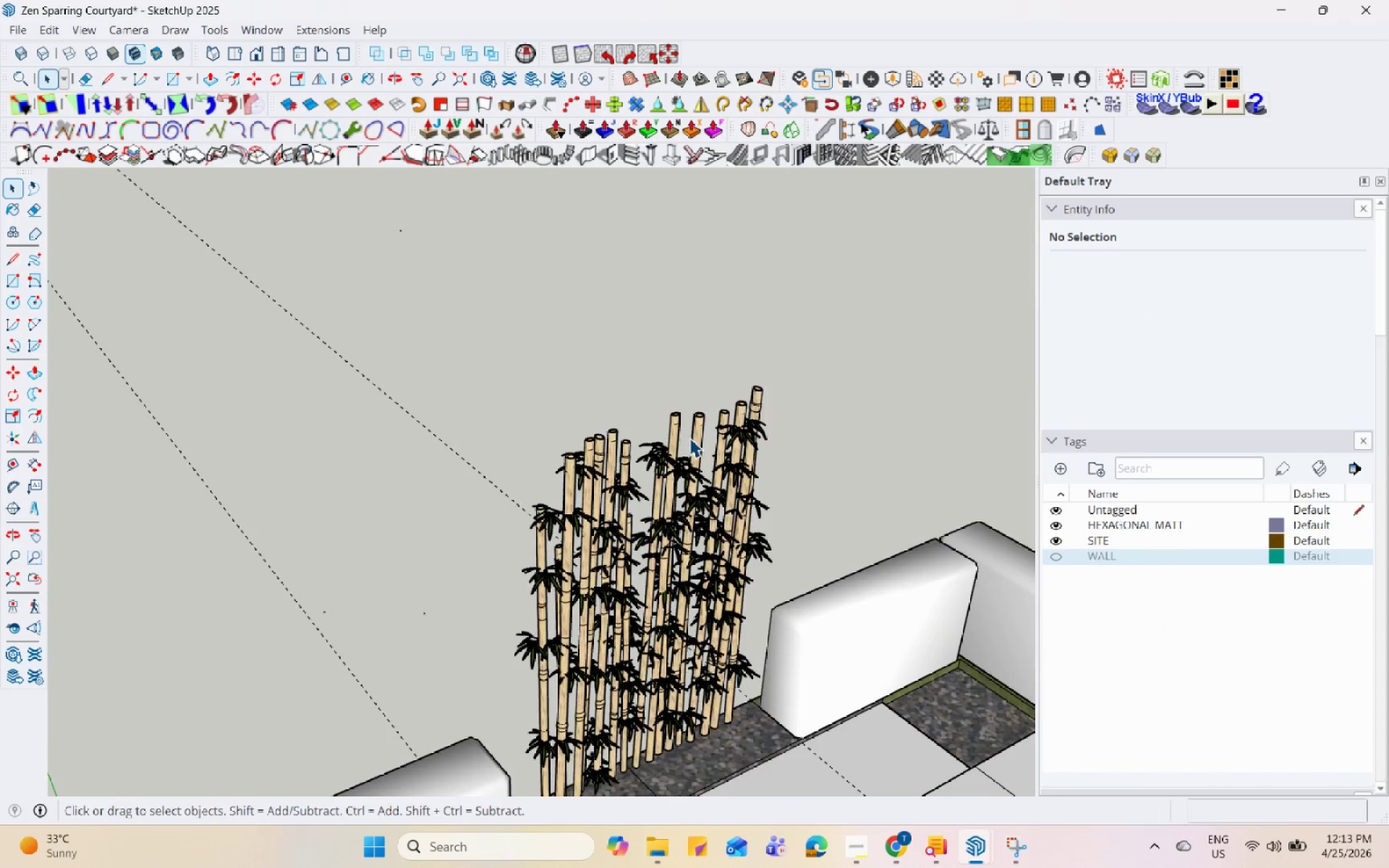 
key(Escape)
 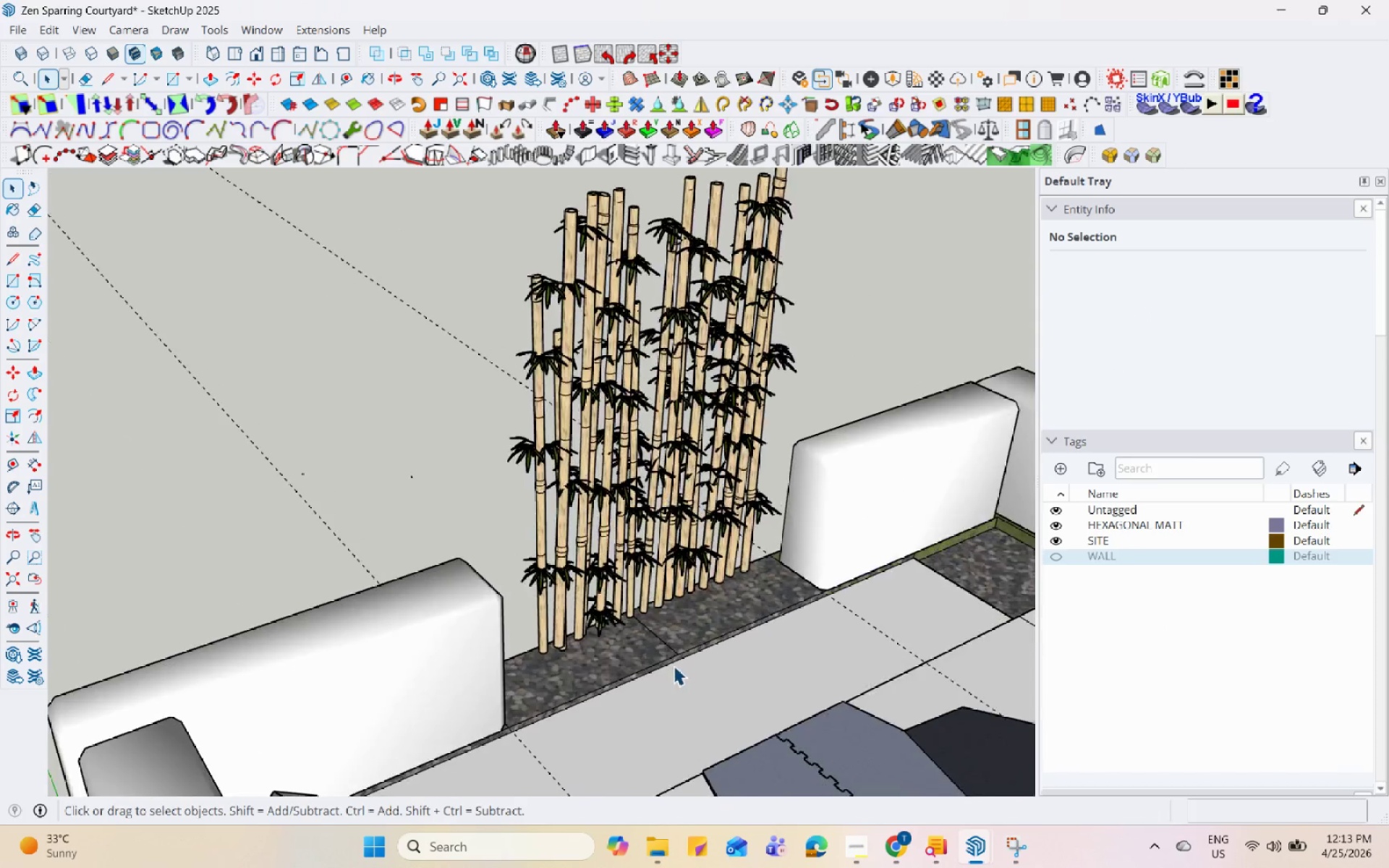 
left_click([660, 569])
 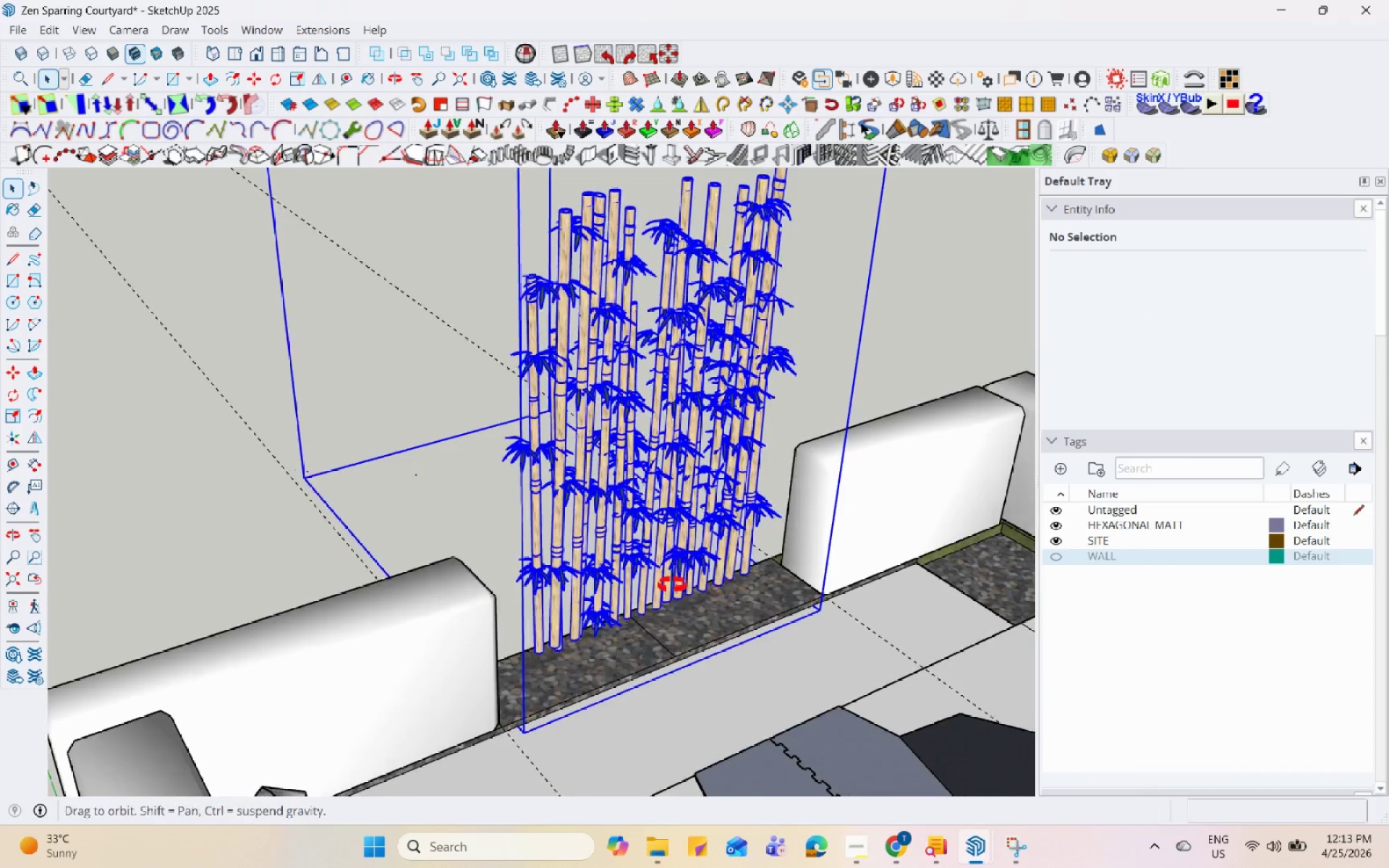 
scroll: coordinate [674, 667], scroll_direction: down, amount: 10.0
 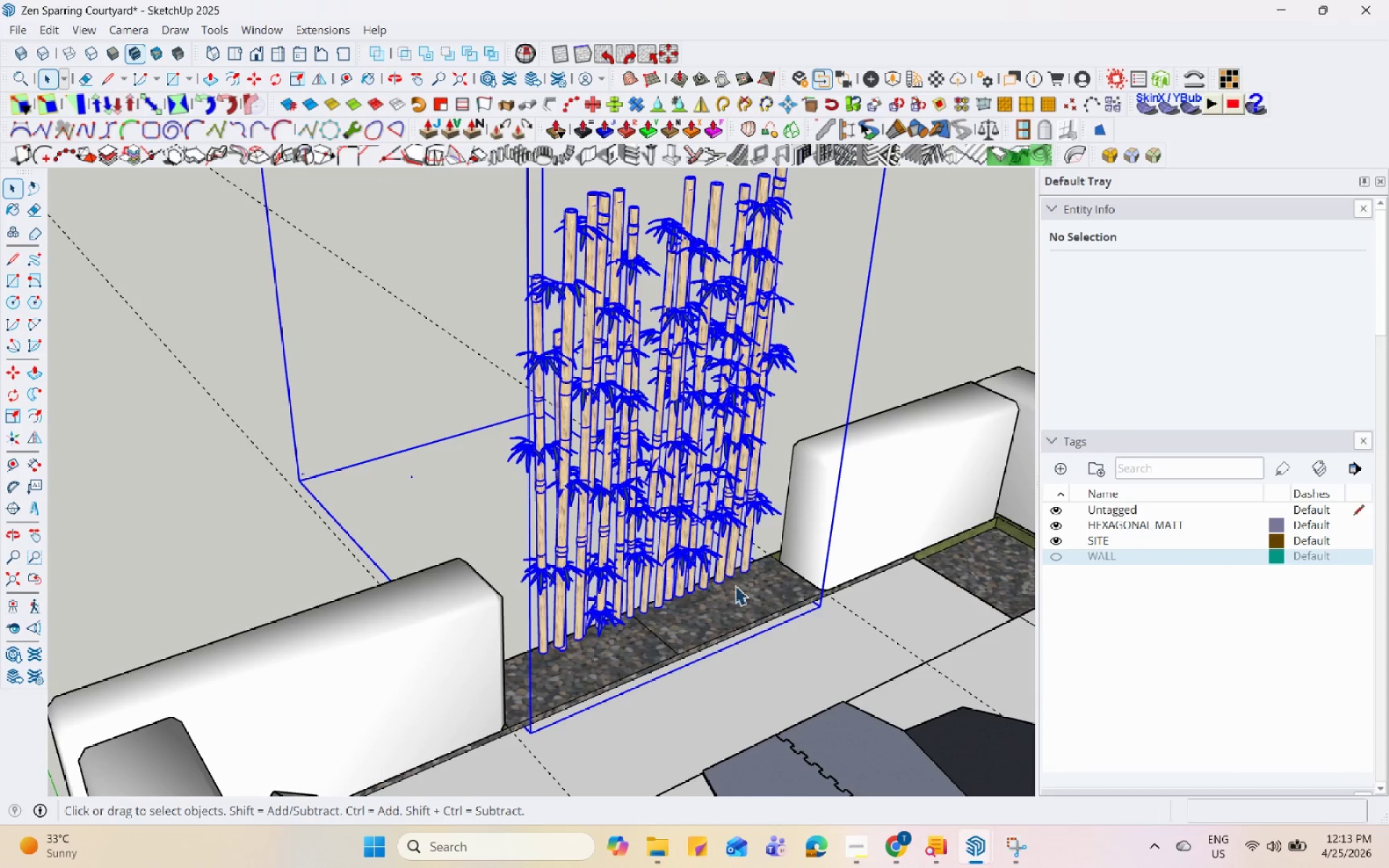 
scroll: coordinate [797, 568], scroll_direction: up, amount: 7.0
 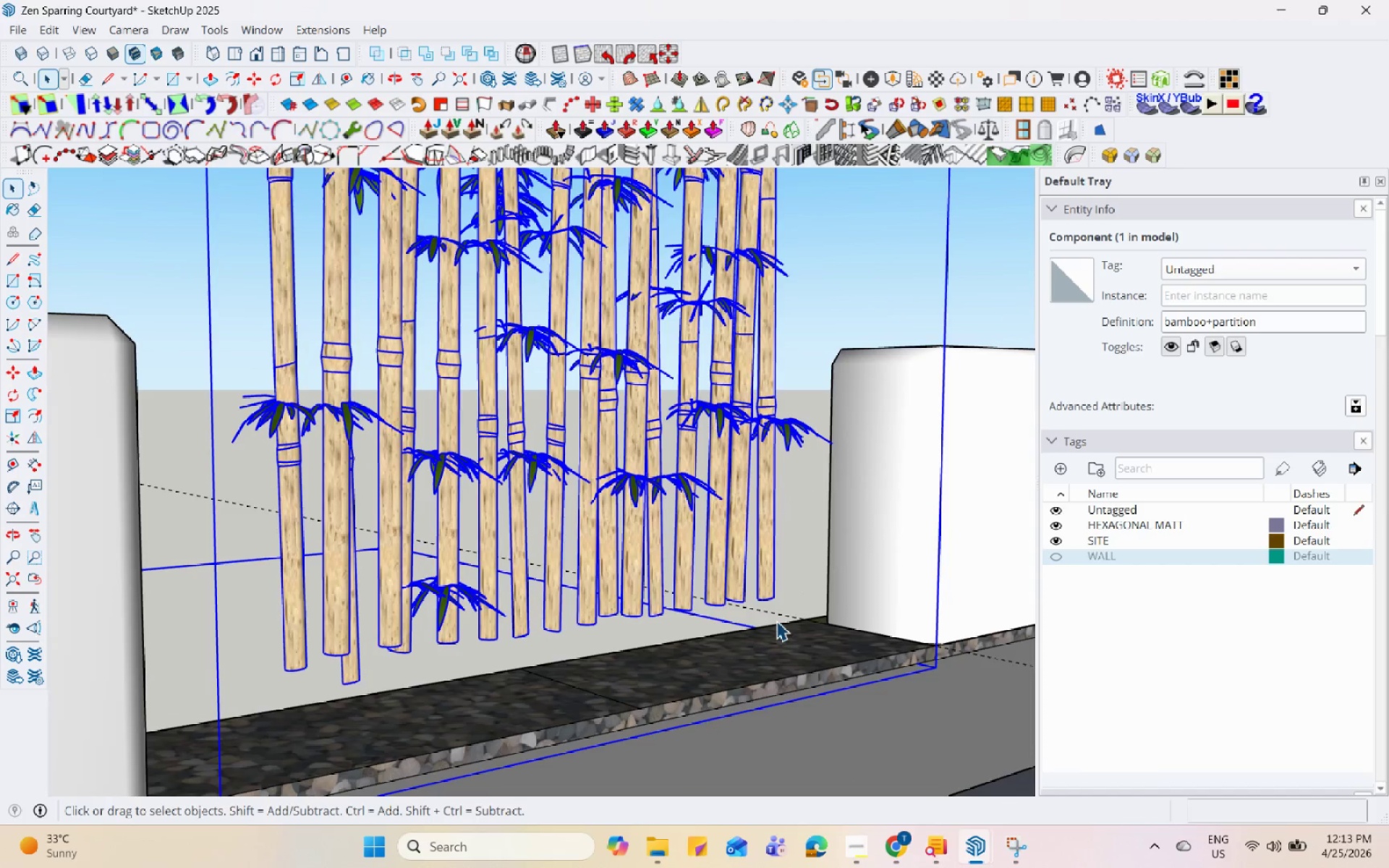 
key(Comma)
 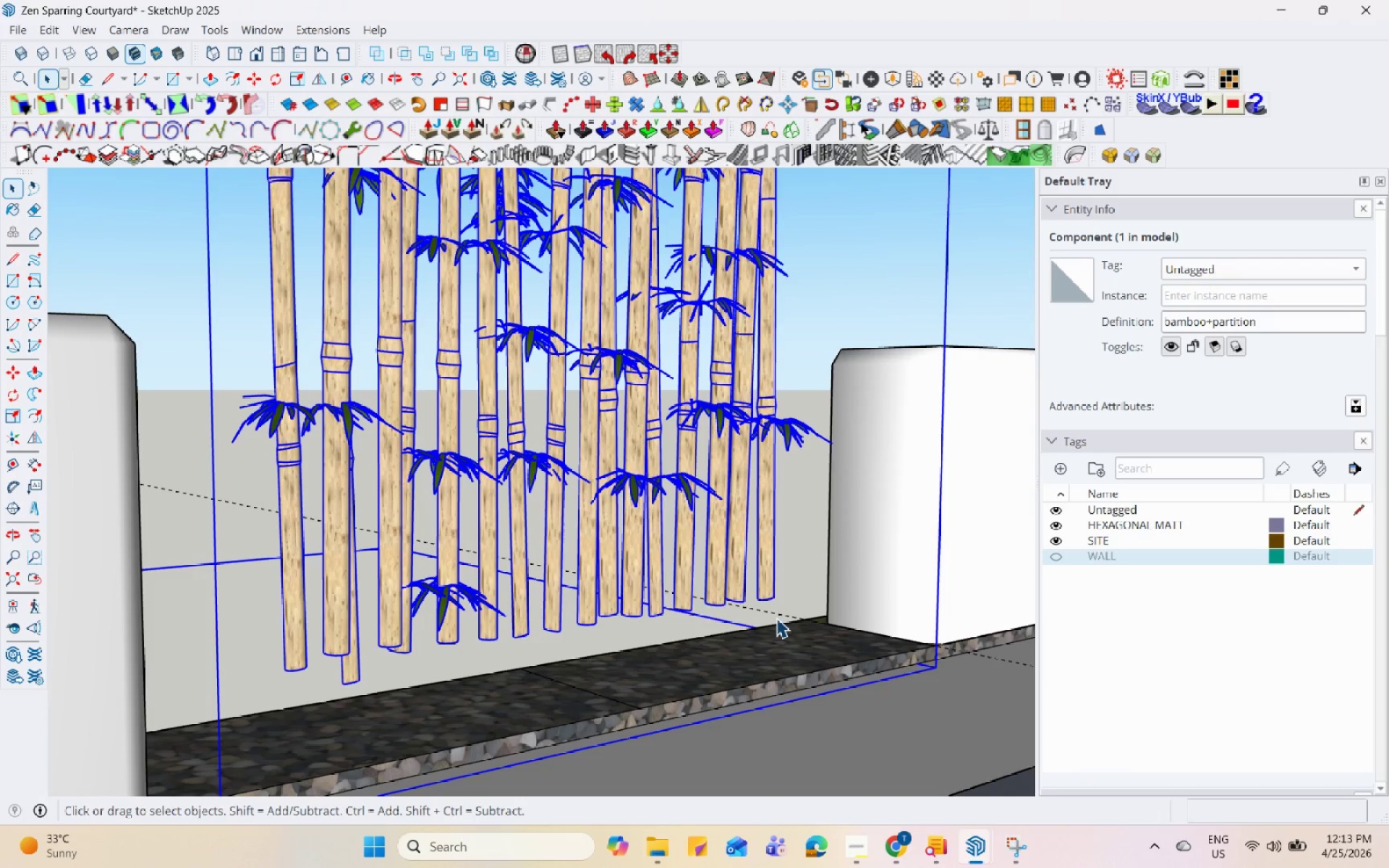 
key(M)
 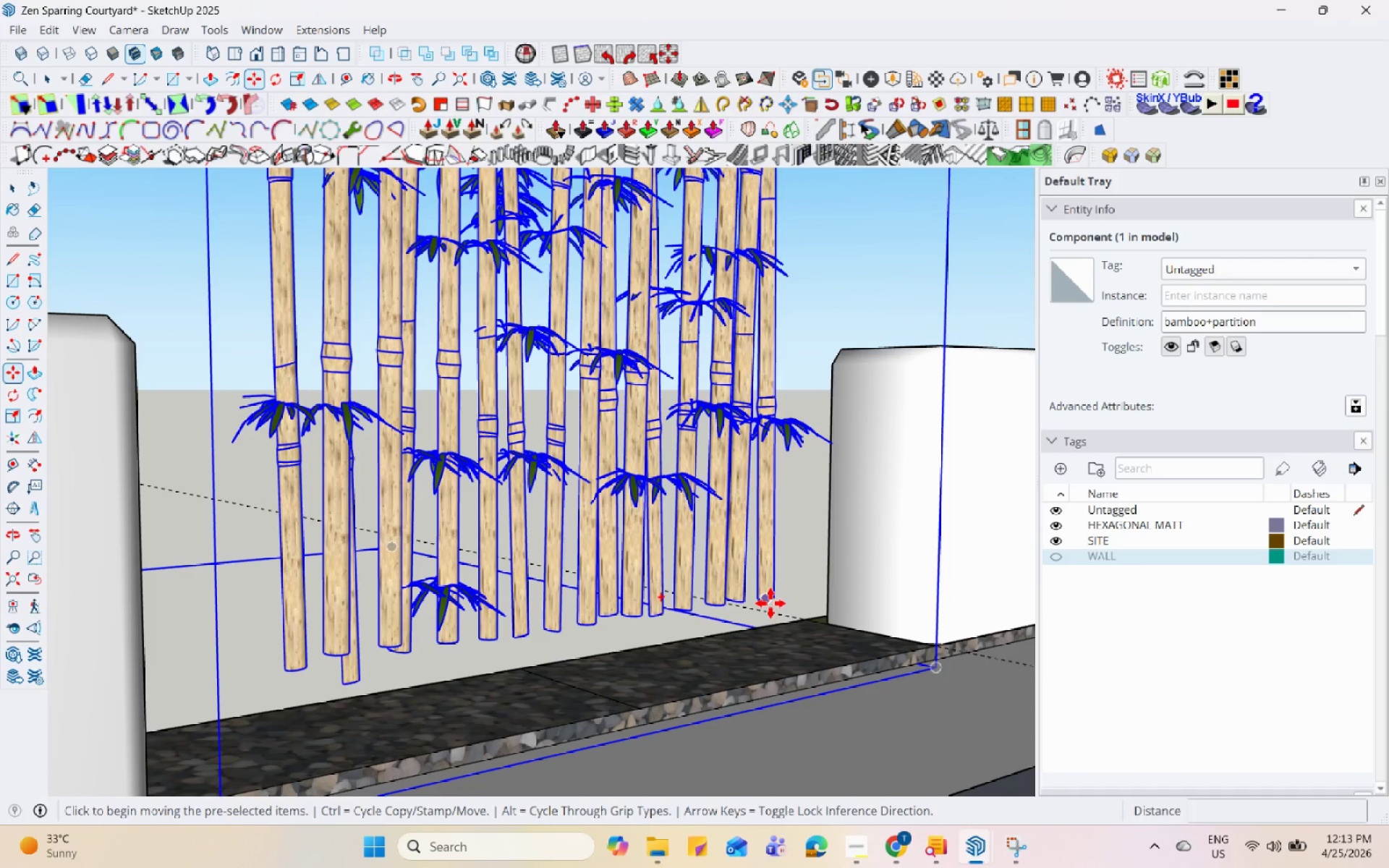 
left_click([769, 603])
 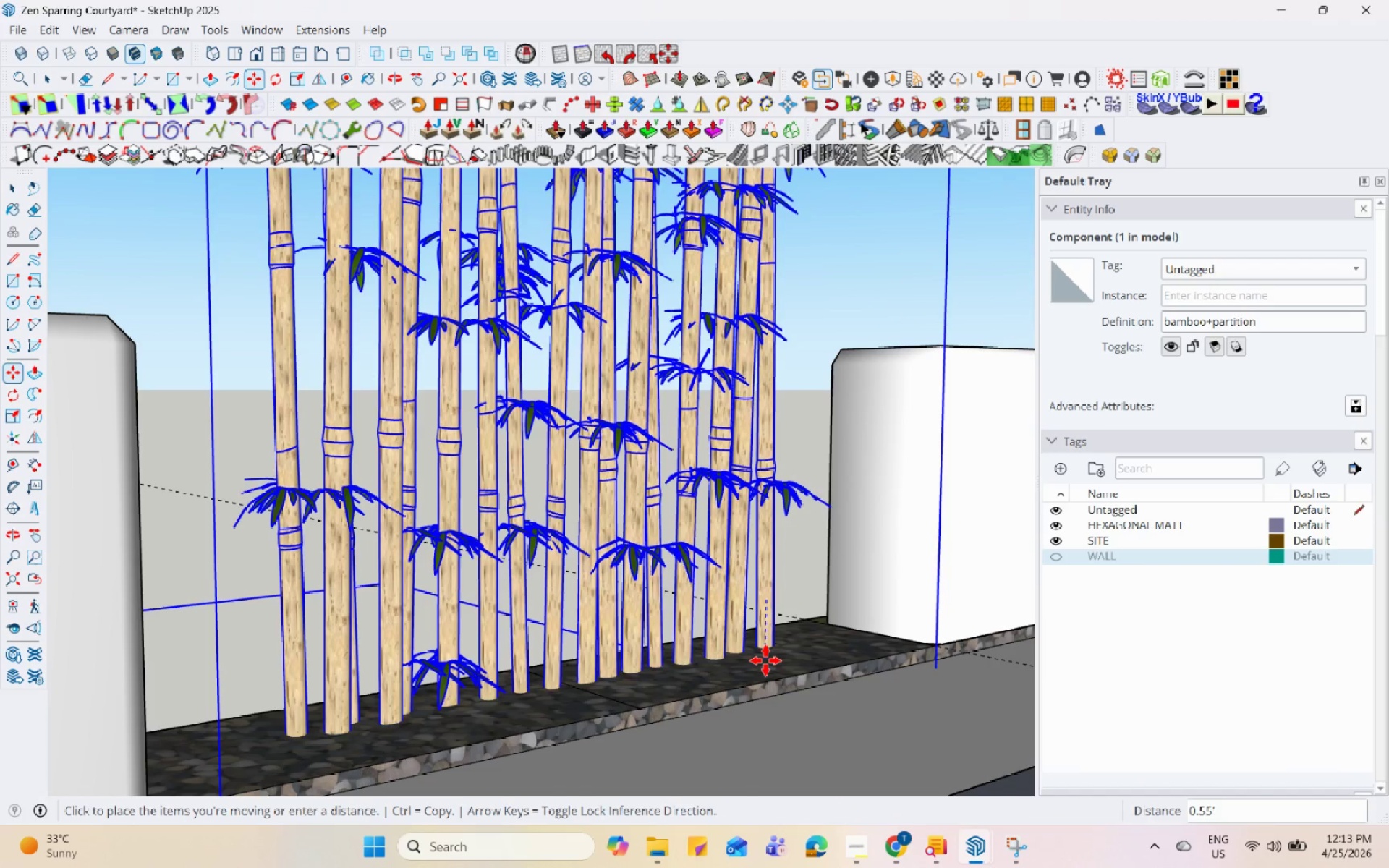 
left_click([766, 658])
 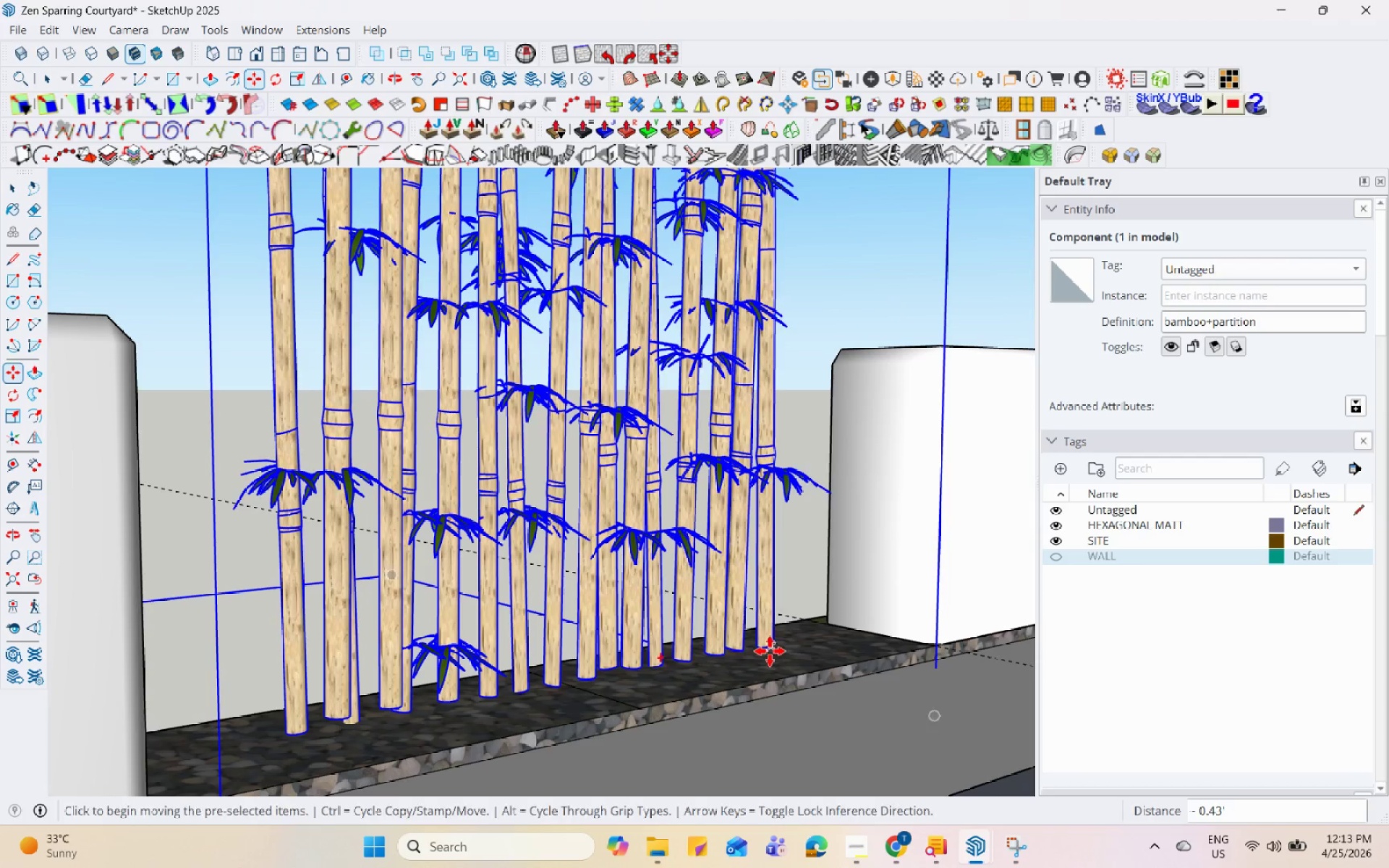 
scroll: coordinate [720, 722], scroll_direction: down, amount: 10.0
 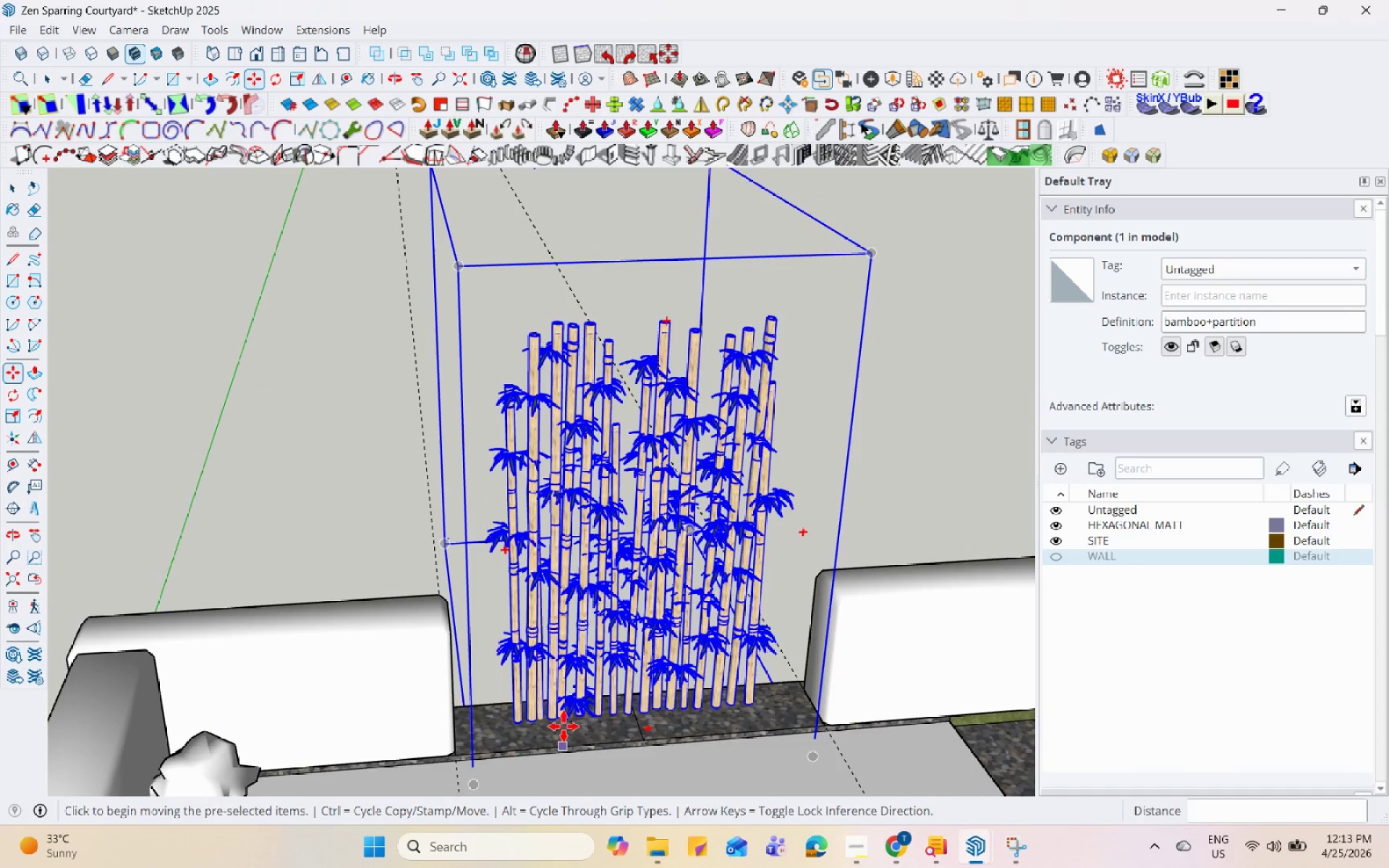 
scroll: coordinate [652, 700], scroll_direction: up, amount: 4.0
 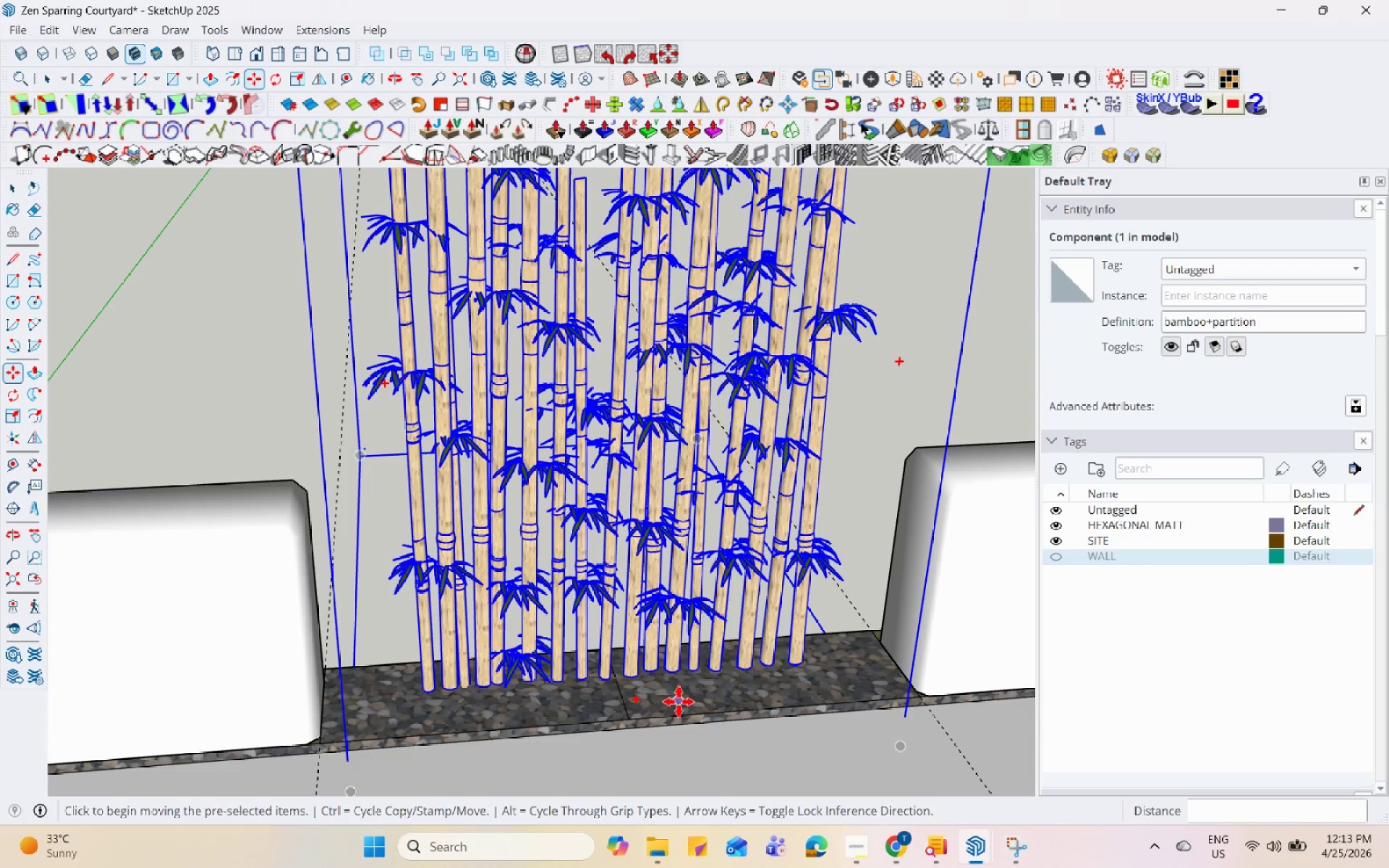 
key(M)
 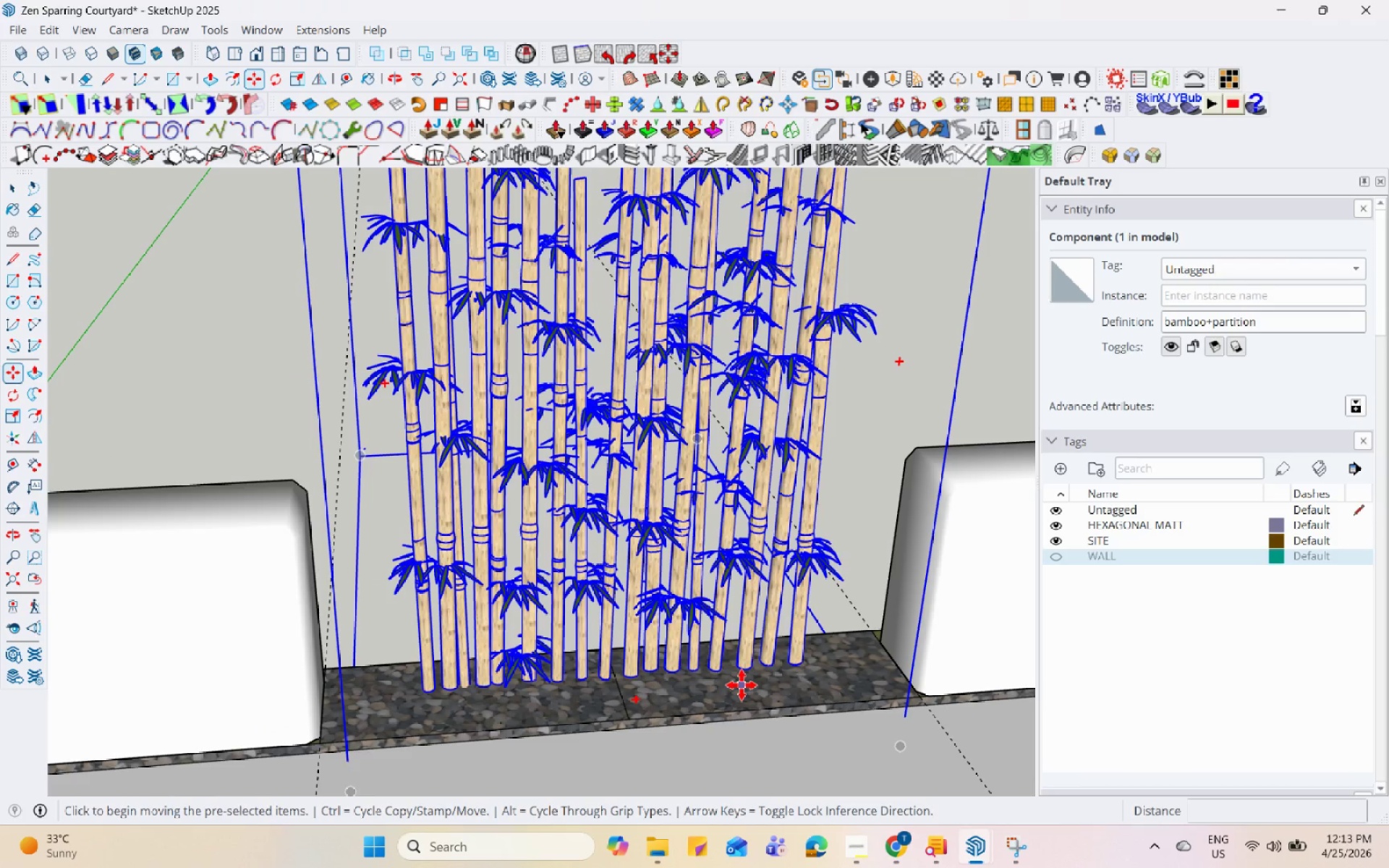 
key(Space)
 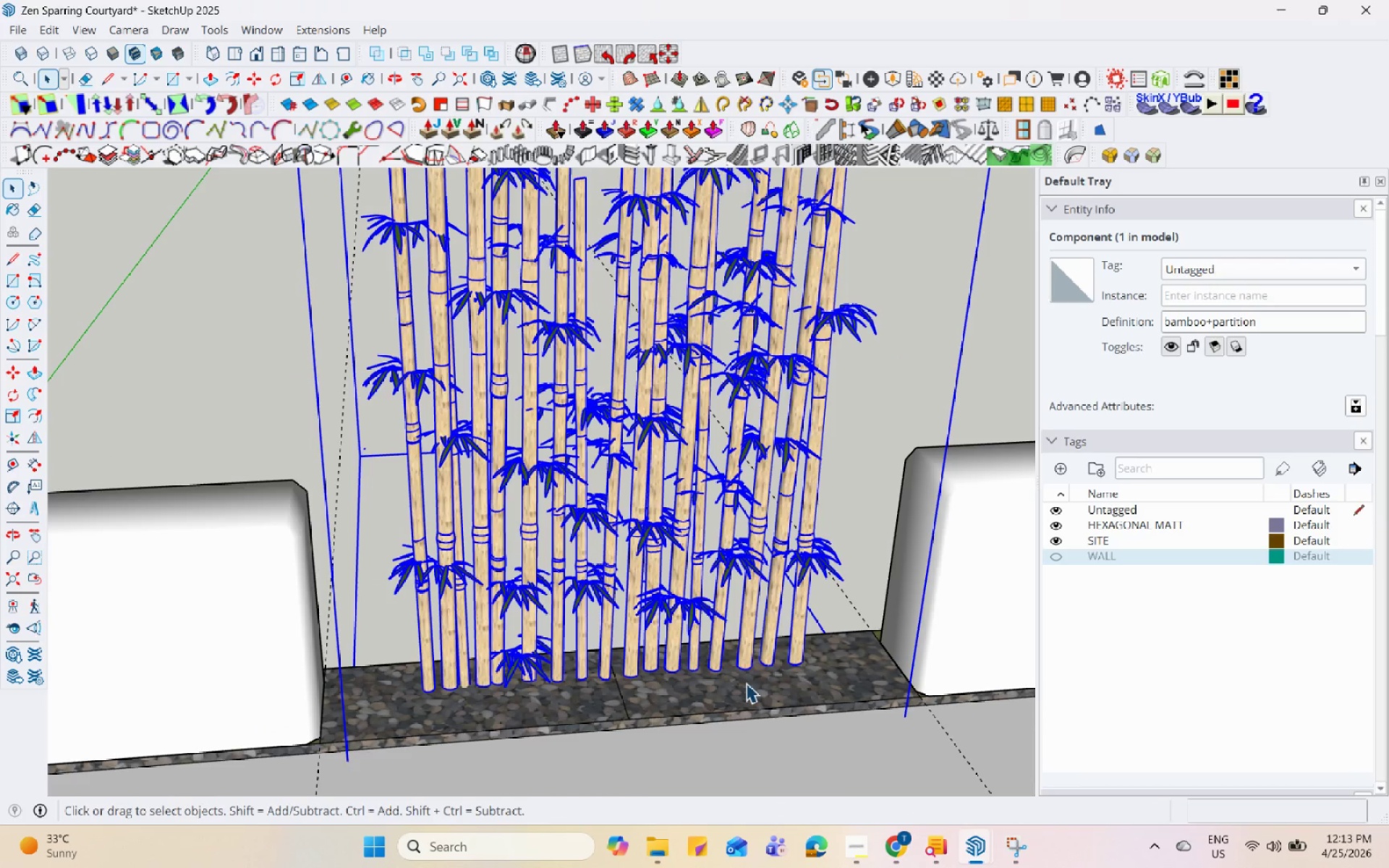 
key(M)
 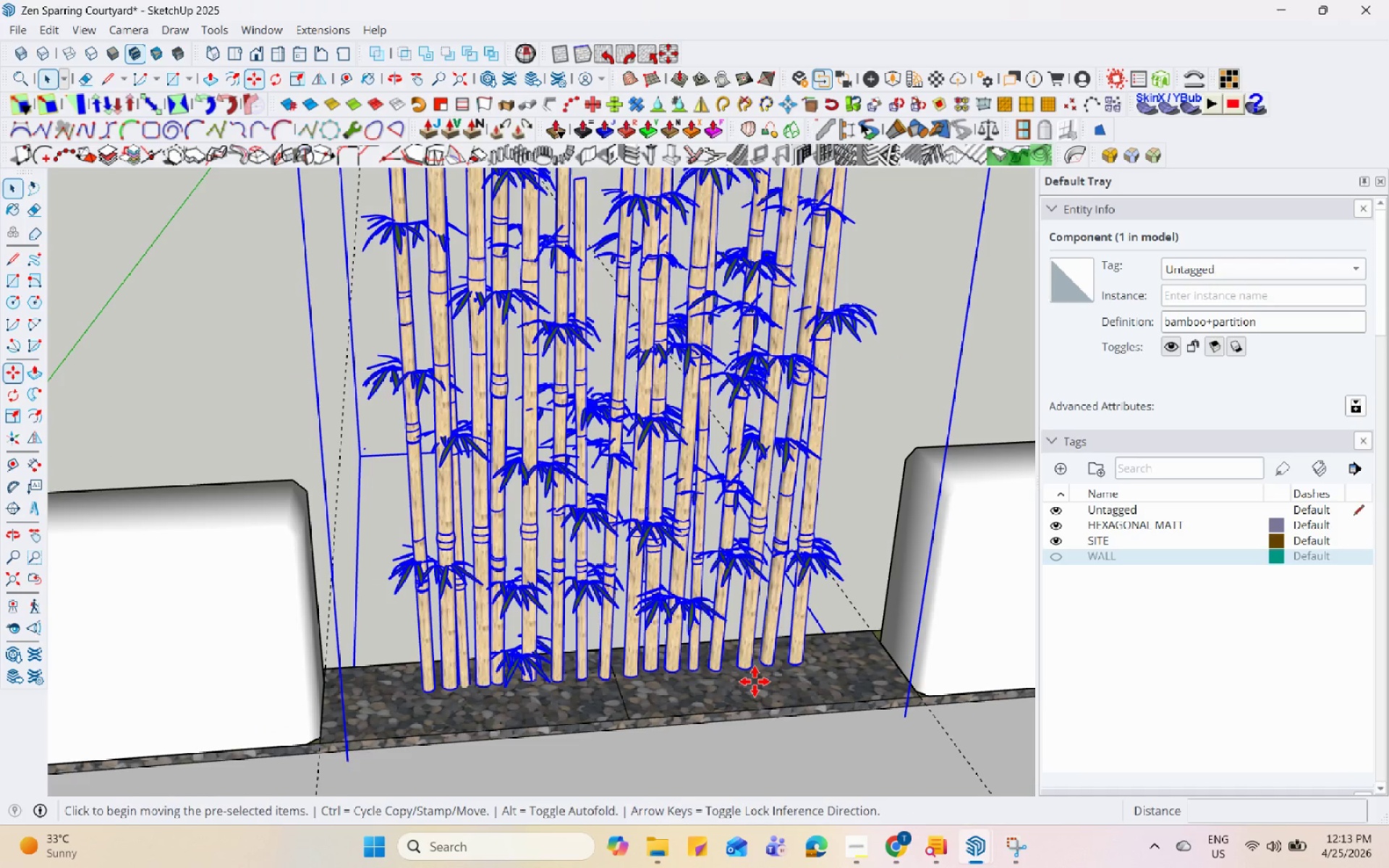 
left_click([755, 681])
 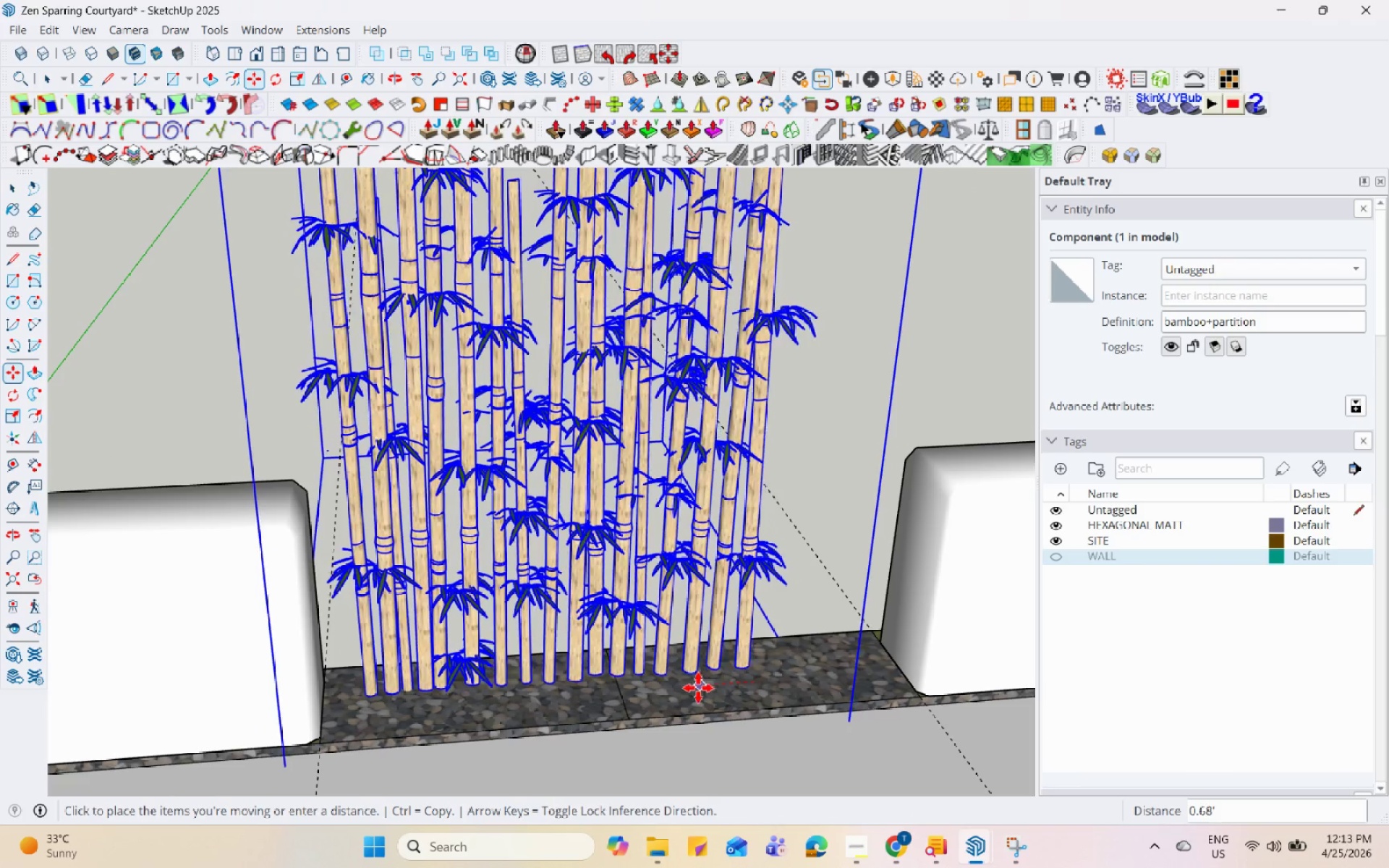 
left_click([692, 689])
 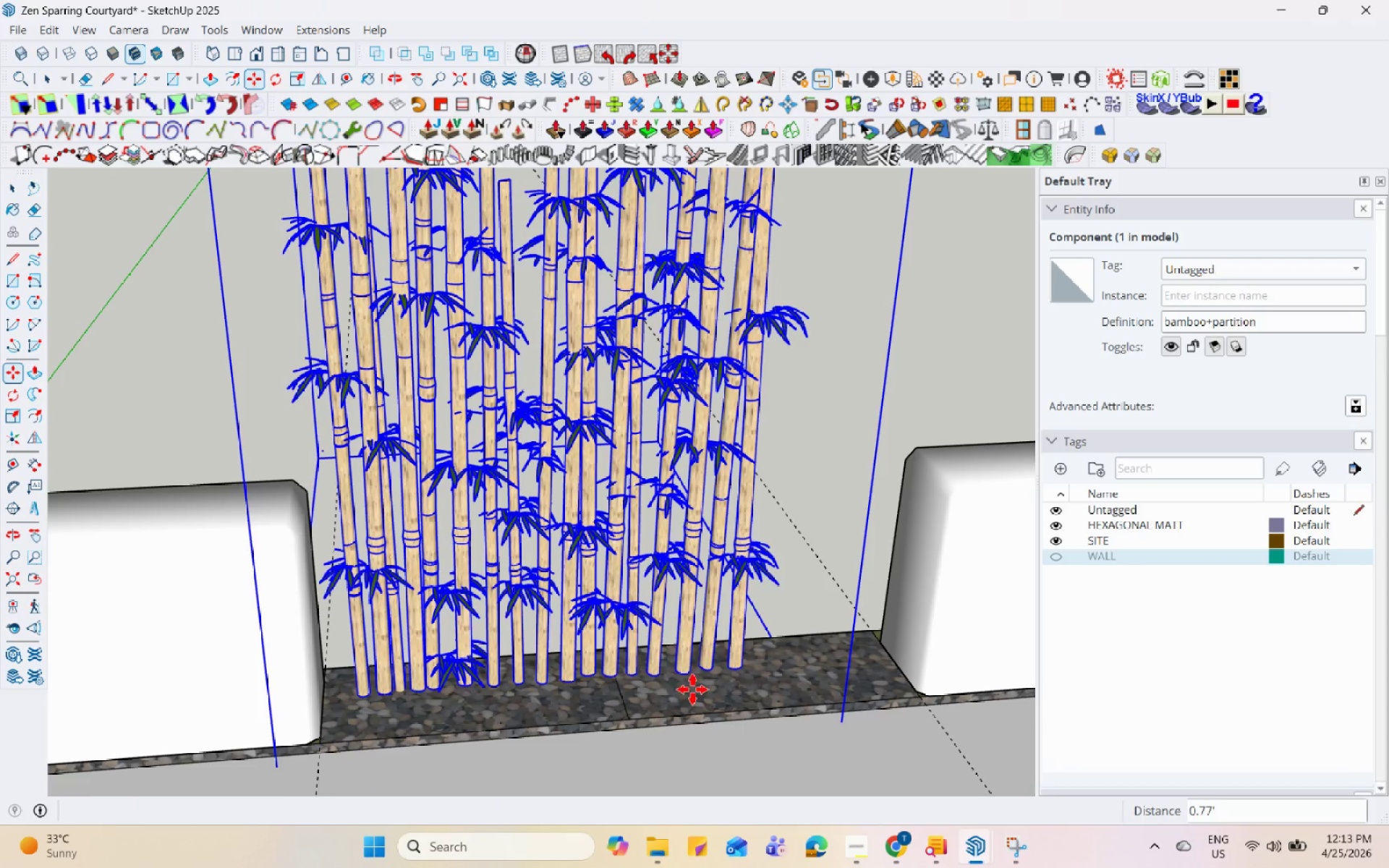 
key(Space)
 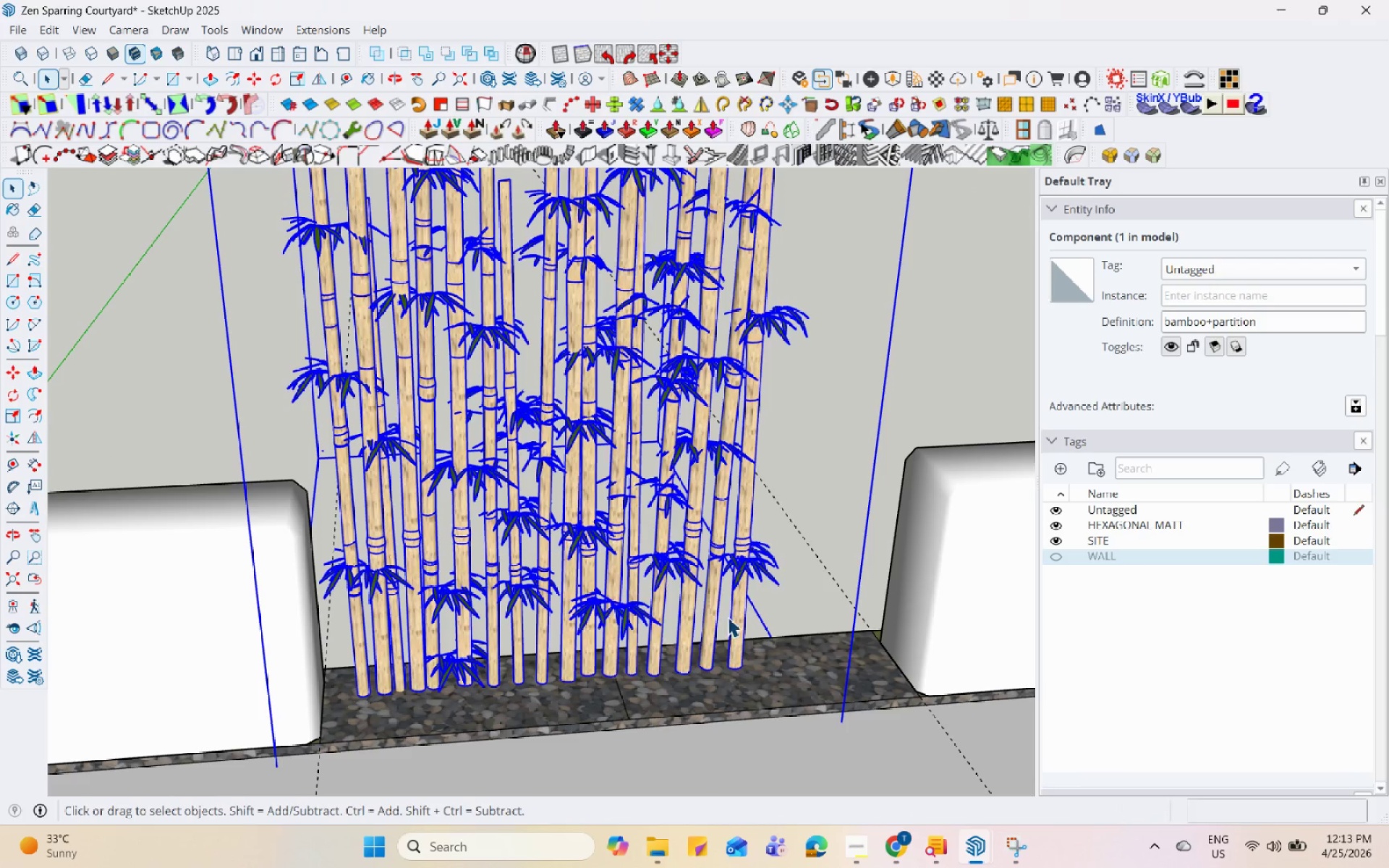 
double_click([733, 609])
 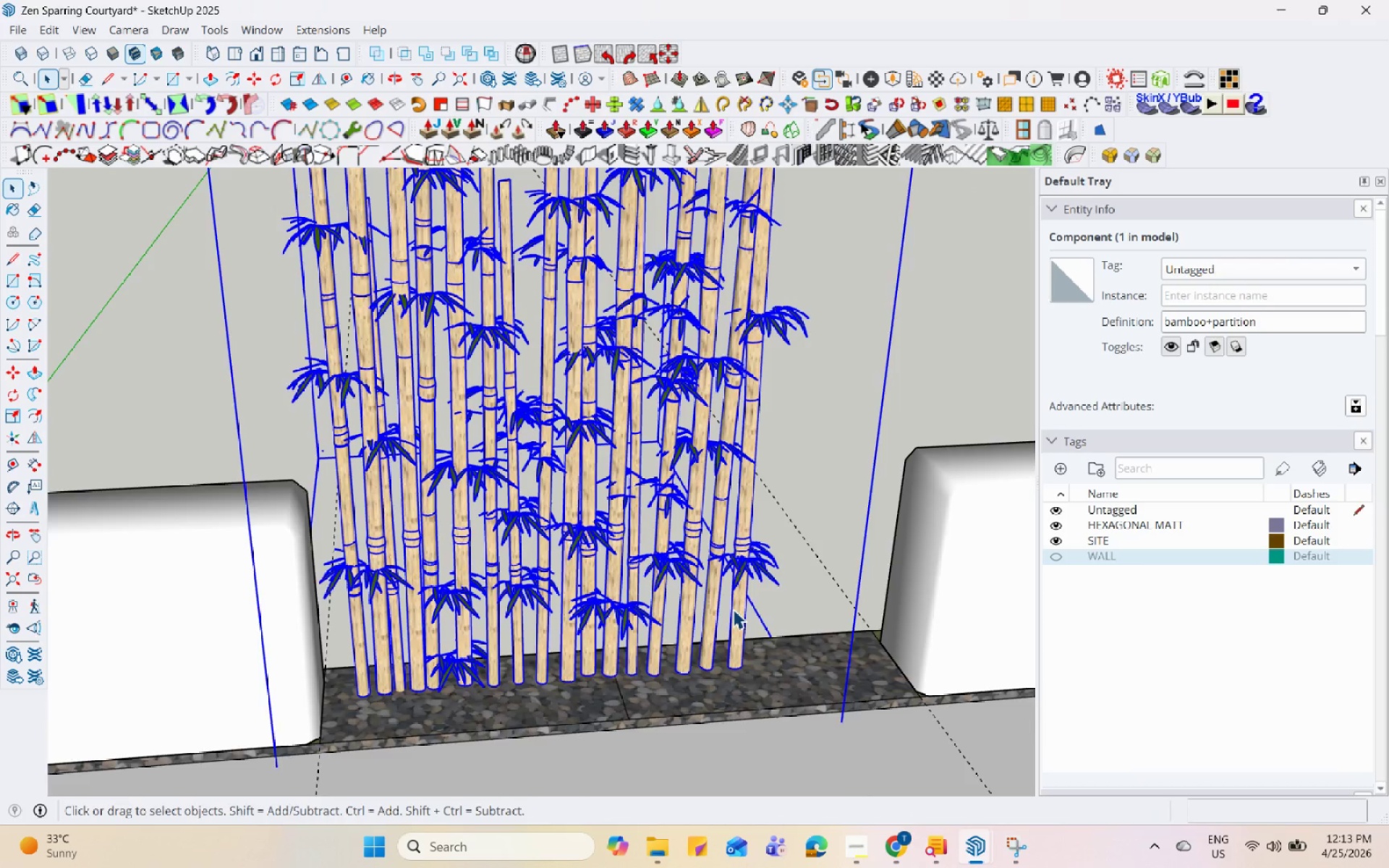 
triple_click([733, 609])
 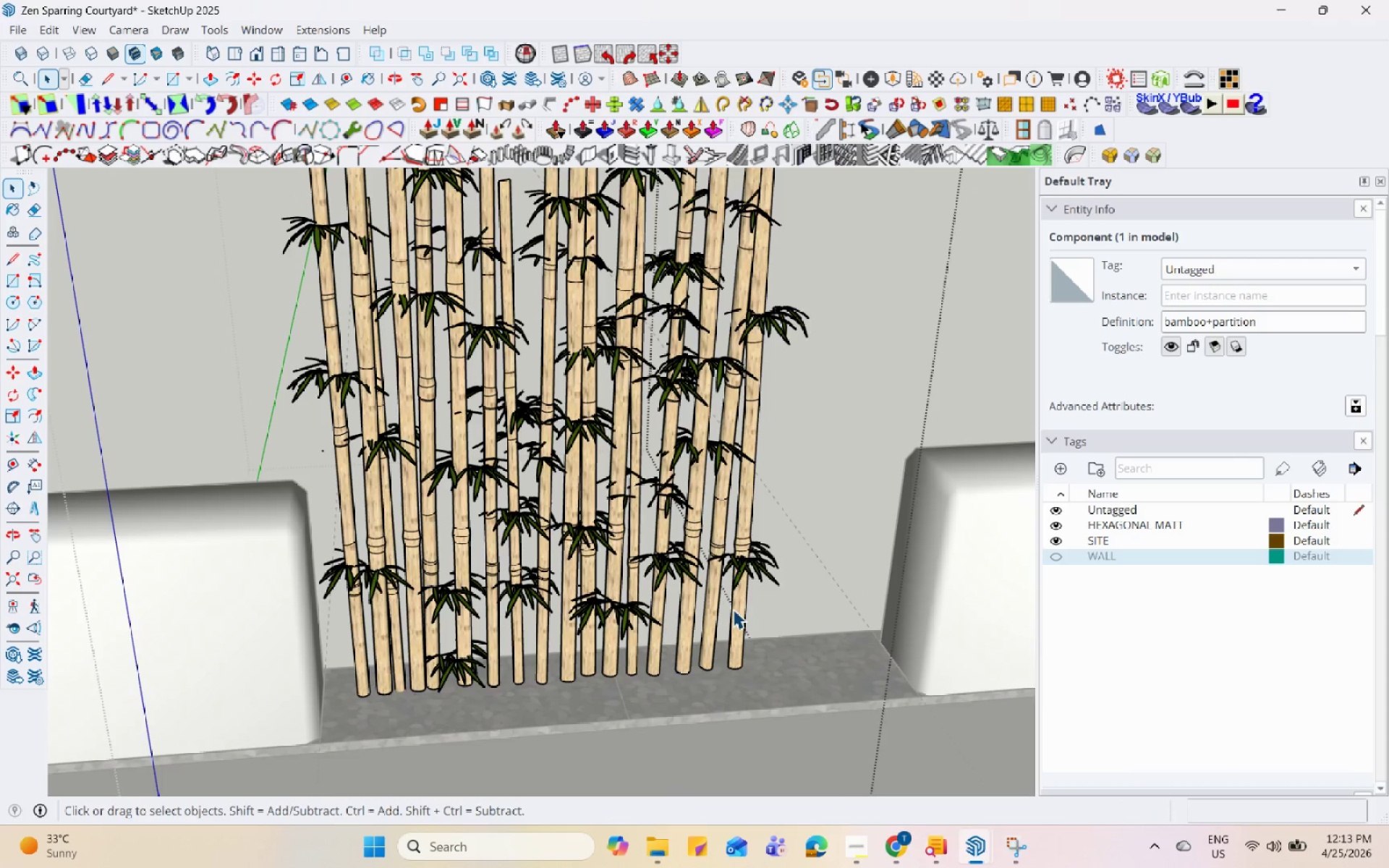 
triple_click([733, 610])
 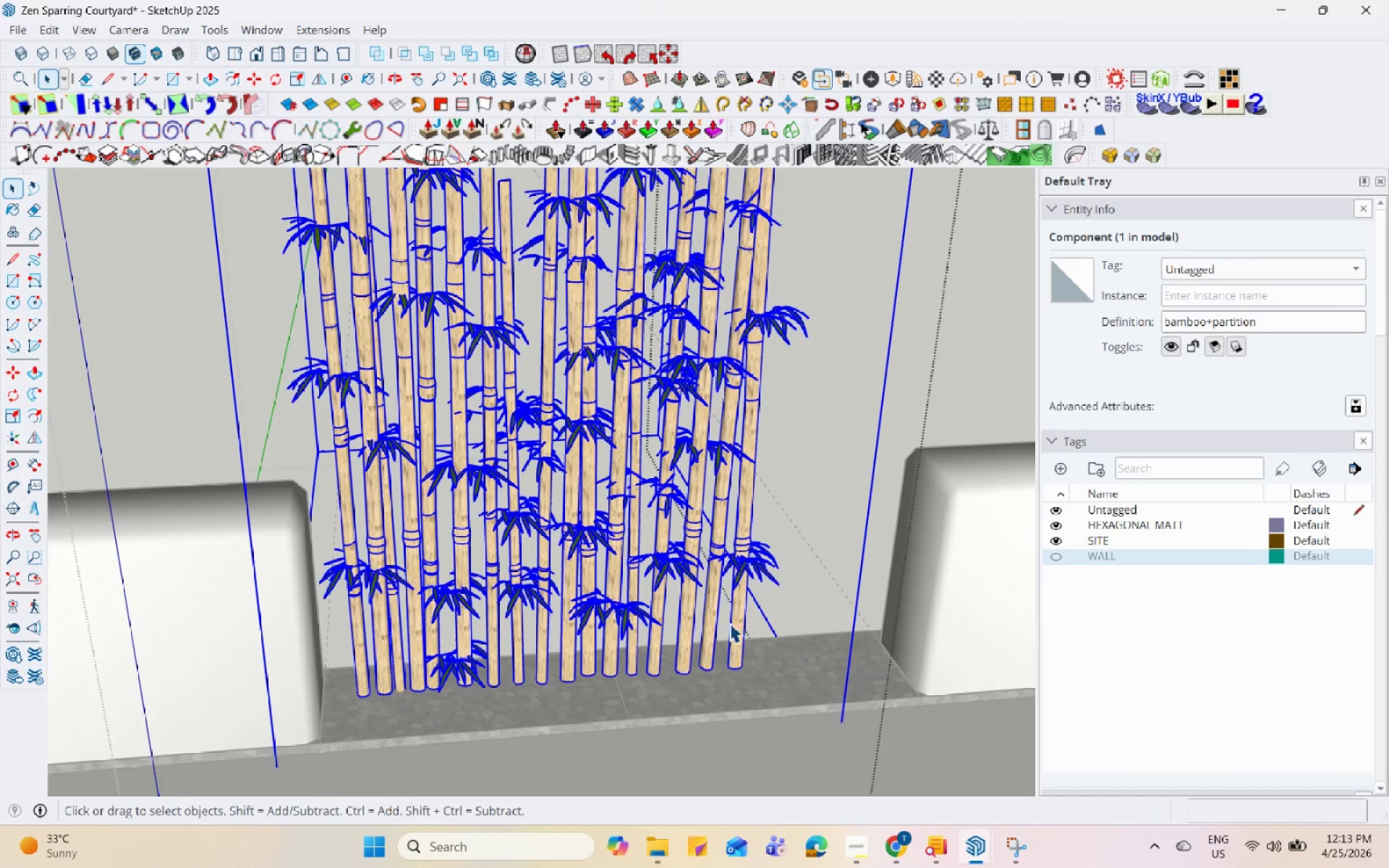 
double_click([725, 610])
 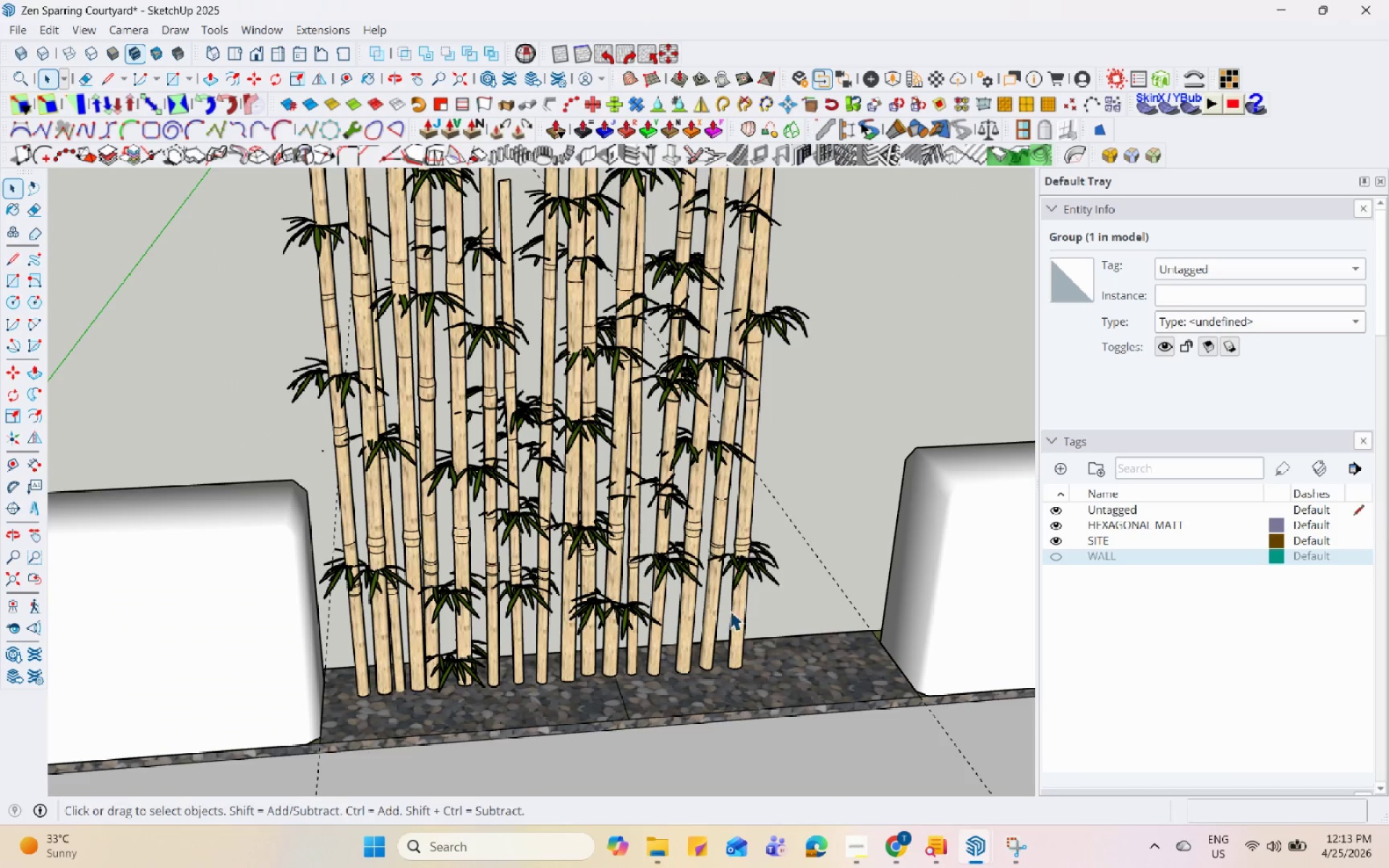 
triple_click([735, 610])
 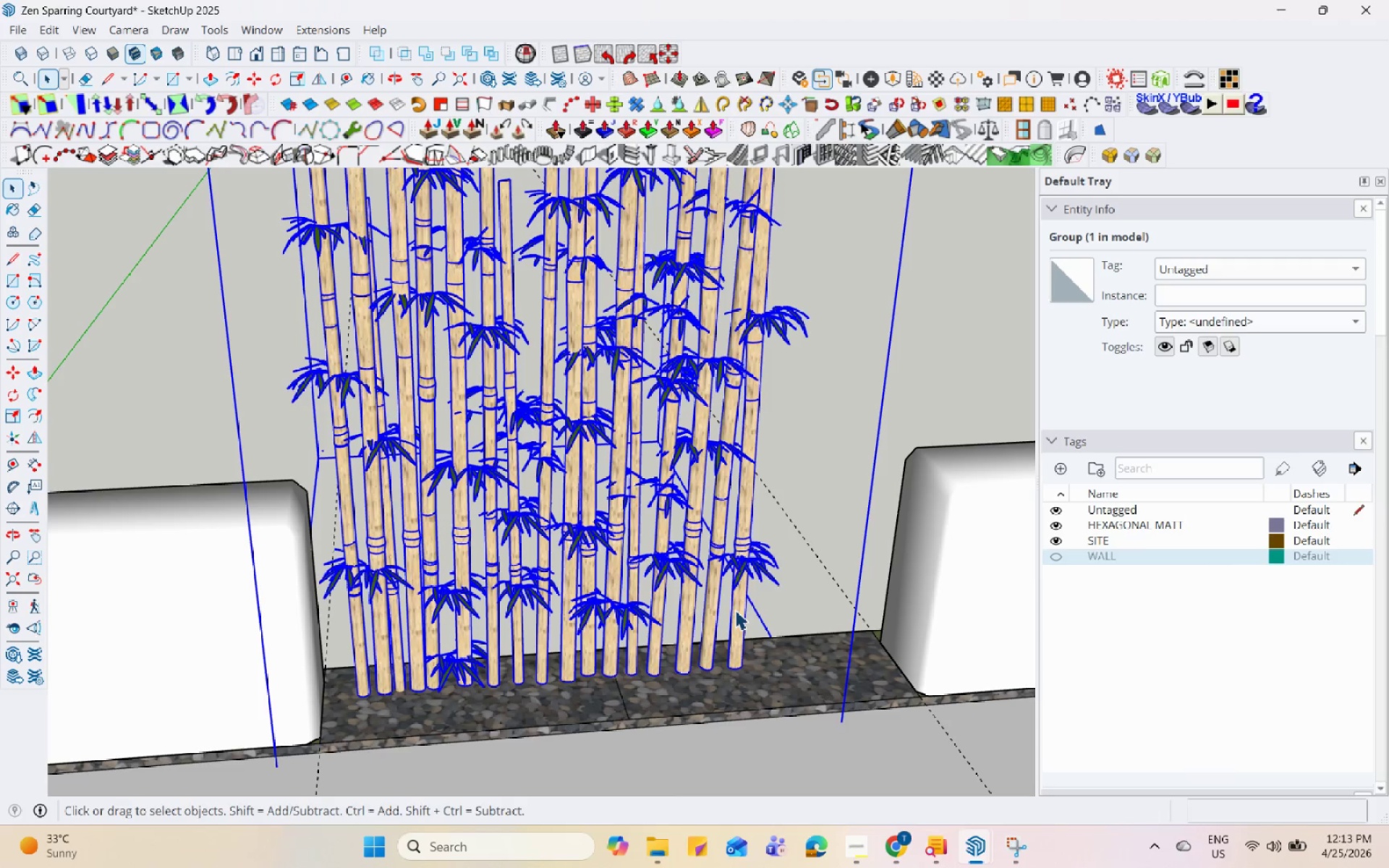 
triple_click([735, 610])
 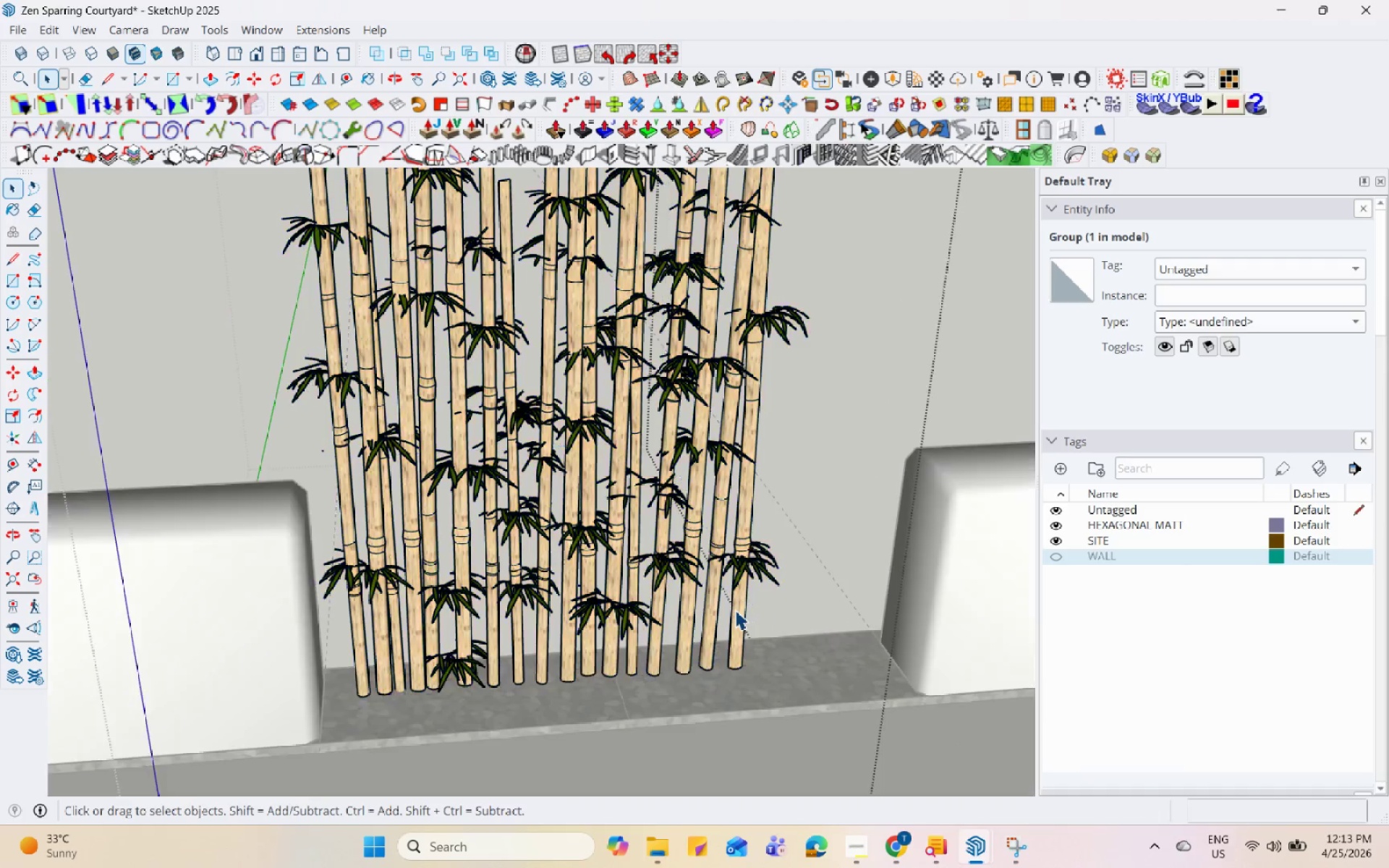 
triple_click([735, 610])
 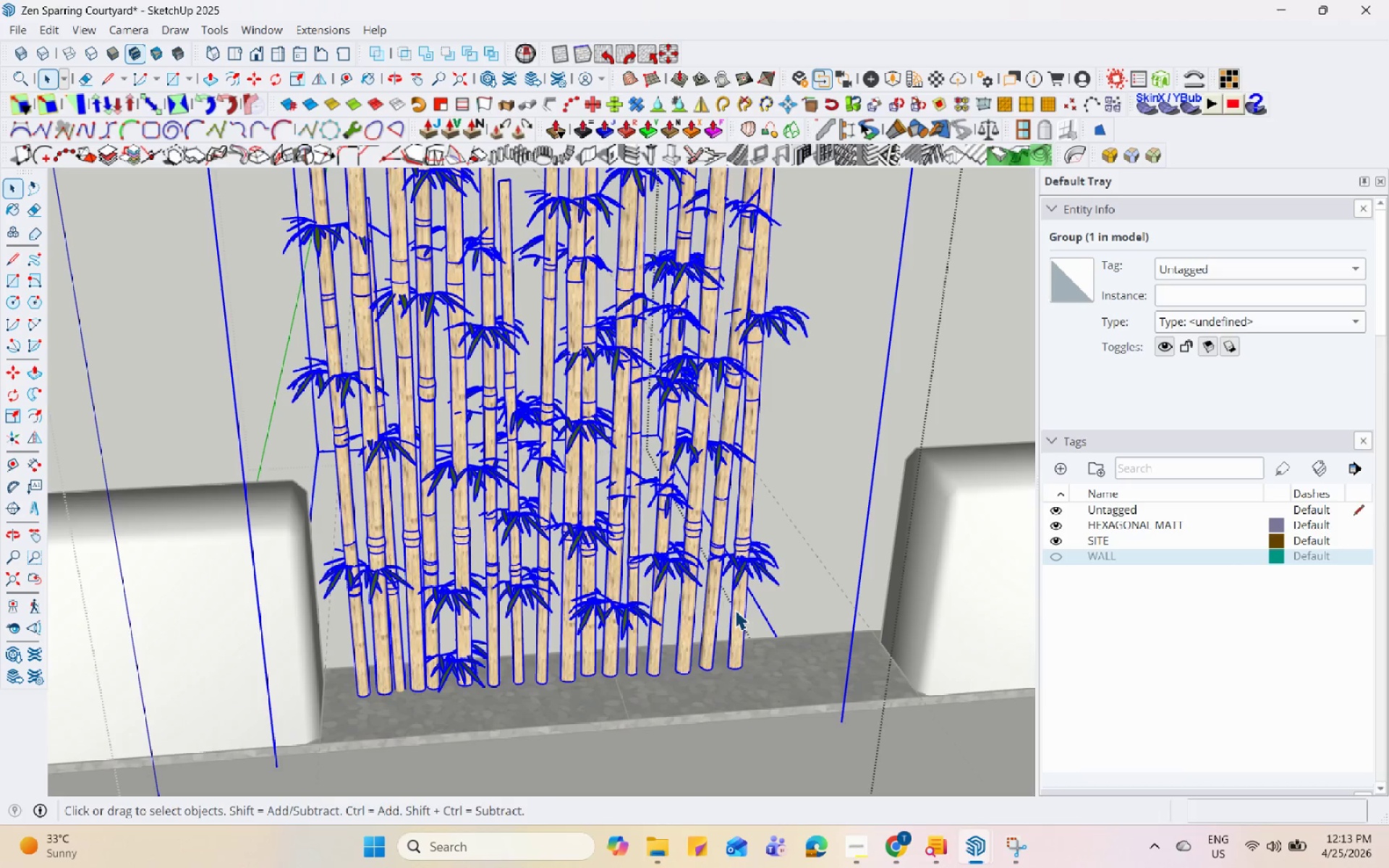 
triple_click([735, 610])
 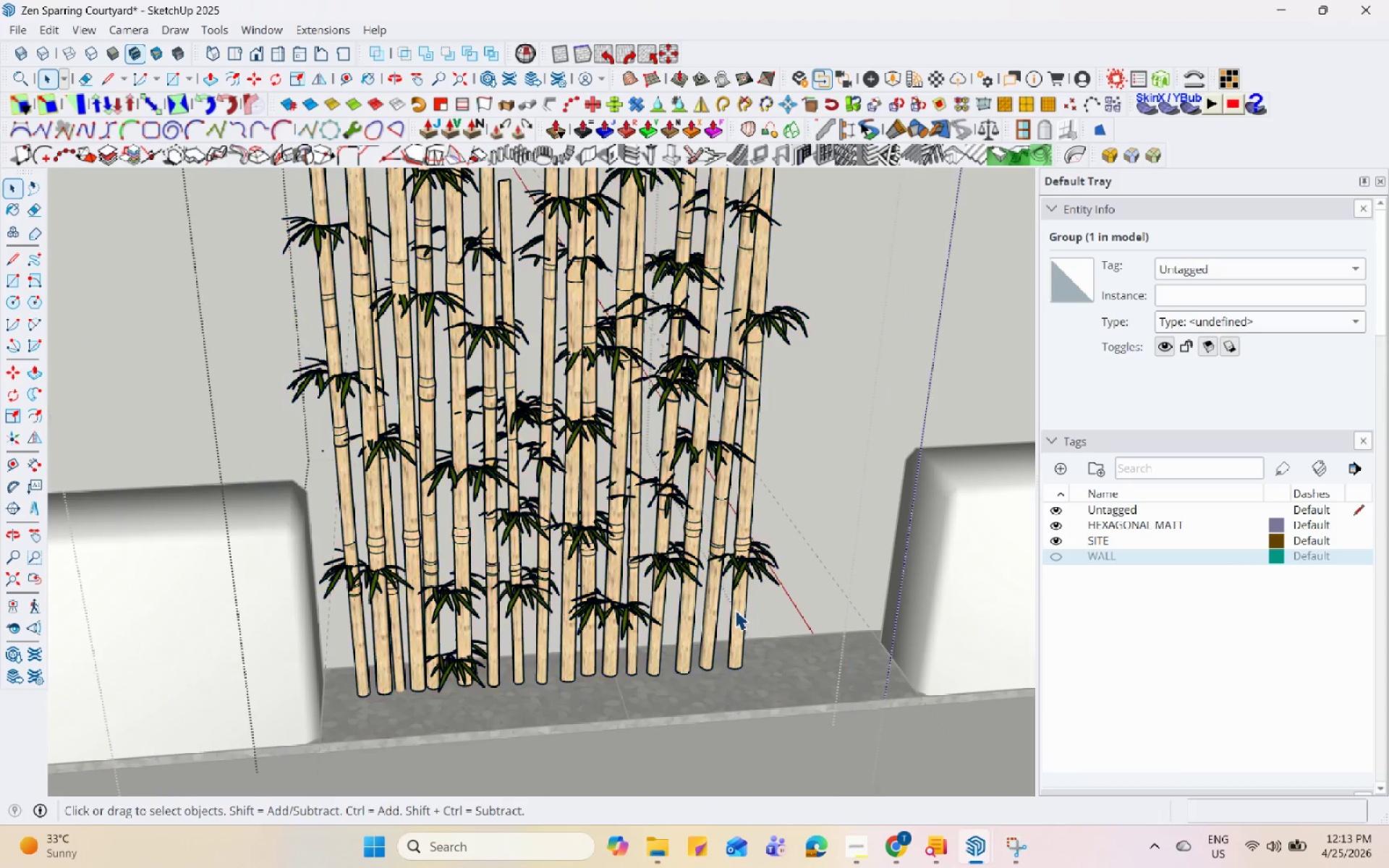 
triple_click([735, 610])
 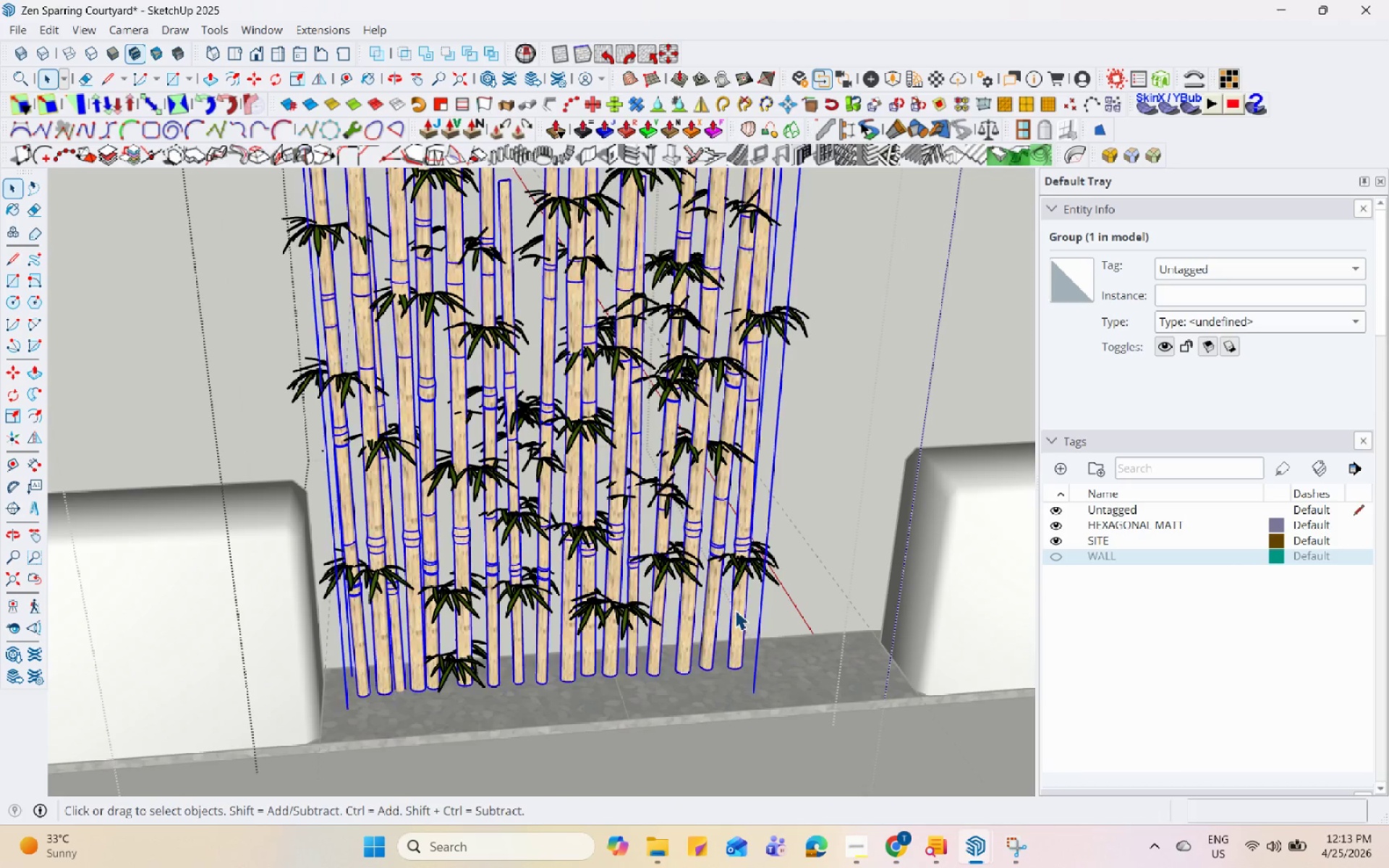 
triple_click([735, 610])
 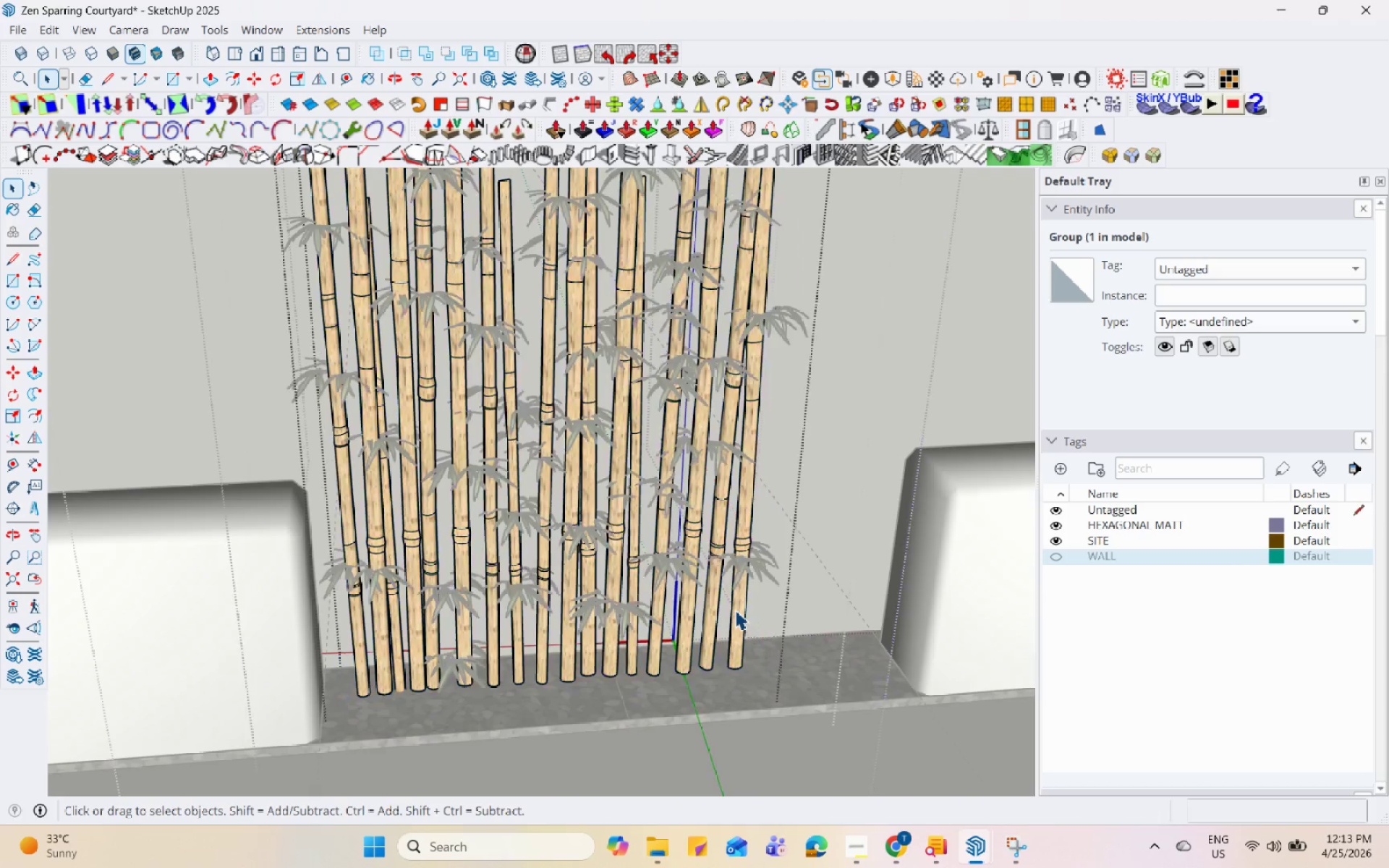 
triple_click([735, 610])
 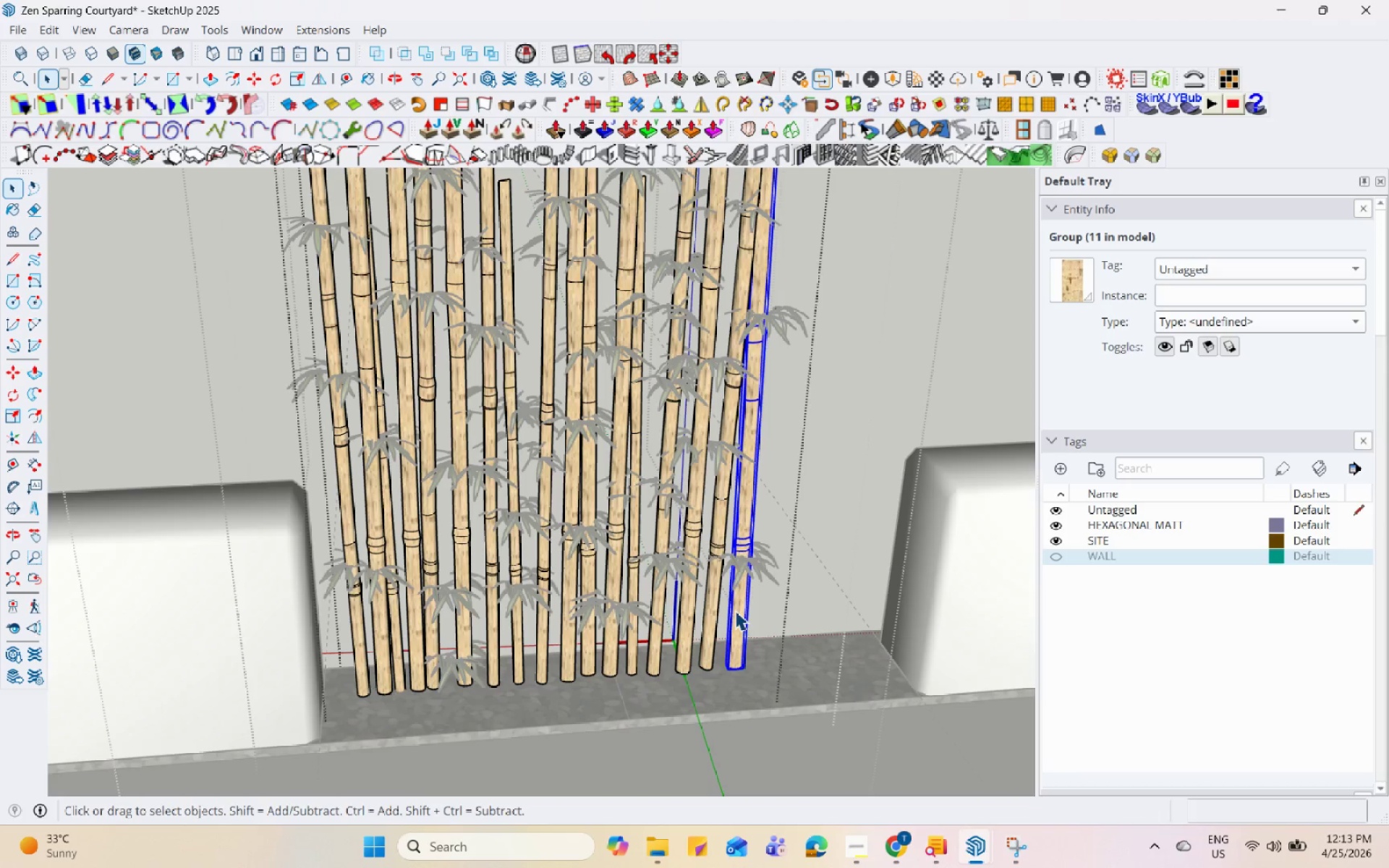 
key(Escape)
 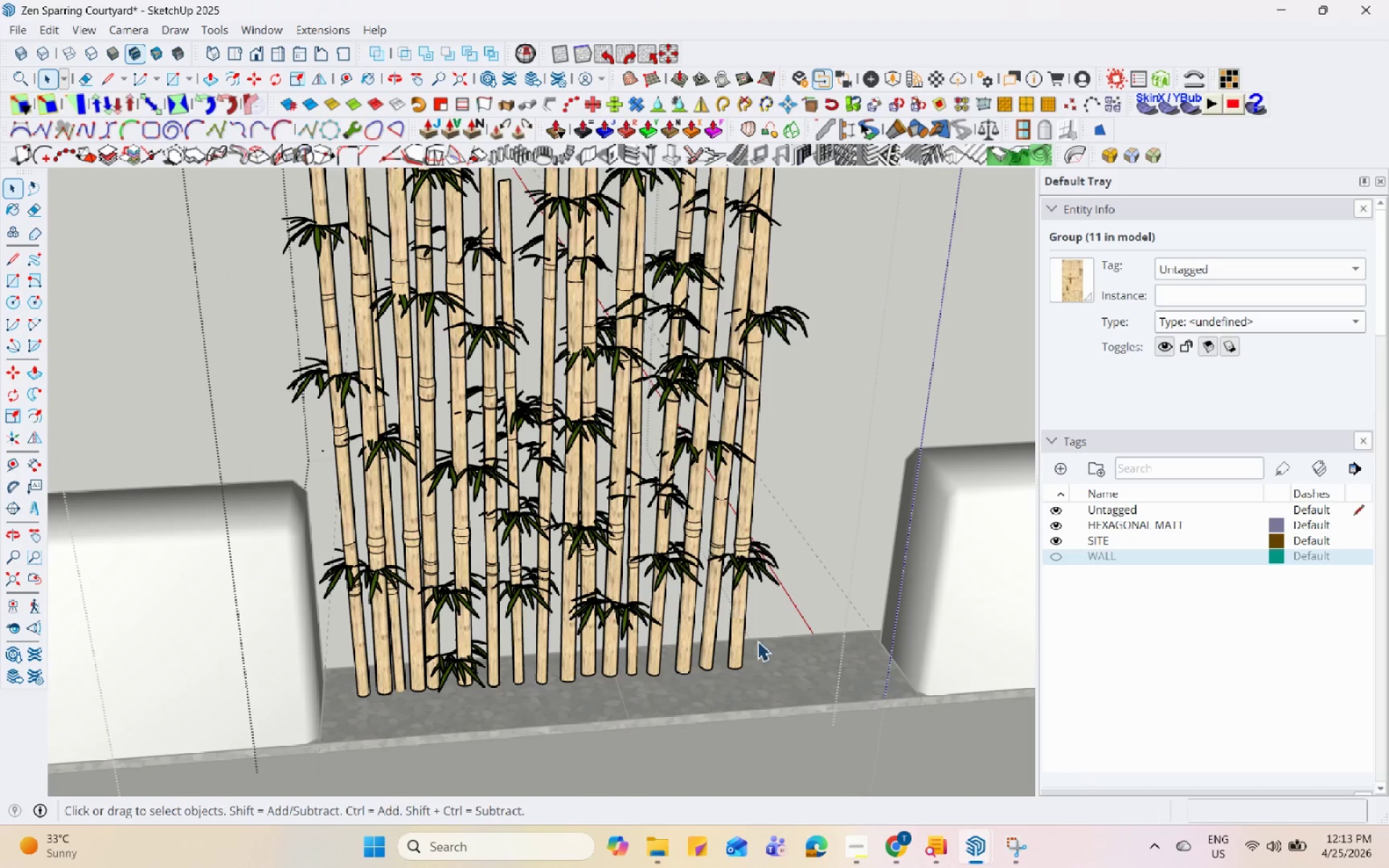 
left_click_drag(start_coordinate=[761, 641], to_coordinate=[485, 292])
 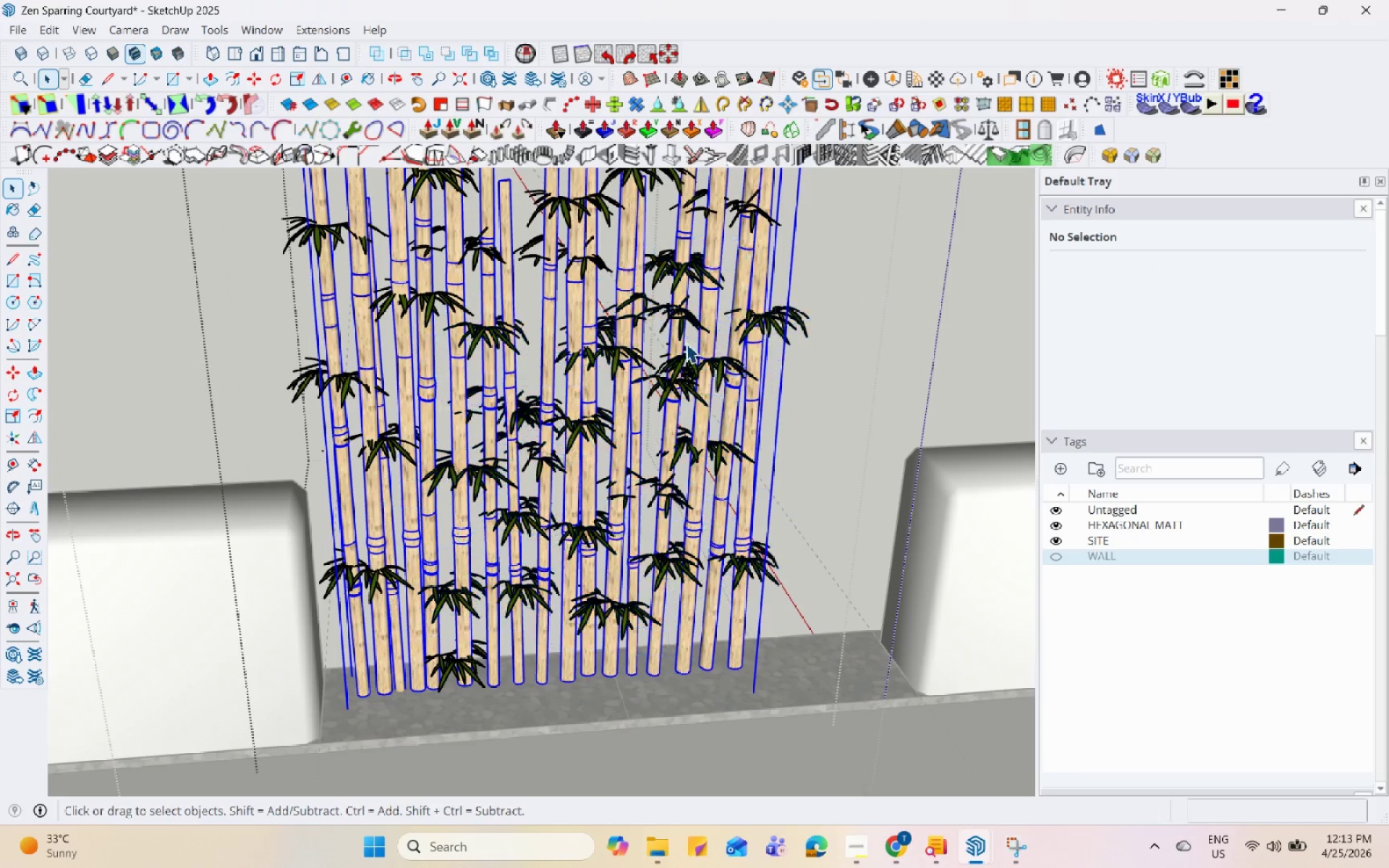 
scroll: coordinate [744, 545], scroll_direction: down, amount: 4.0
 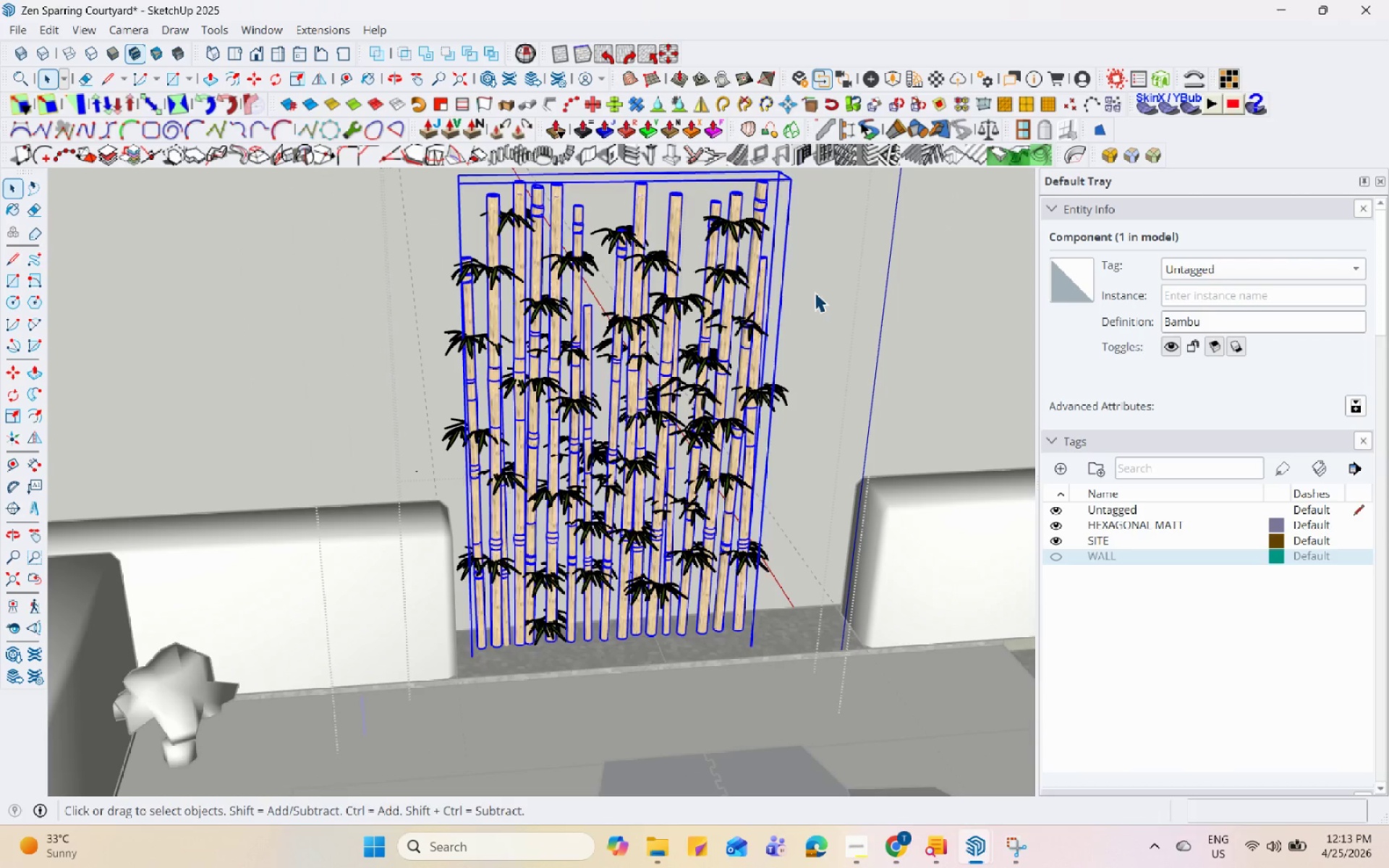 
double_click([768, 240])
 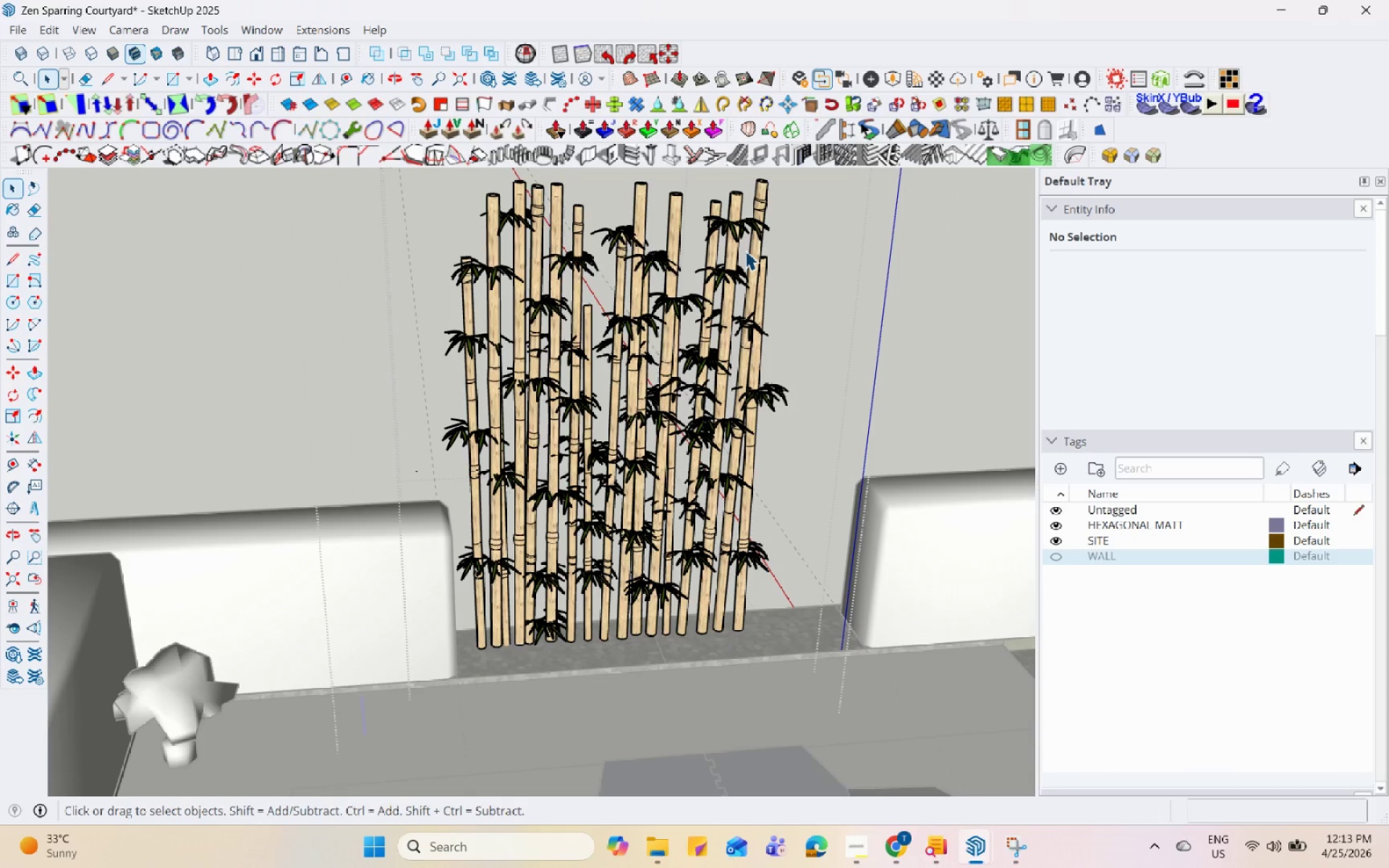 
triple_click([745, 252])
 